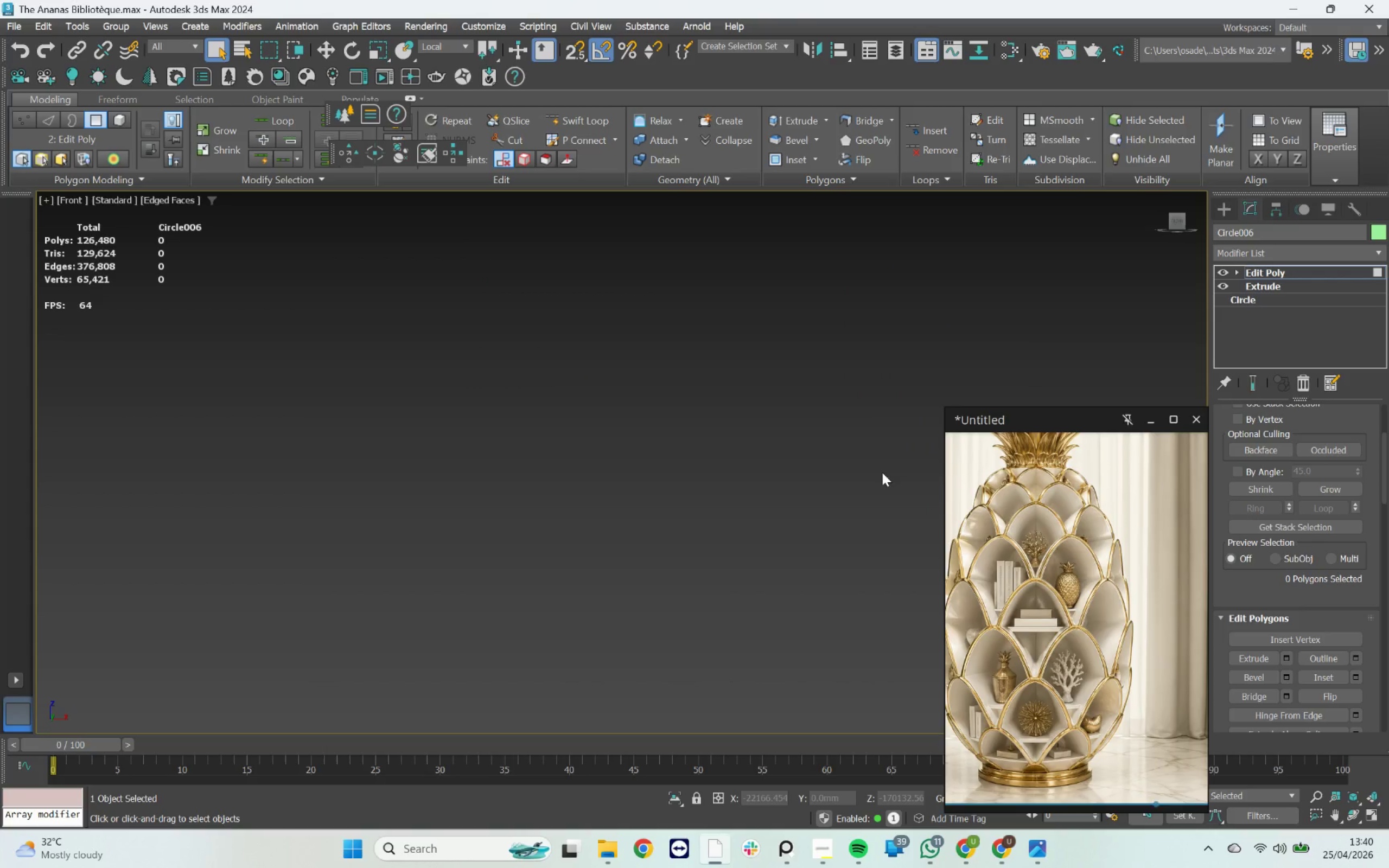 
key(Z)
 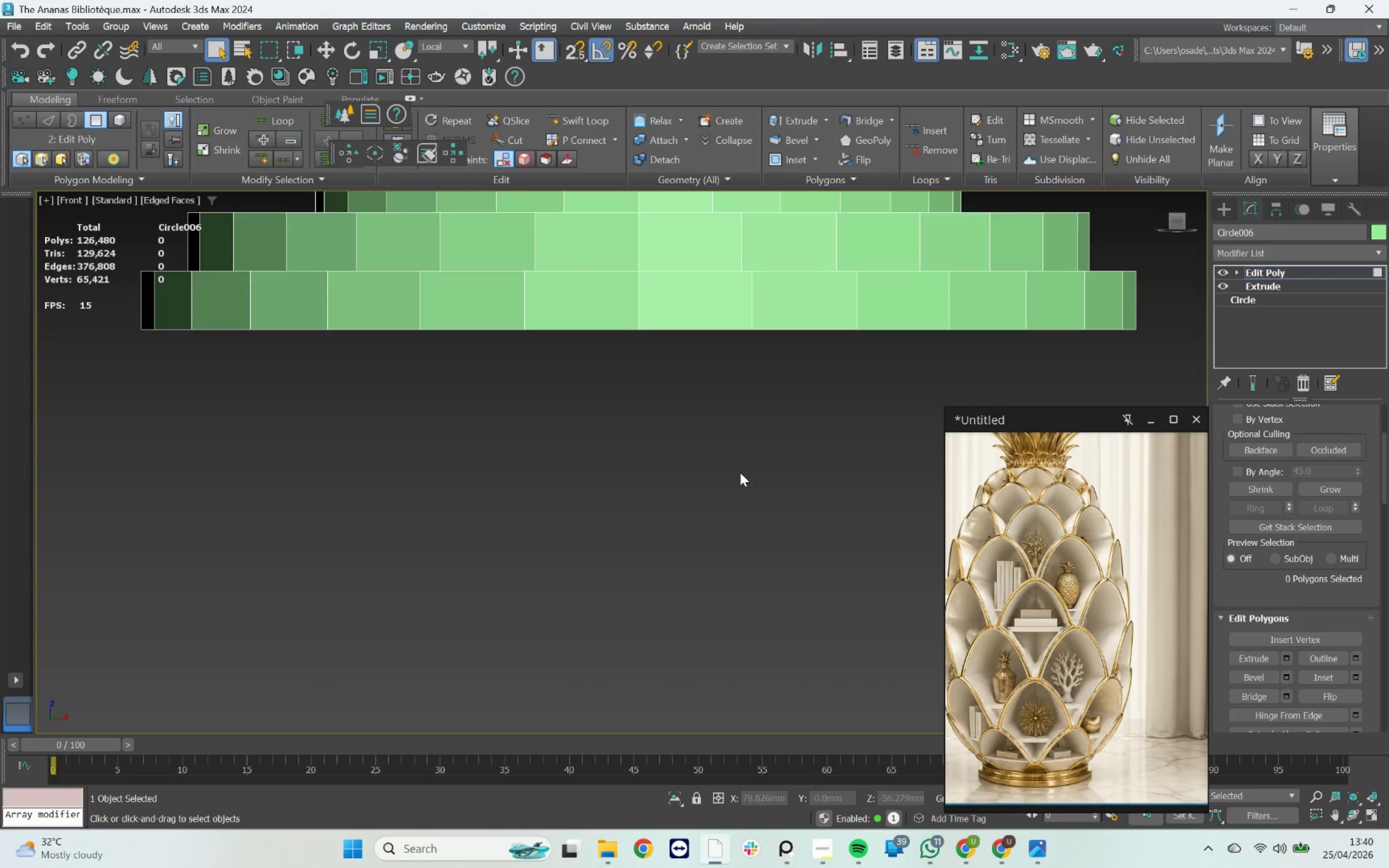 
scroll: coordinate [730, 467], scroll_direction: down, amount: 7.0
 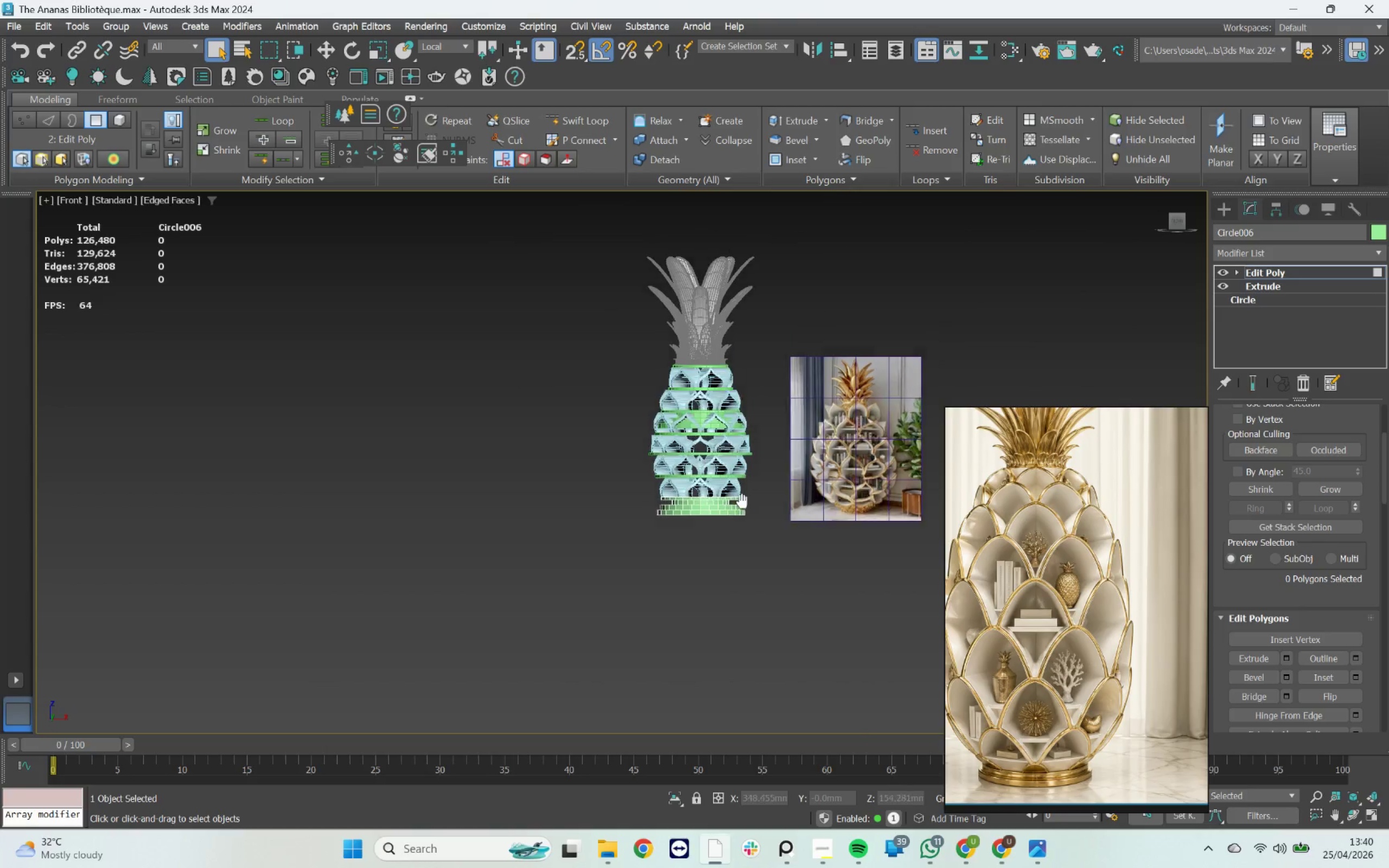 
scroll: coordinate [700, 420], scroll_direction: up, amount: 4.0
 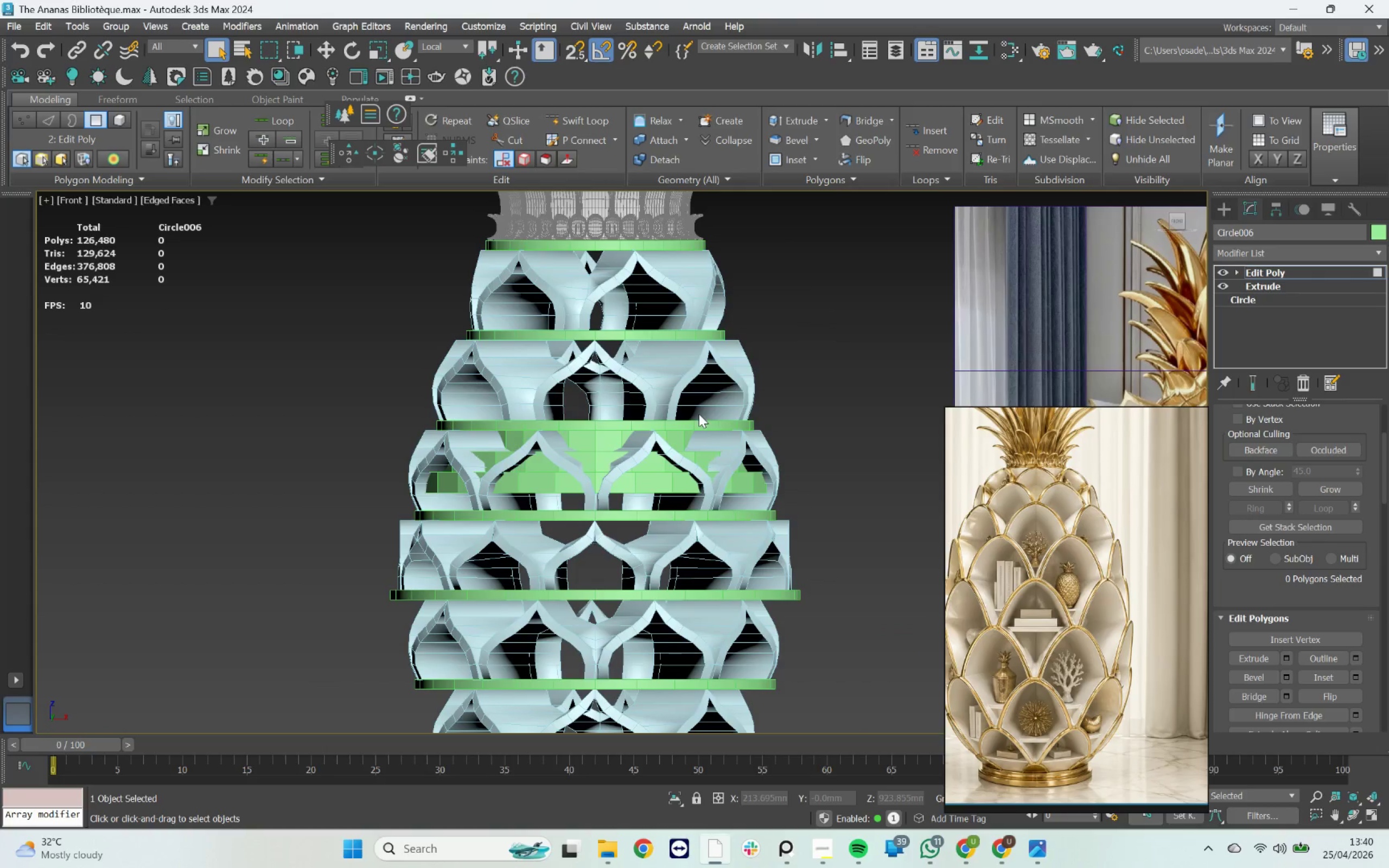 
scroll: coordinate [699, 414], scroll_direction: down, amount: 2.0
 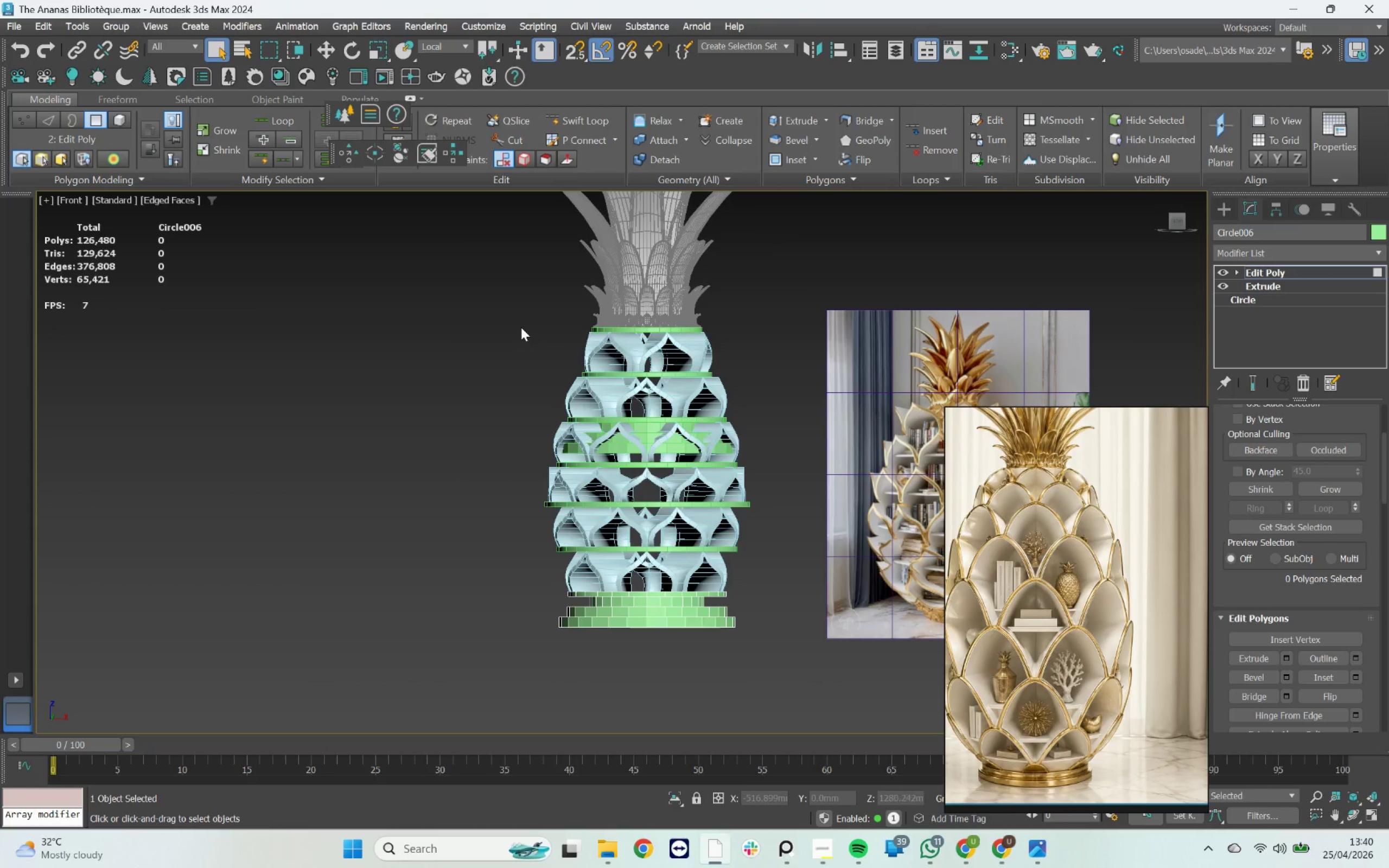 
left_click_drag(start_coordinate=[501, 328], to_coordinate=[771, 633])
 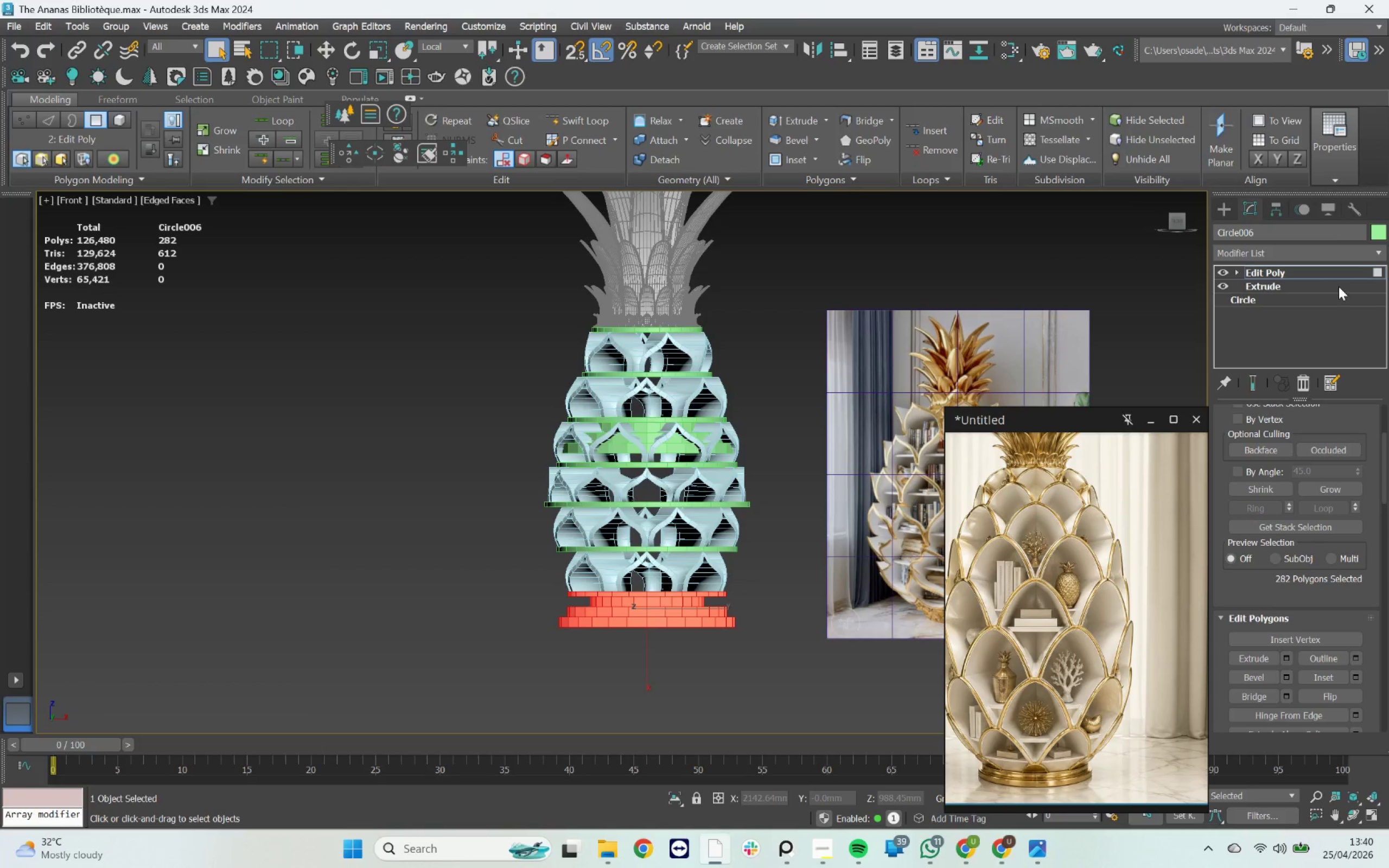 
key(4)
 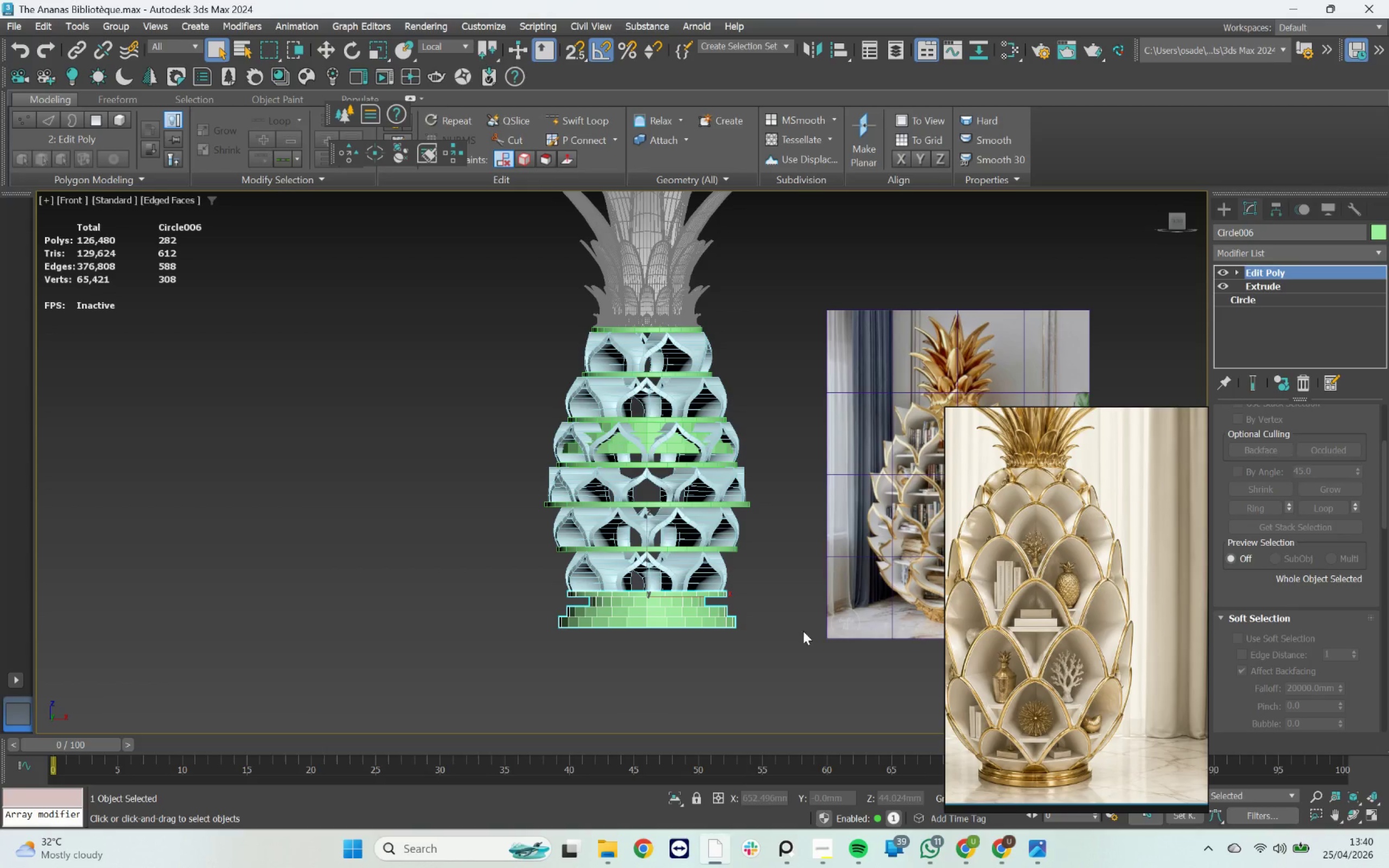 
left_click_drag(start_coordinate=[764, 656], to_coordinate=[498, 330])
 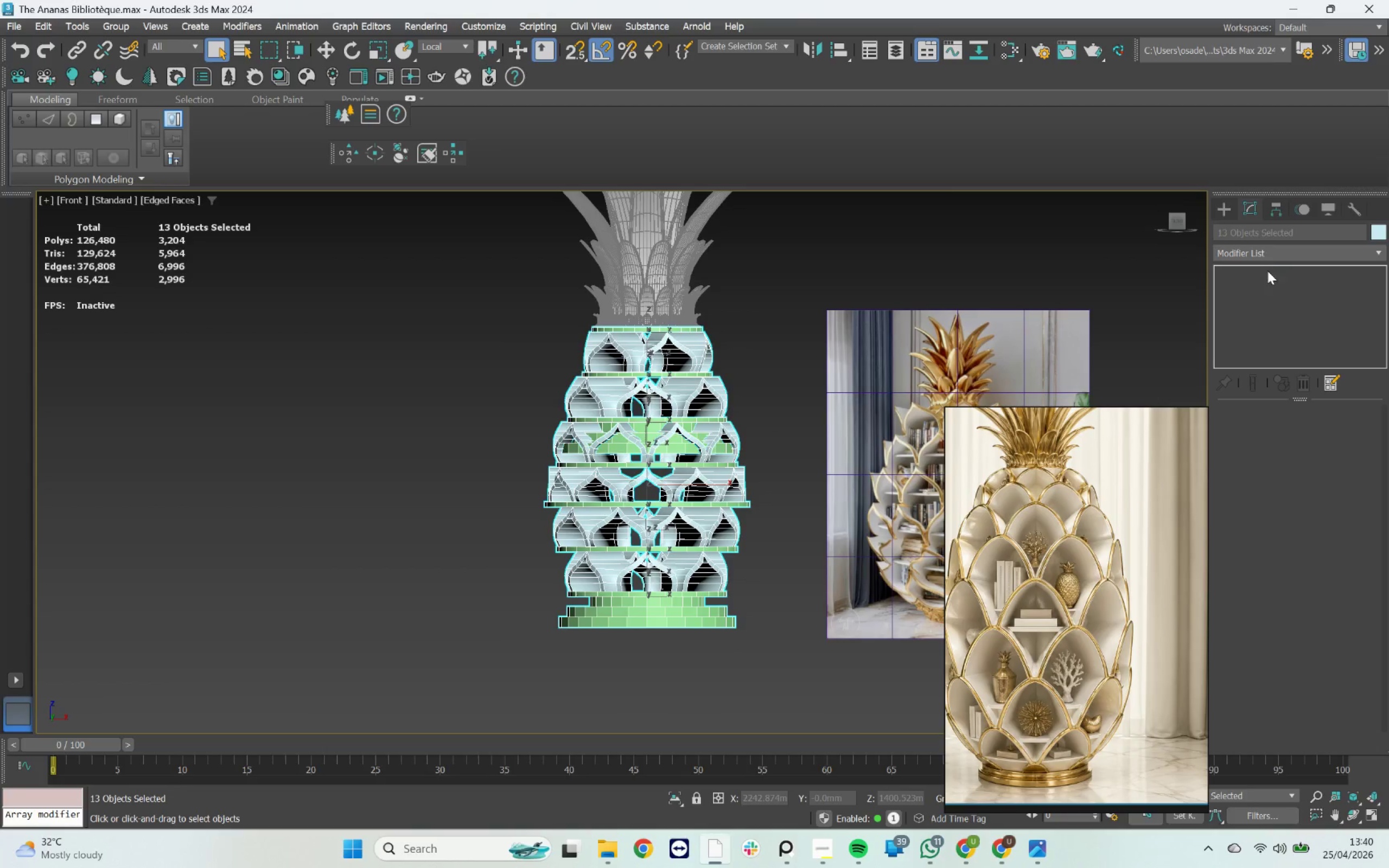 
left_click([1265, 251])
 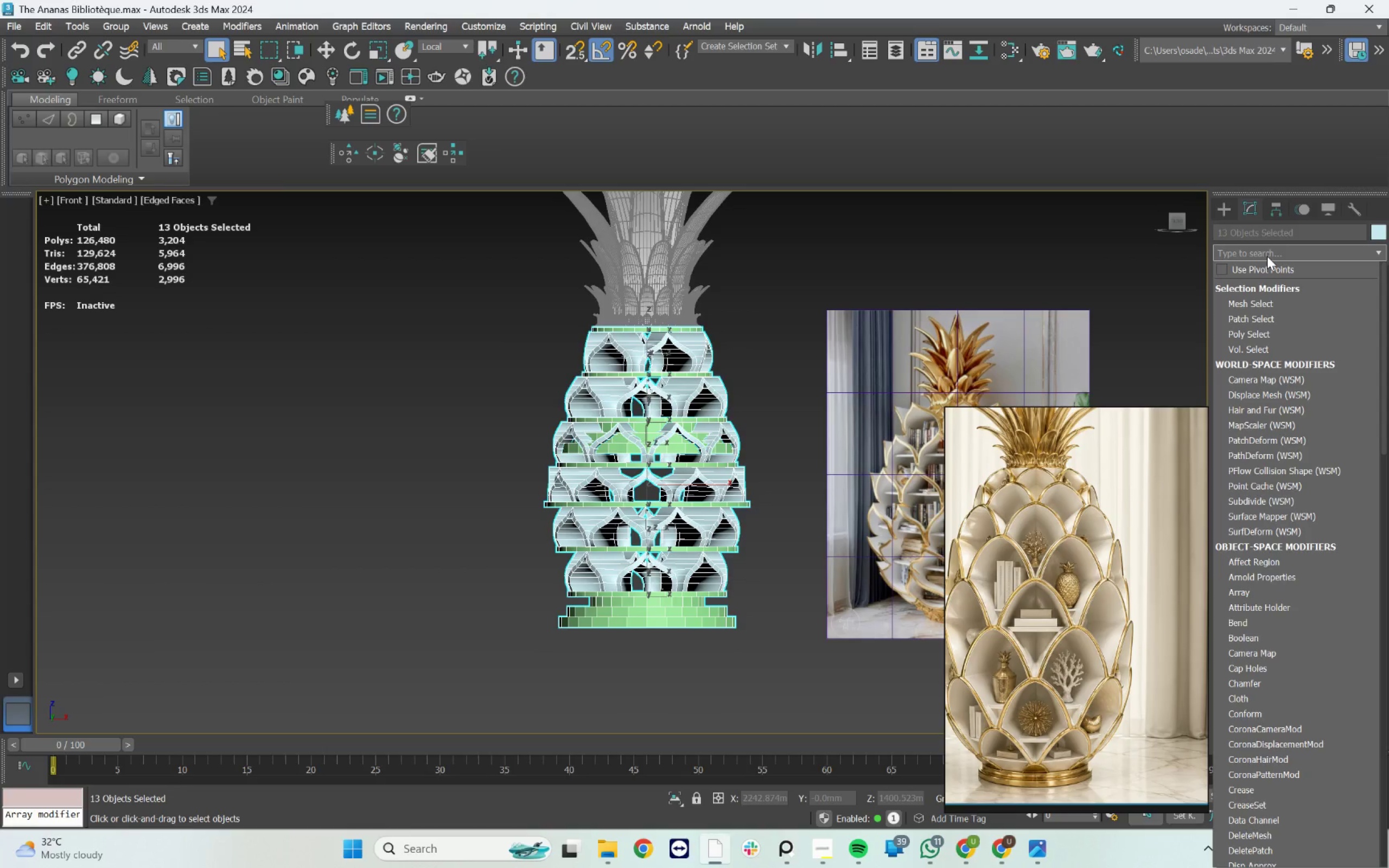 
type(ff)
 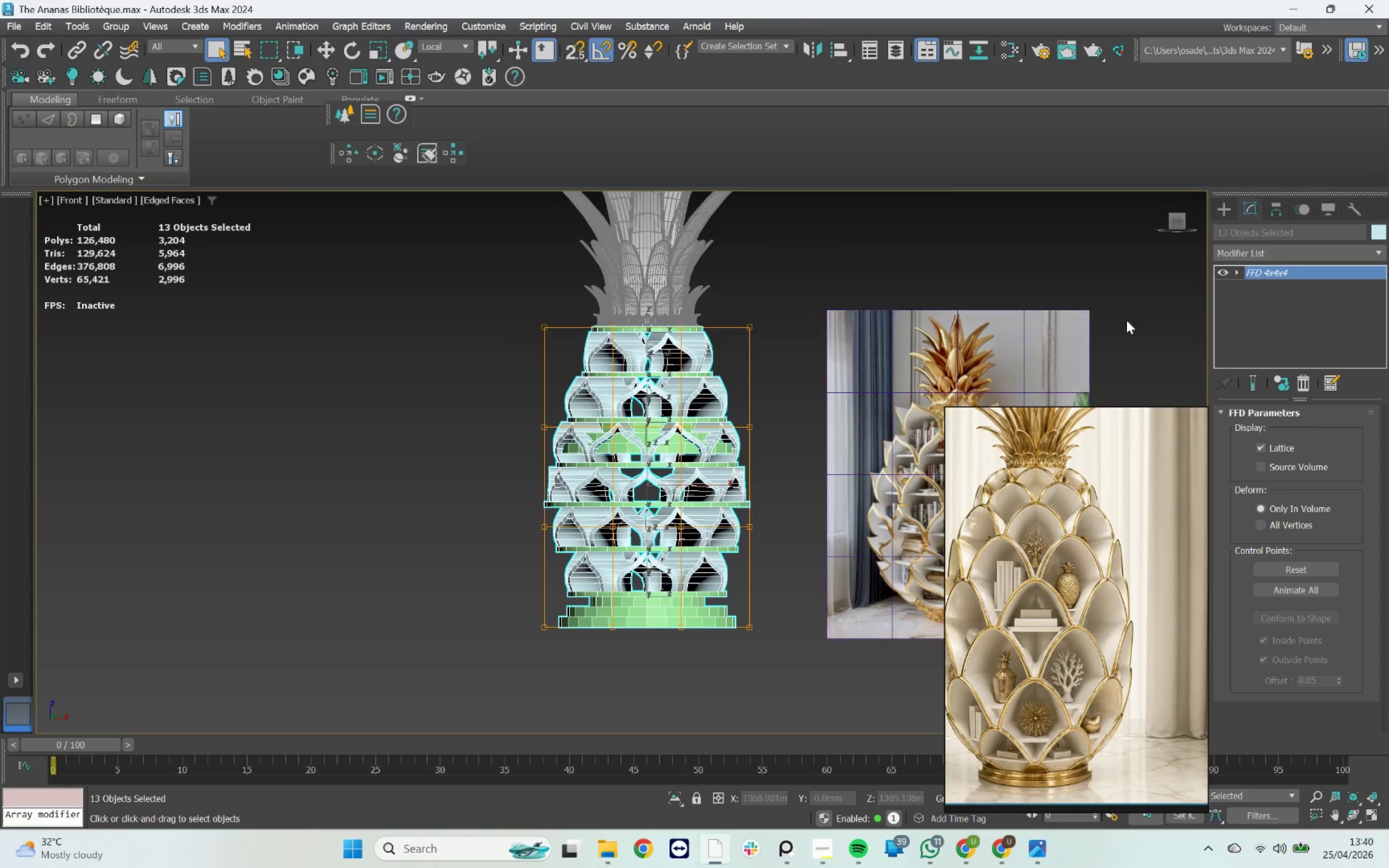 
wait(5.56)
 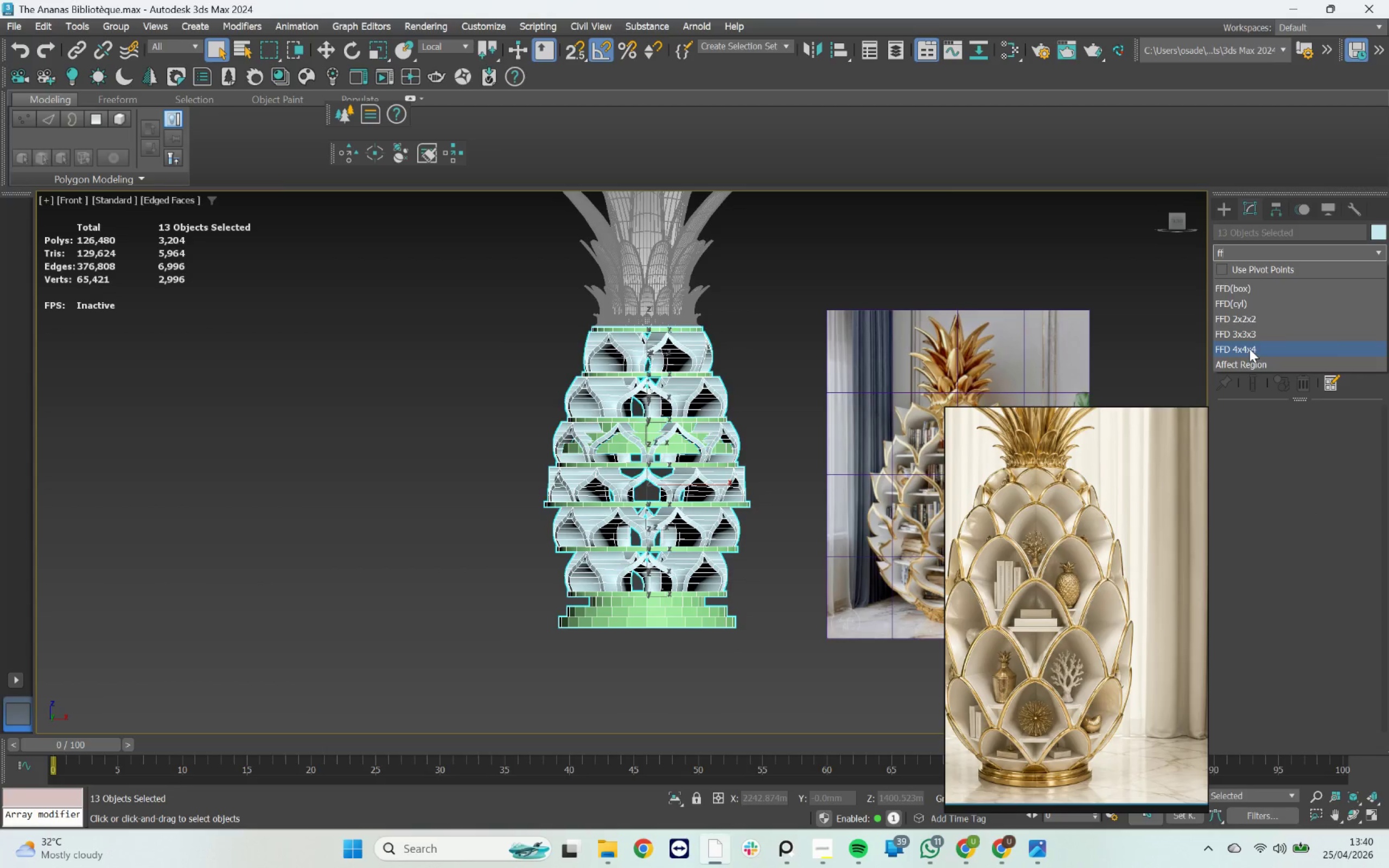 
left_click_drag(start_coordinate=[467, 401], to_coordinate=[791, 566])
 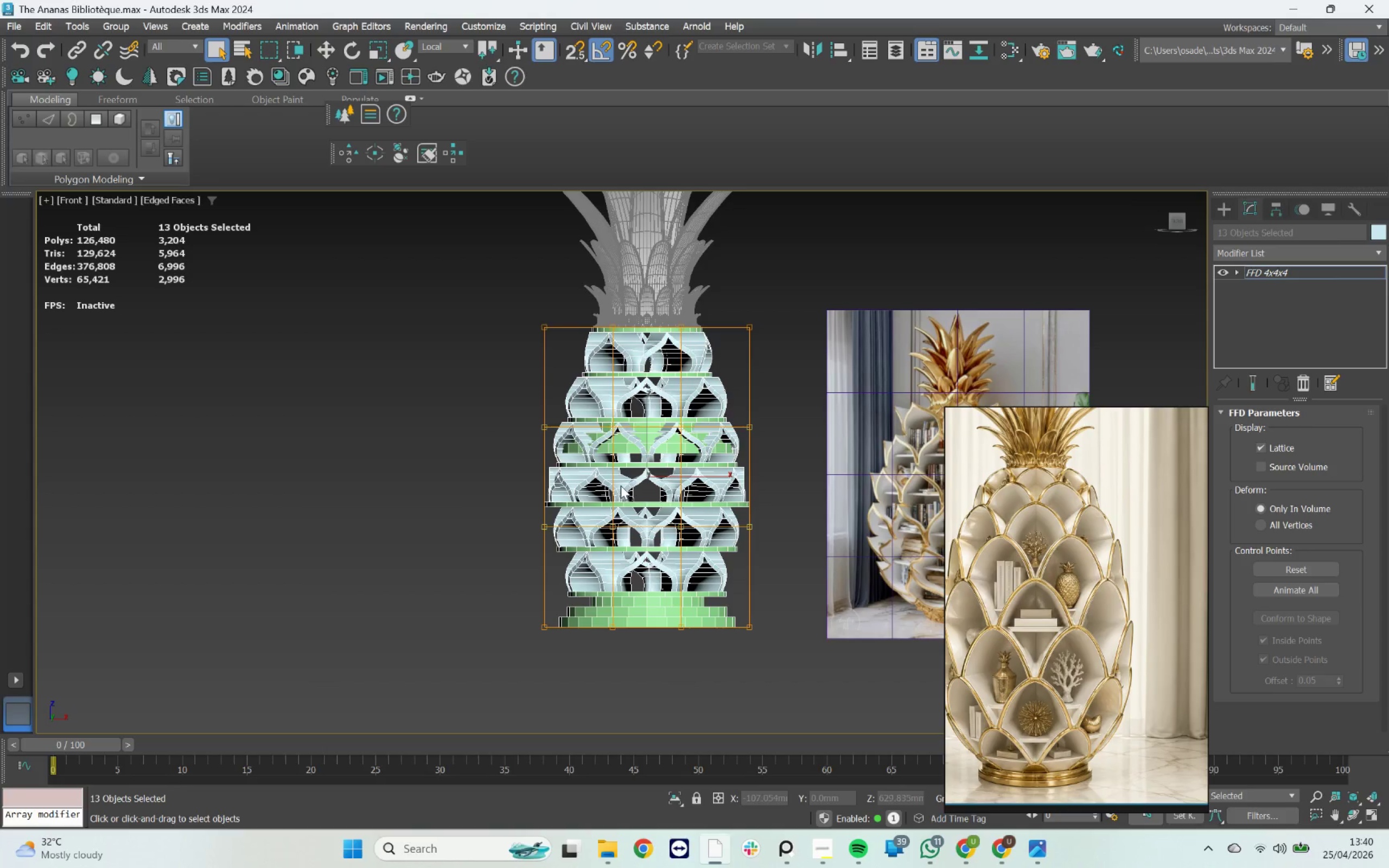 
key(R)
 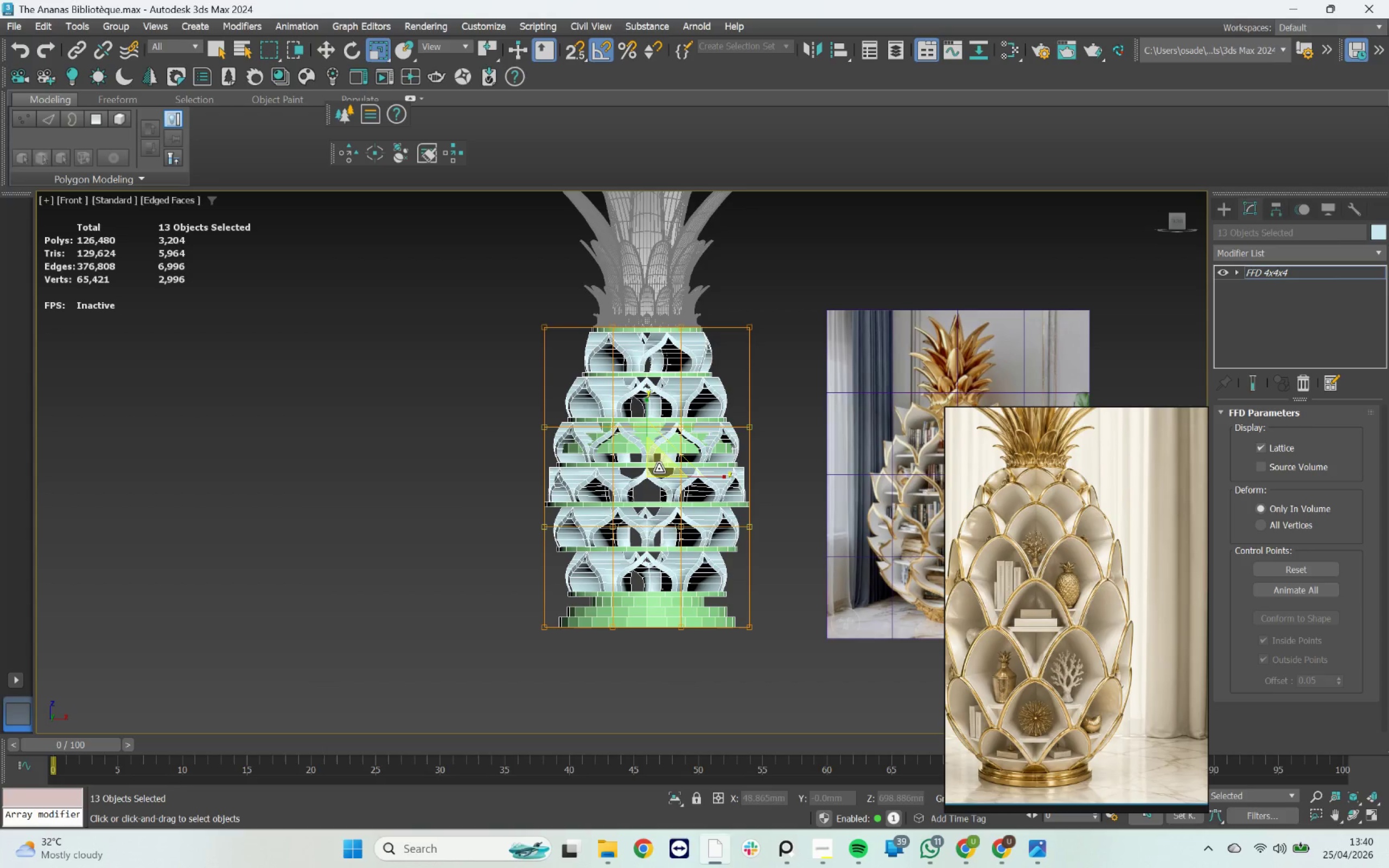 
left_click_drag(start_coordinate=[659, 468], to_coordinate=[650, 443])
 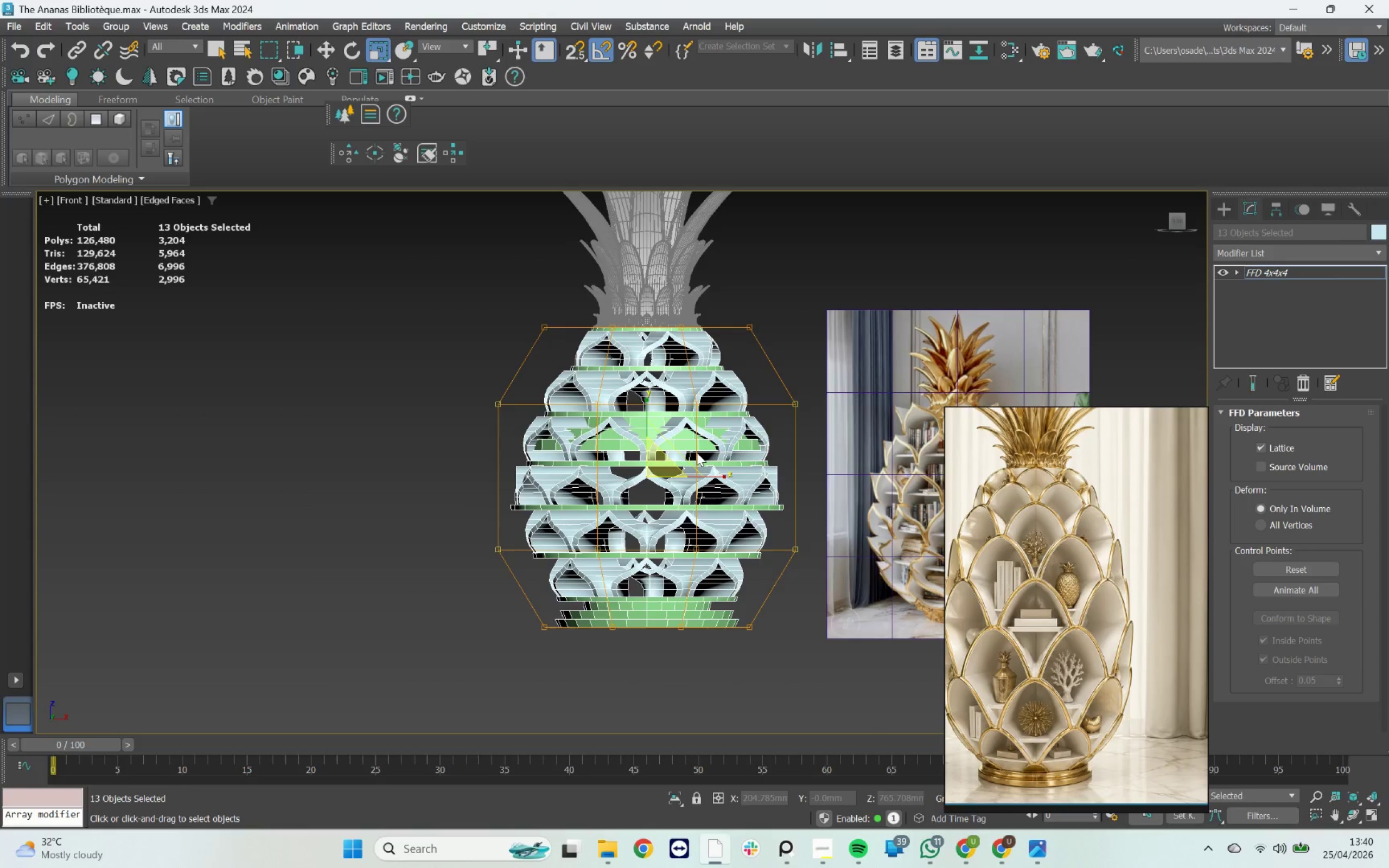 
key(F4)
 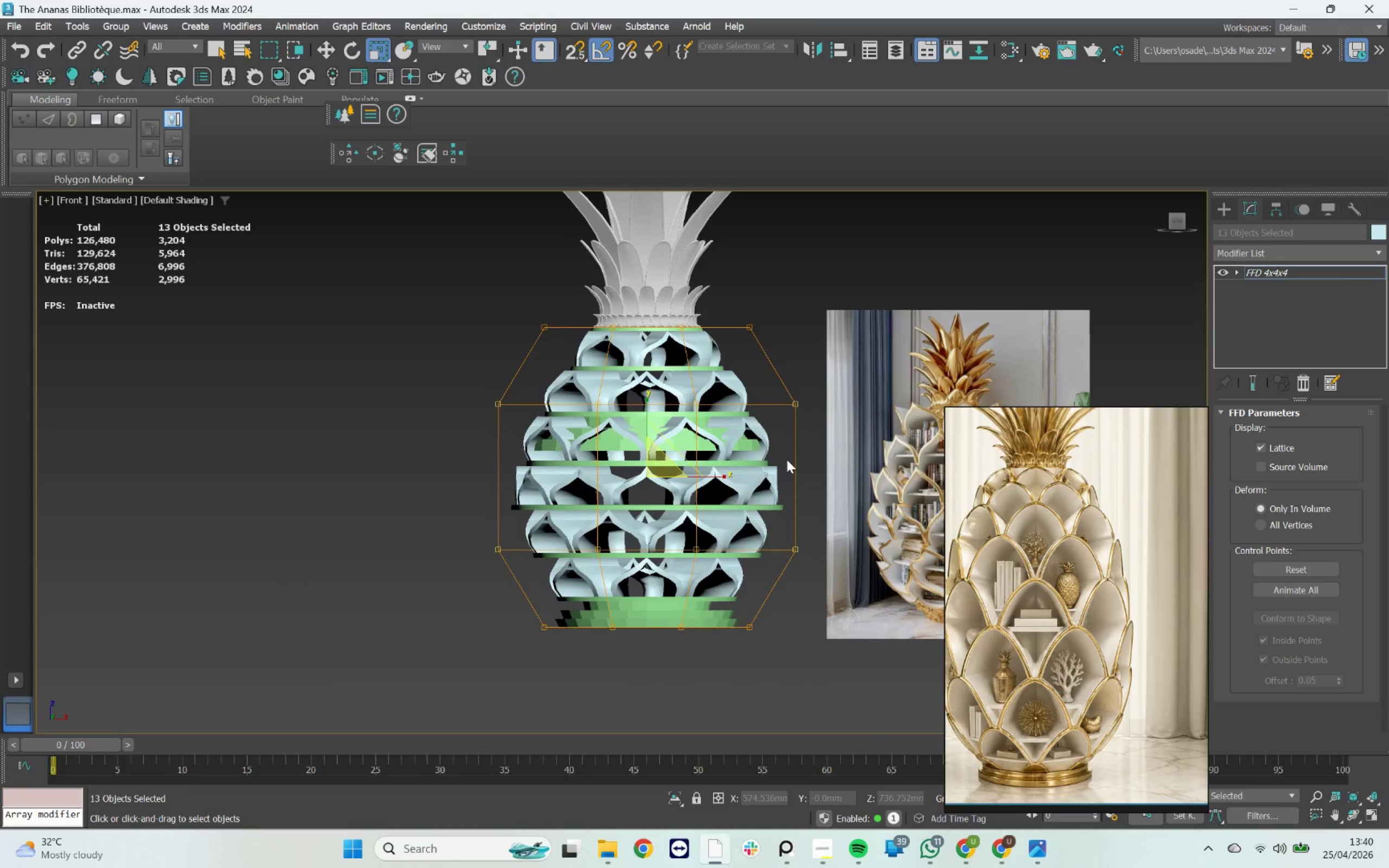 
scroll: coordinate [787, 459], scroll_direction: down, amount: 1.0
 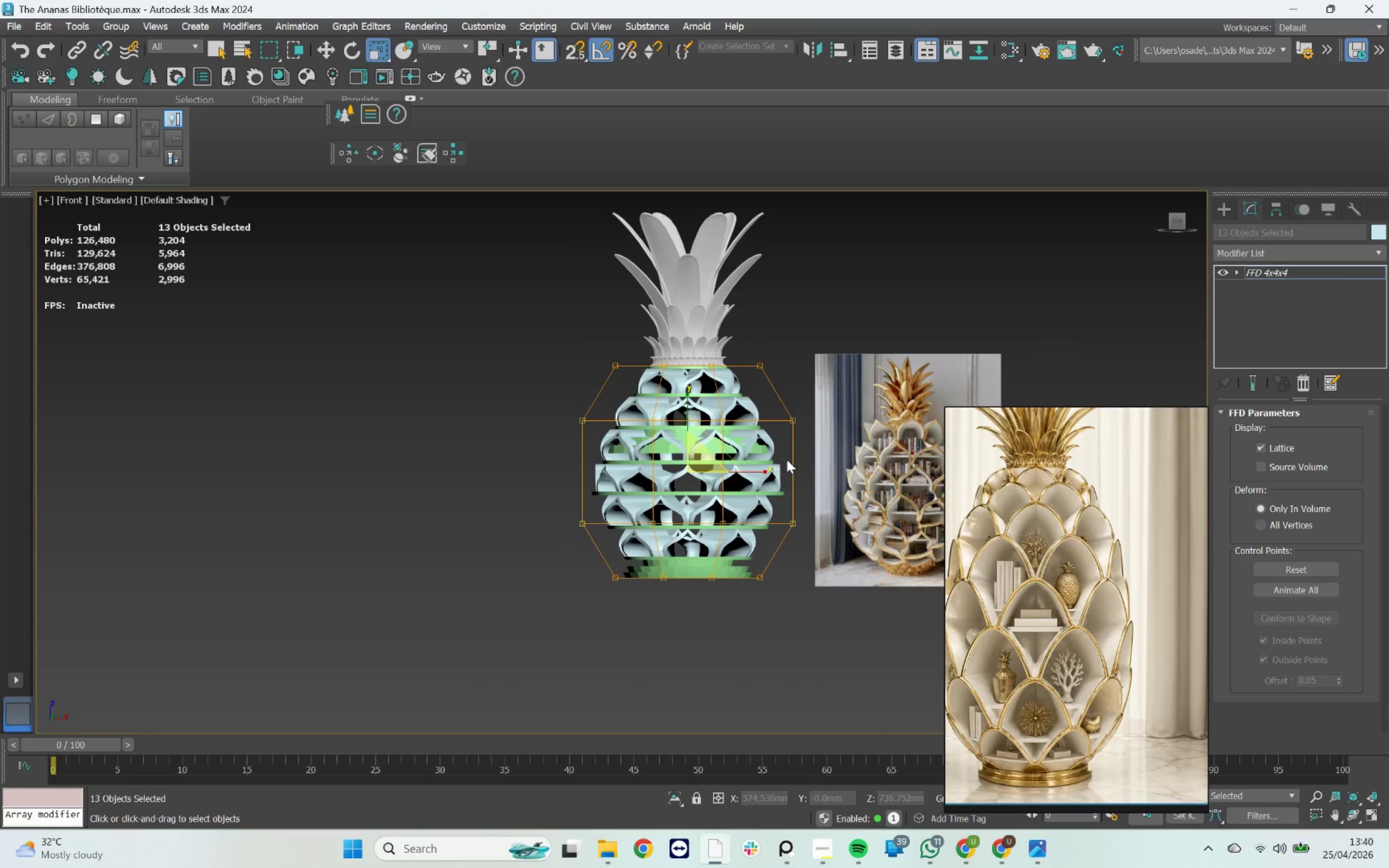 
scroll: coordinate [788, 480], scroll_direction: up, amount: 1.0
 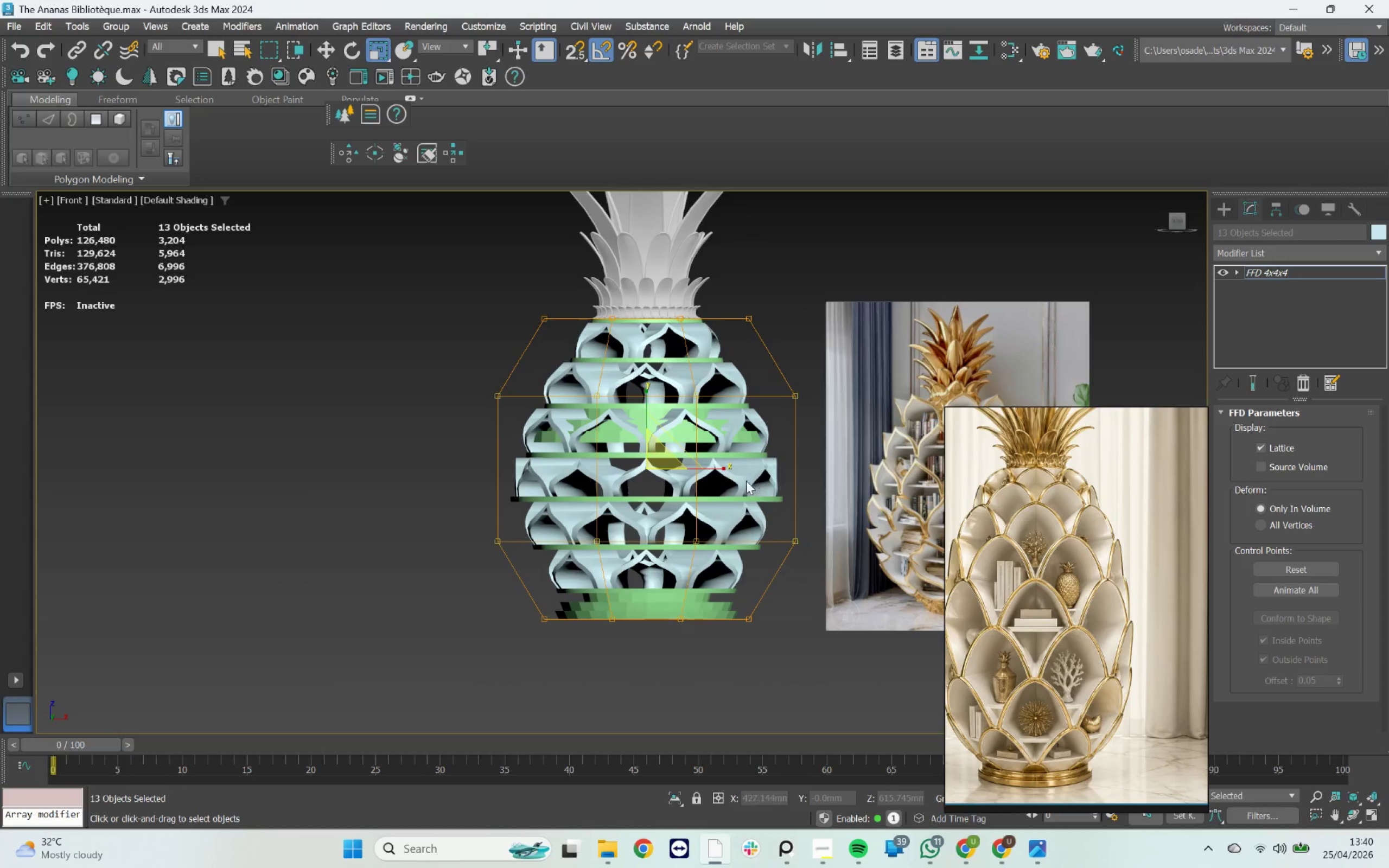 
key(F4)
 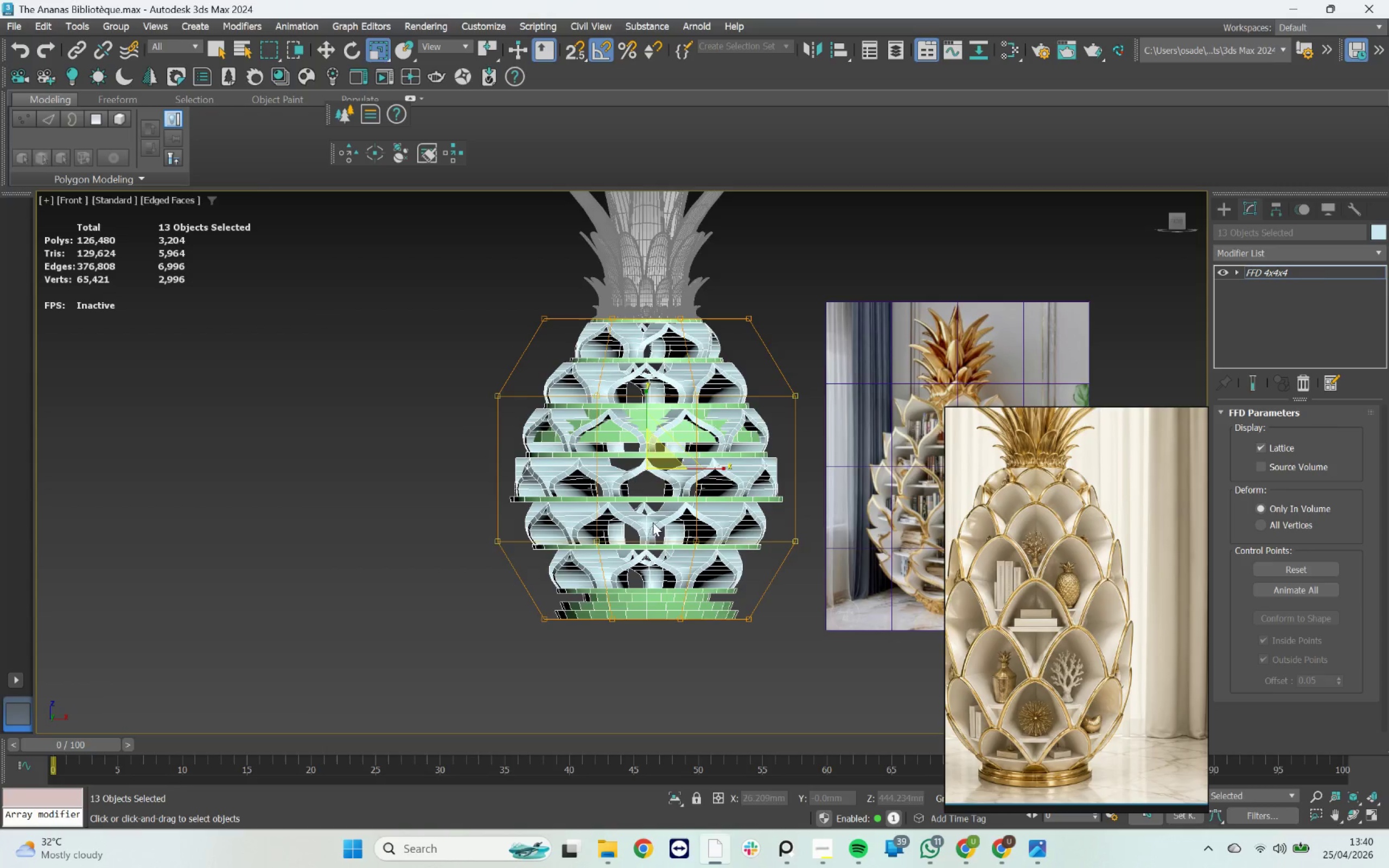 
scroll: coordinate [646, 531], scroll_direction: up, amount: 2.0
 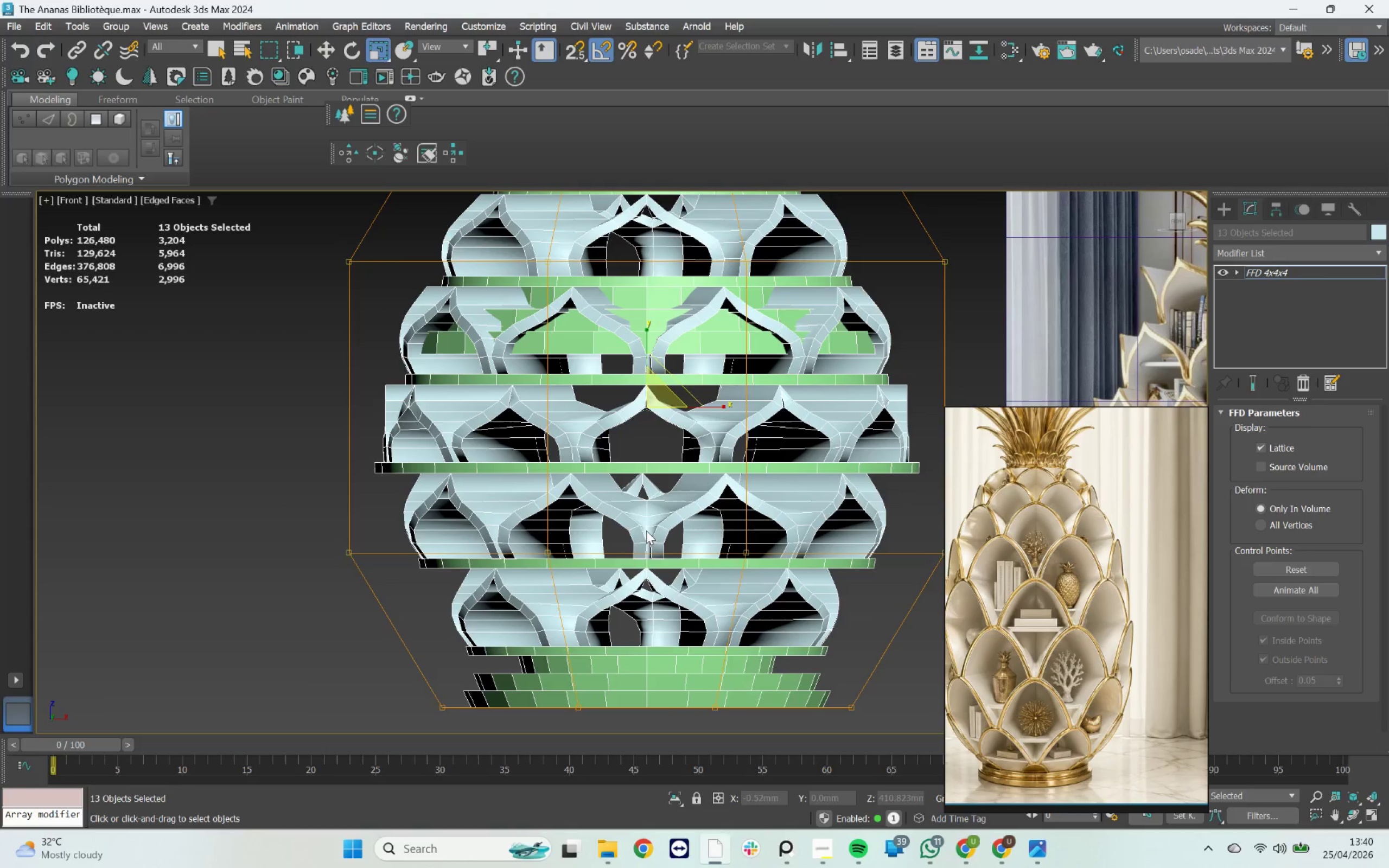 
scroll: coordinate [646, 531], scroll_direction: down, amount: 1.0
 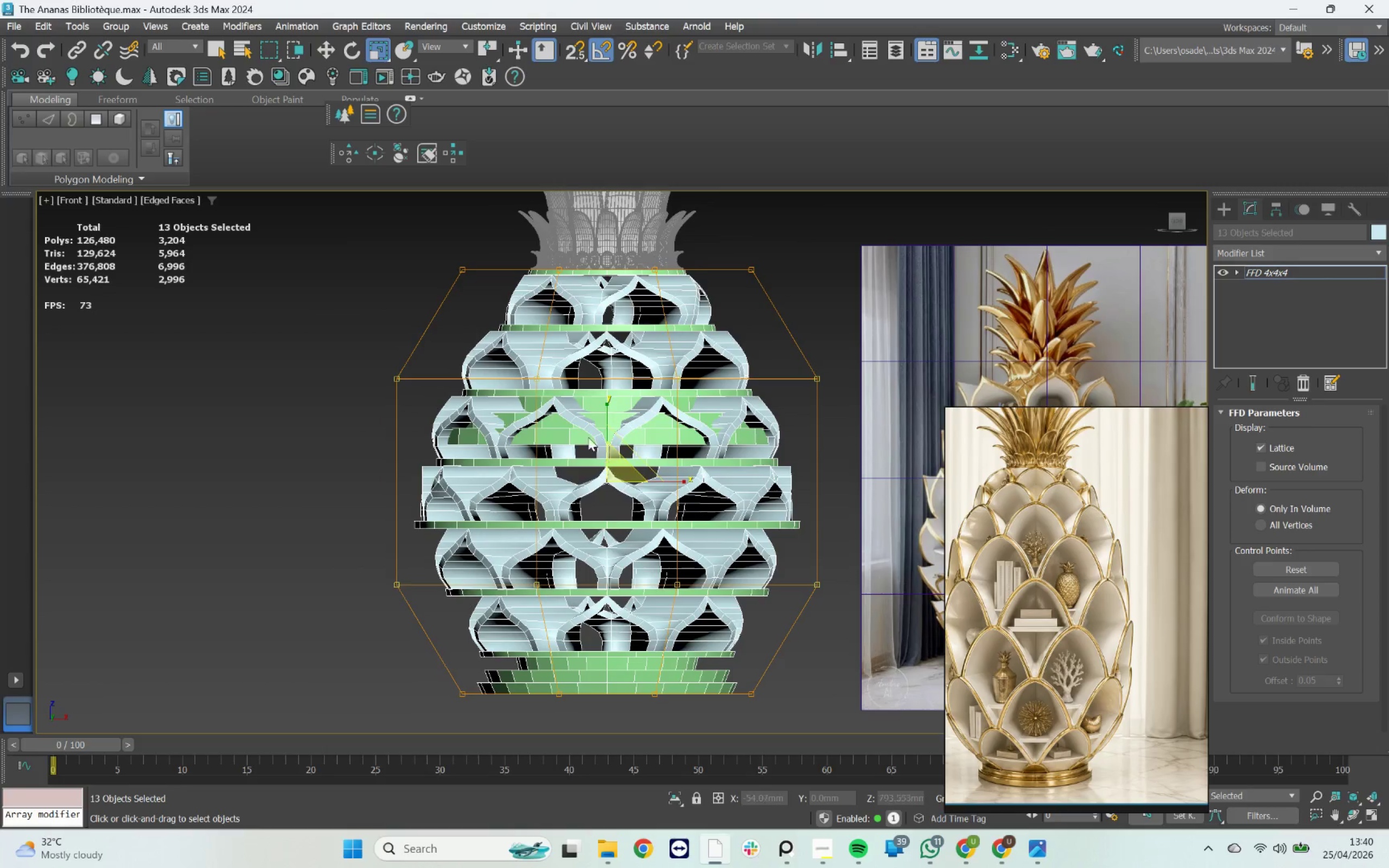 
left_click_drag(start_coordinate=[352, 361], to_coordinate=[848, 394])
 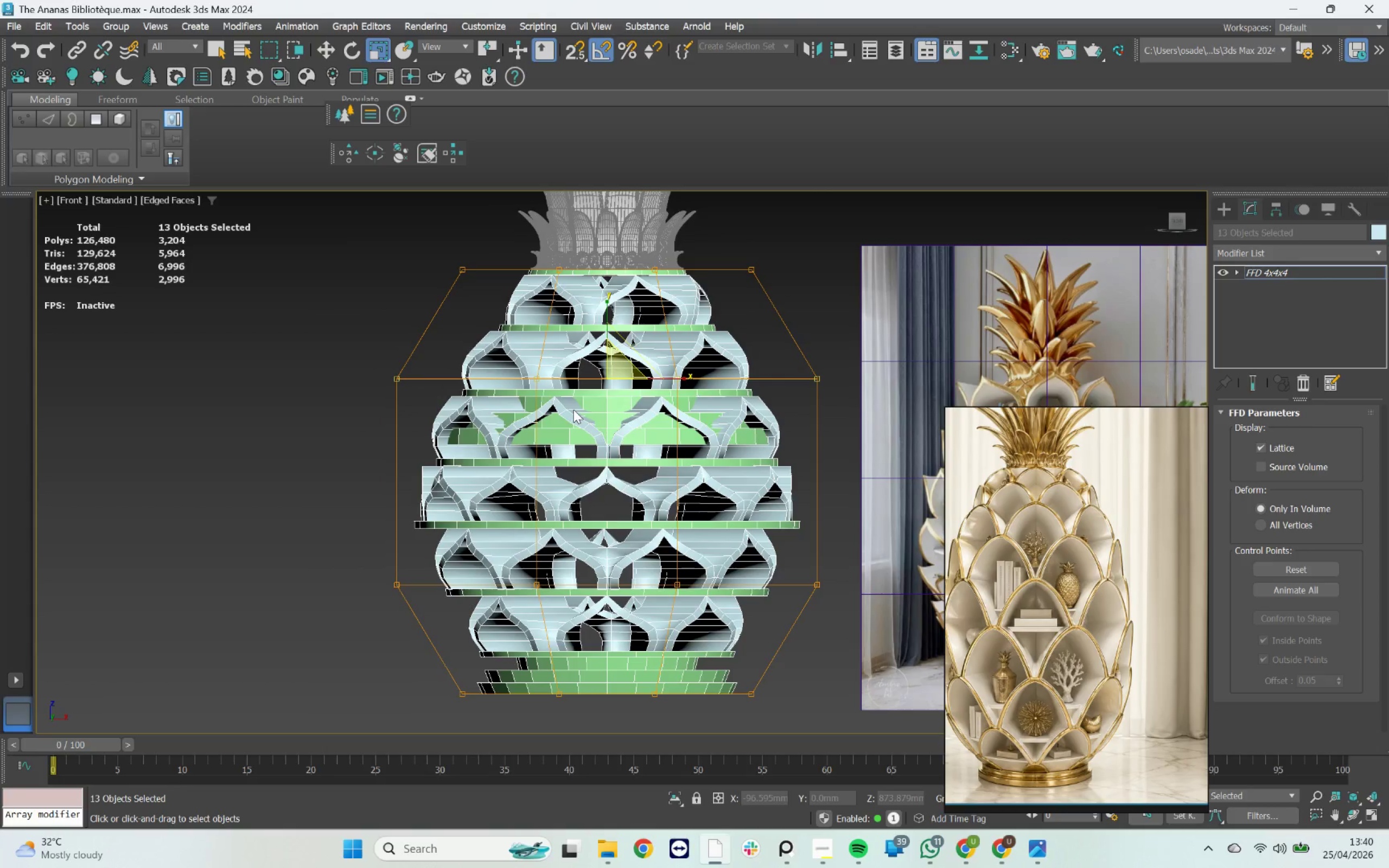 
key(W)
 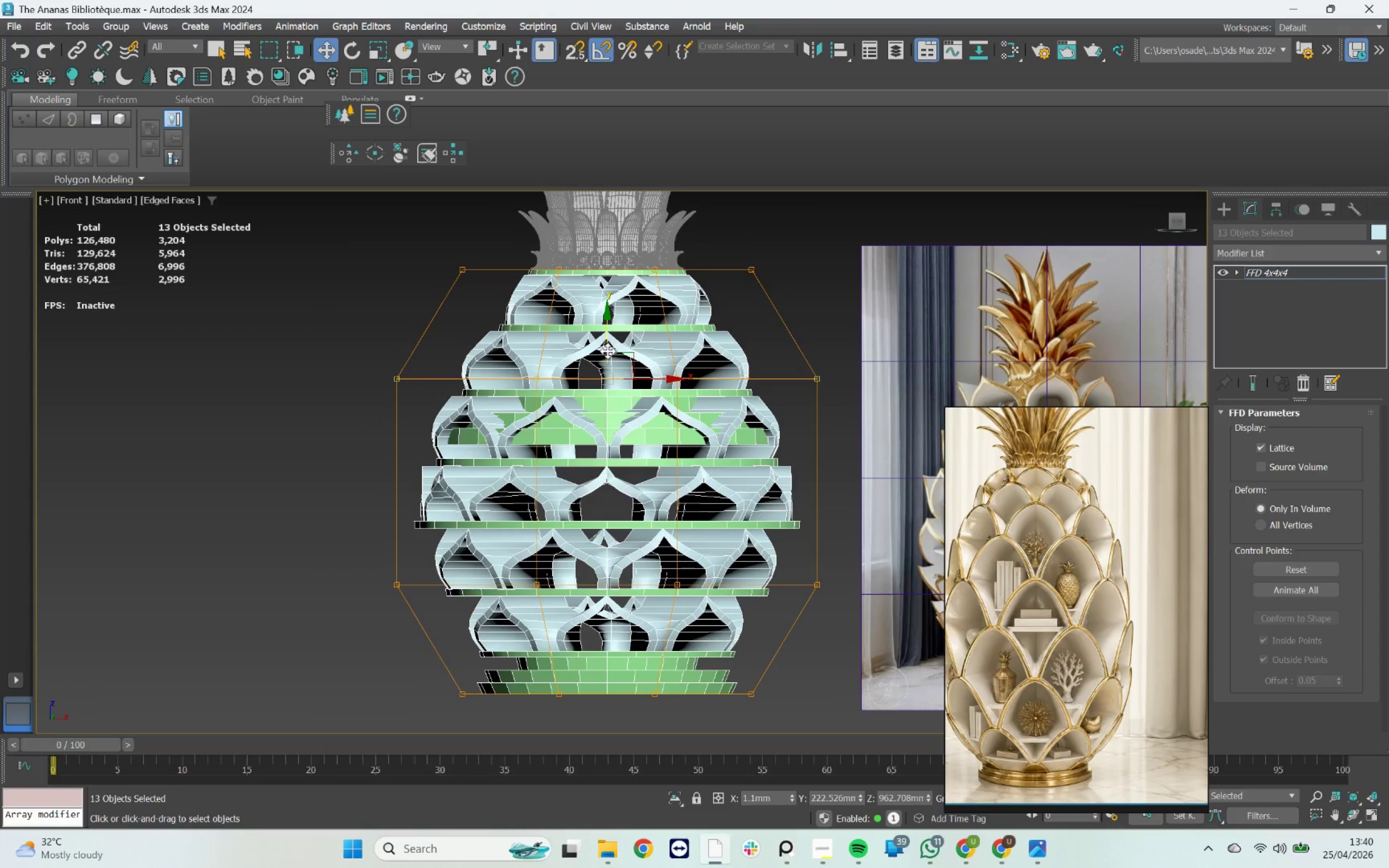 
left_click_drag(start_coordinate=[608, 350], to_coordinate=[606, 336])
 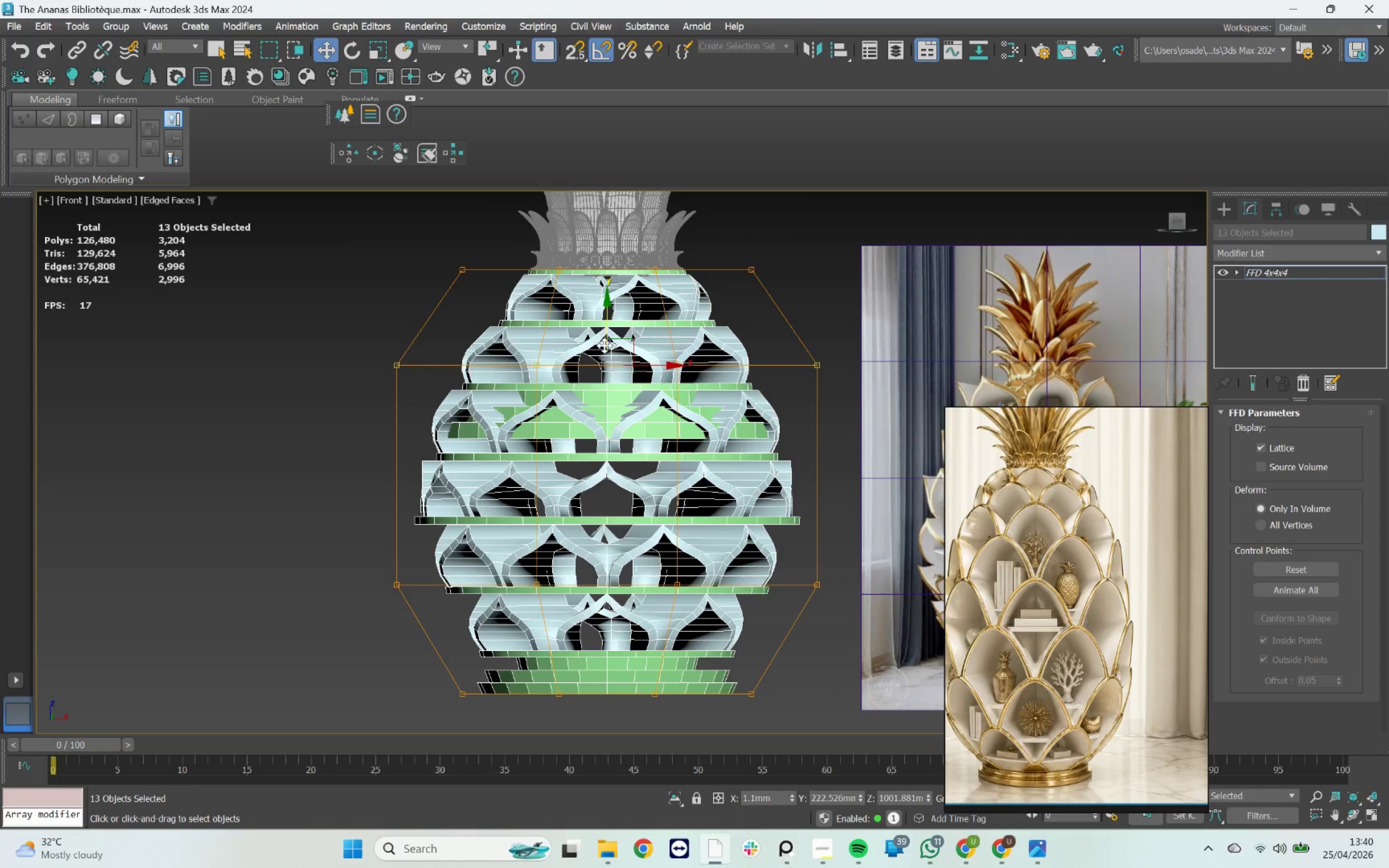 
scroll: coordinate [544, 436], scroll_direction: down, amount: 3.0
 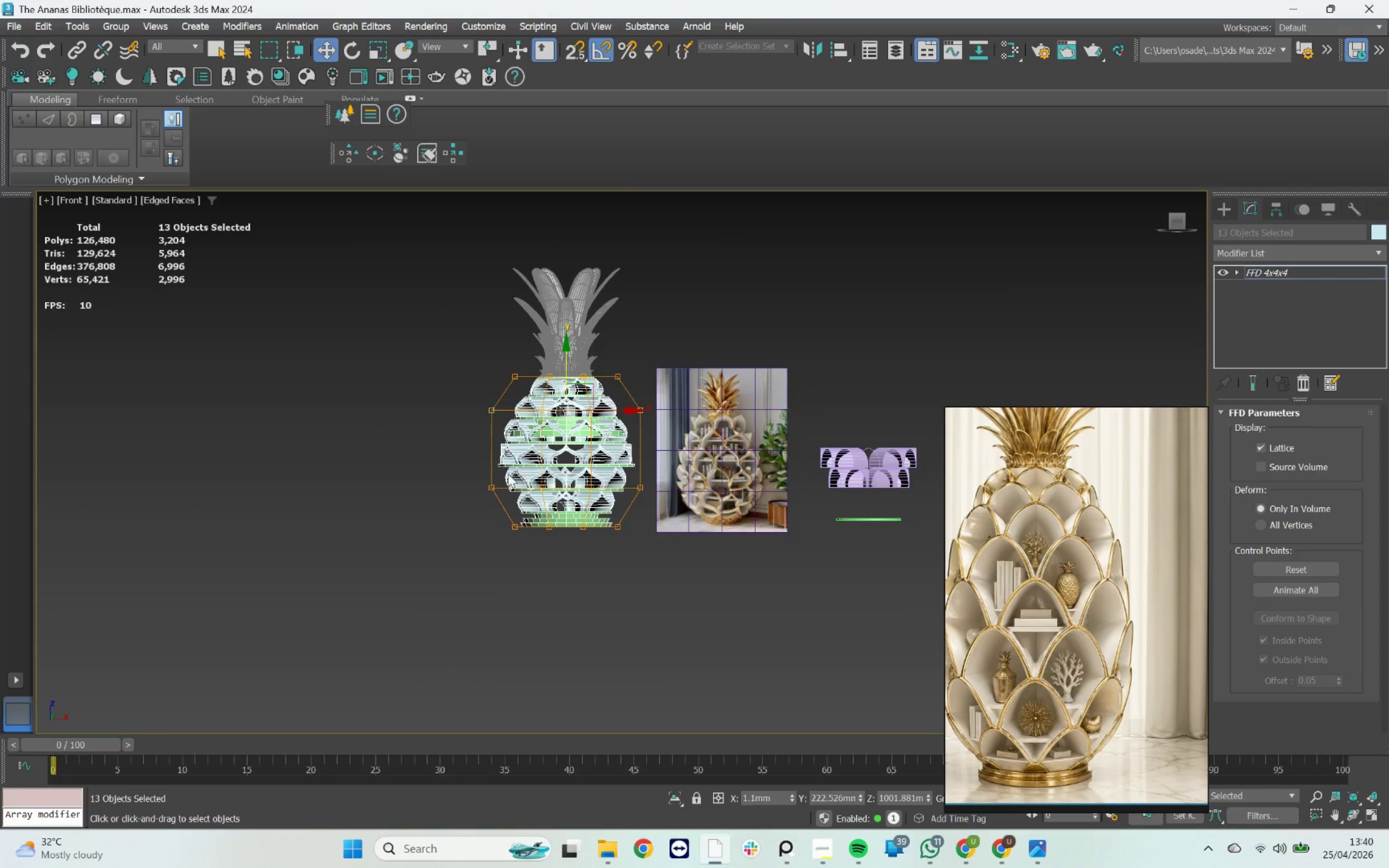 
left_click_drag(start_coordinate=[429, 471], to_coordinate=[713, 499])
 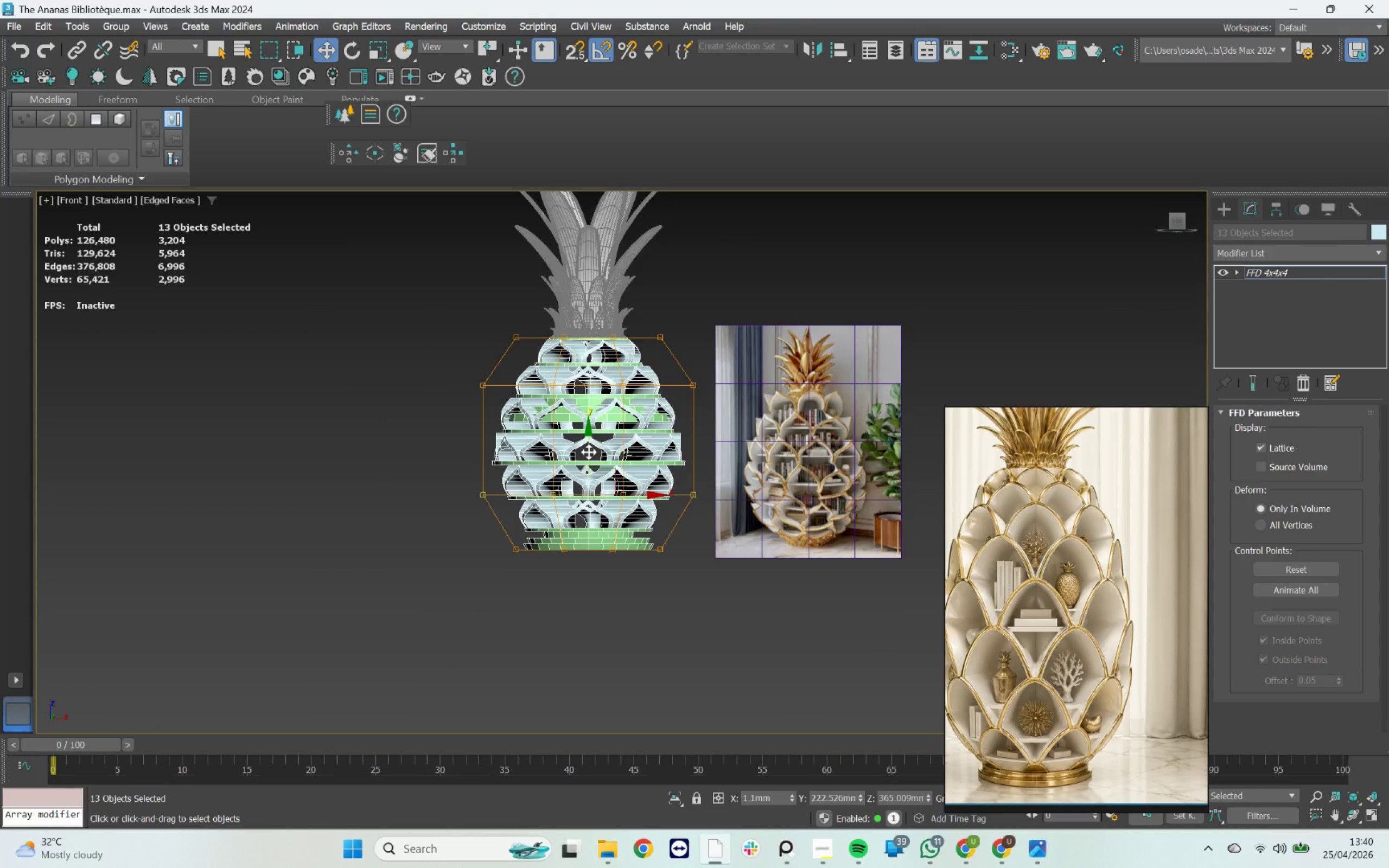 
scroll: coordinate [513, 471], scroll_direction: up, amount: 1.0
 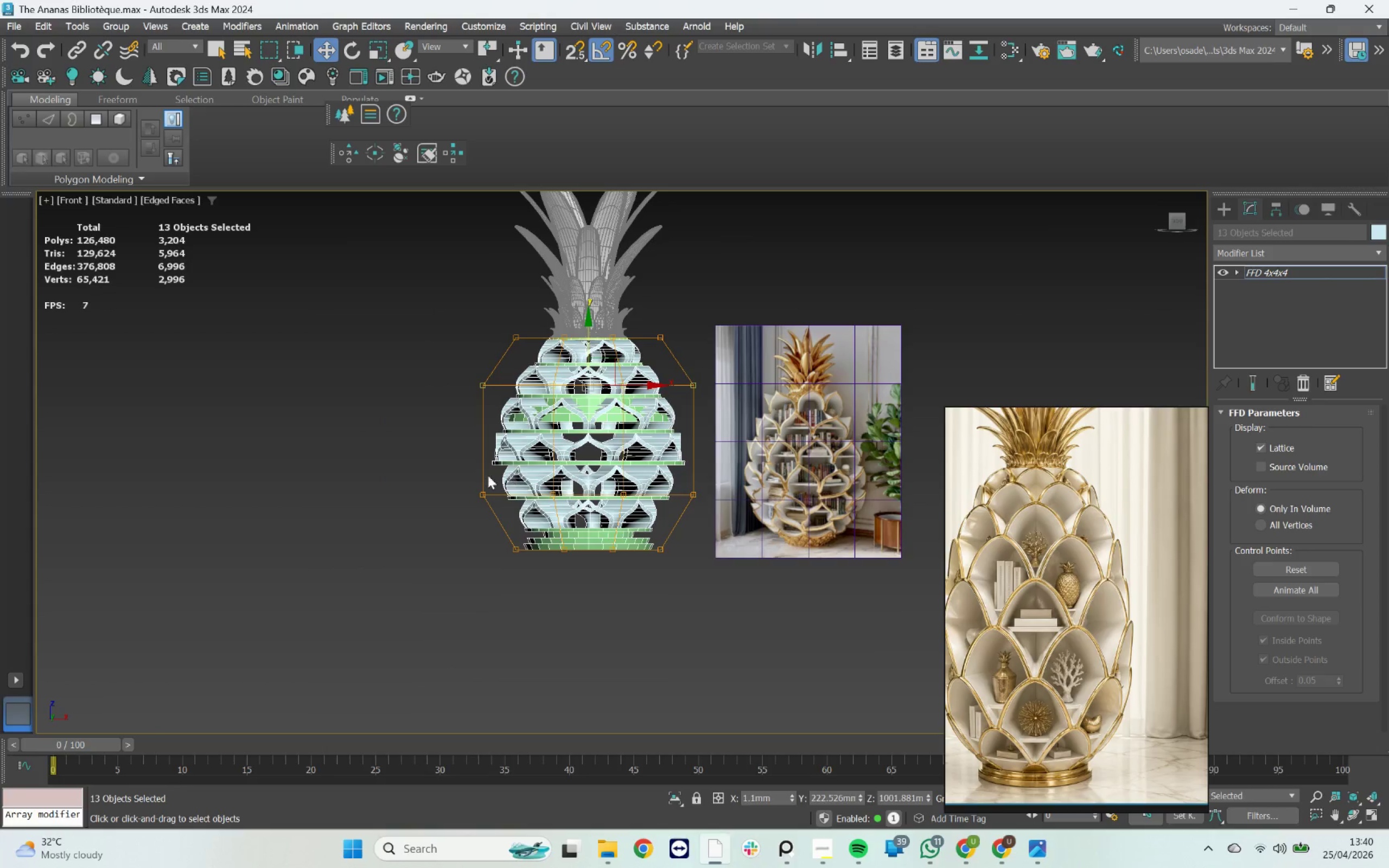 
left_click_drag(start_coordinate=[589, 452], to_coordinate=[598, 467])
 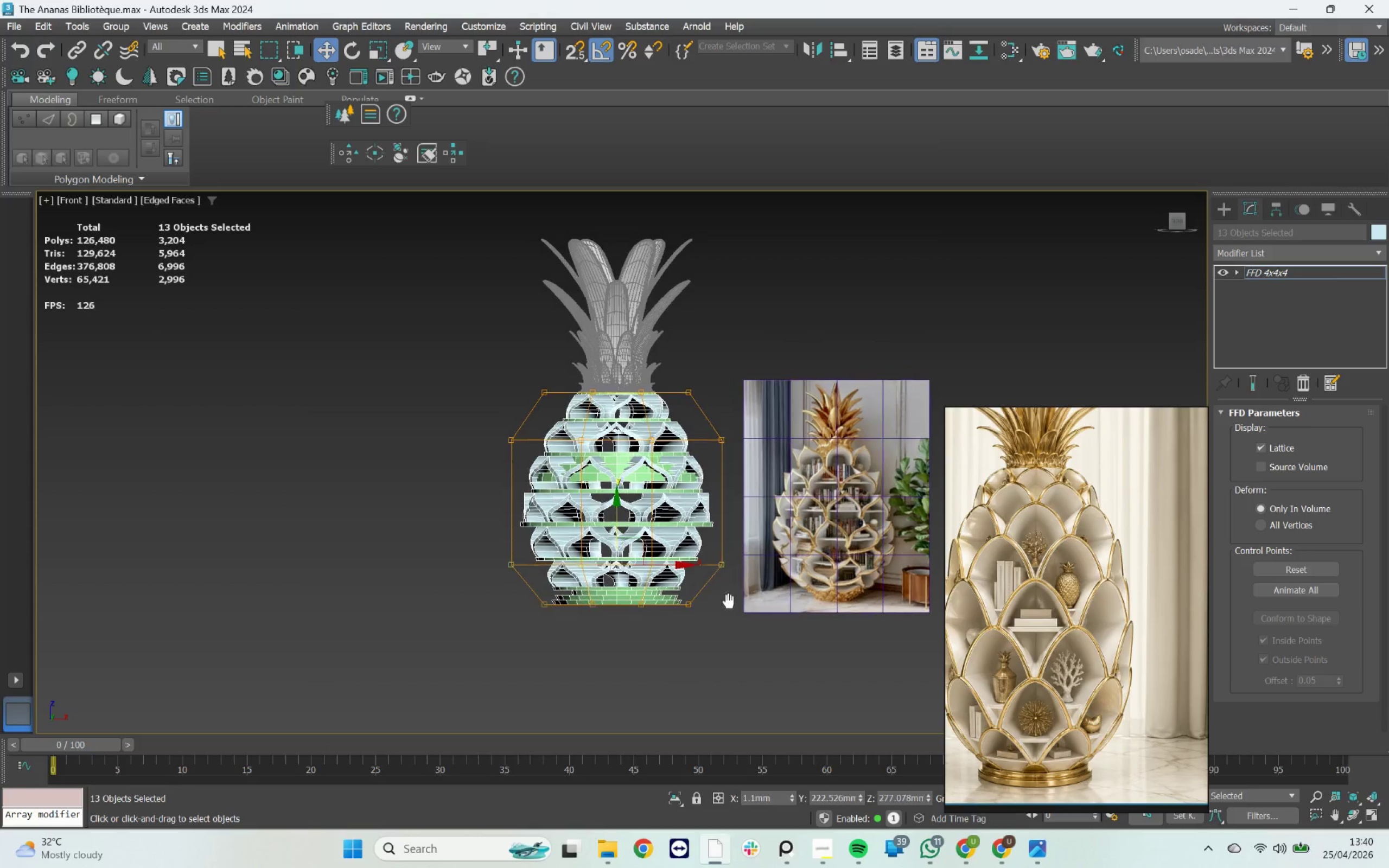 
left_click([735, 397])
 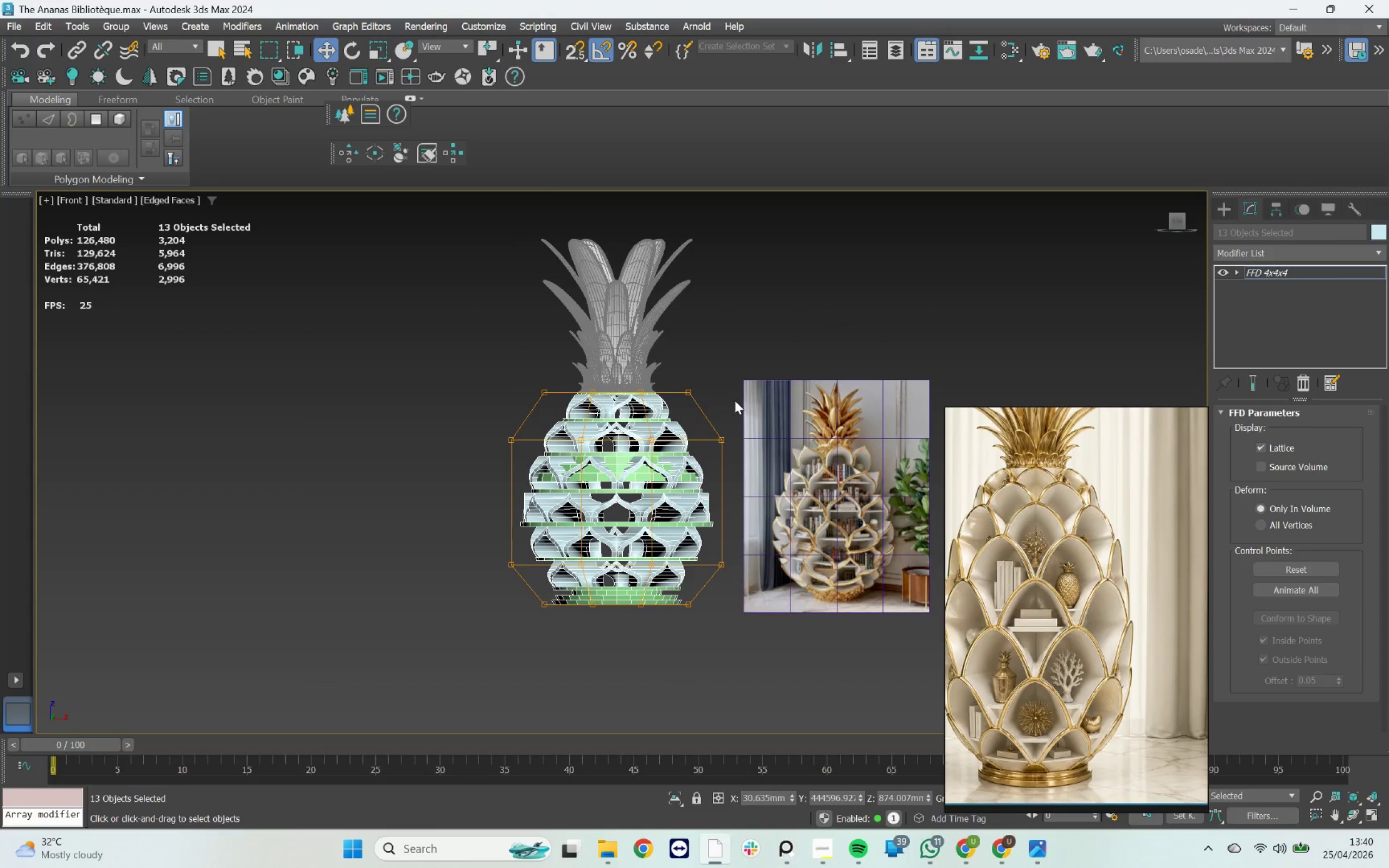 
key(F1)
 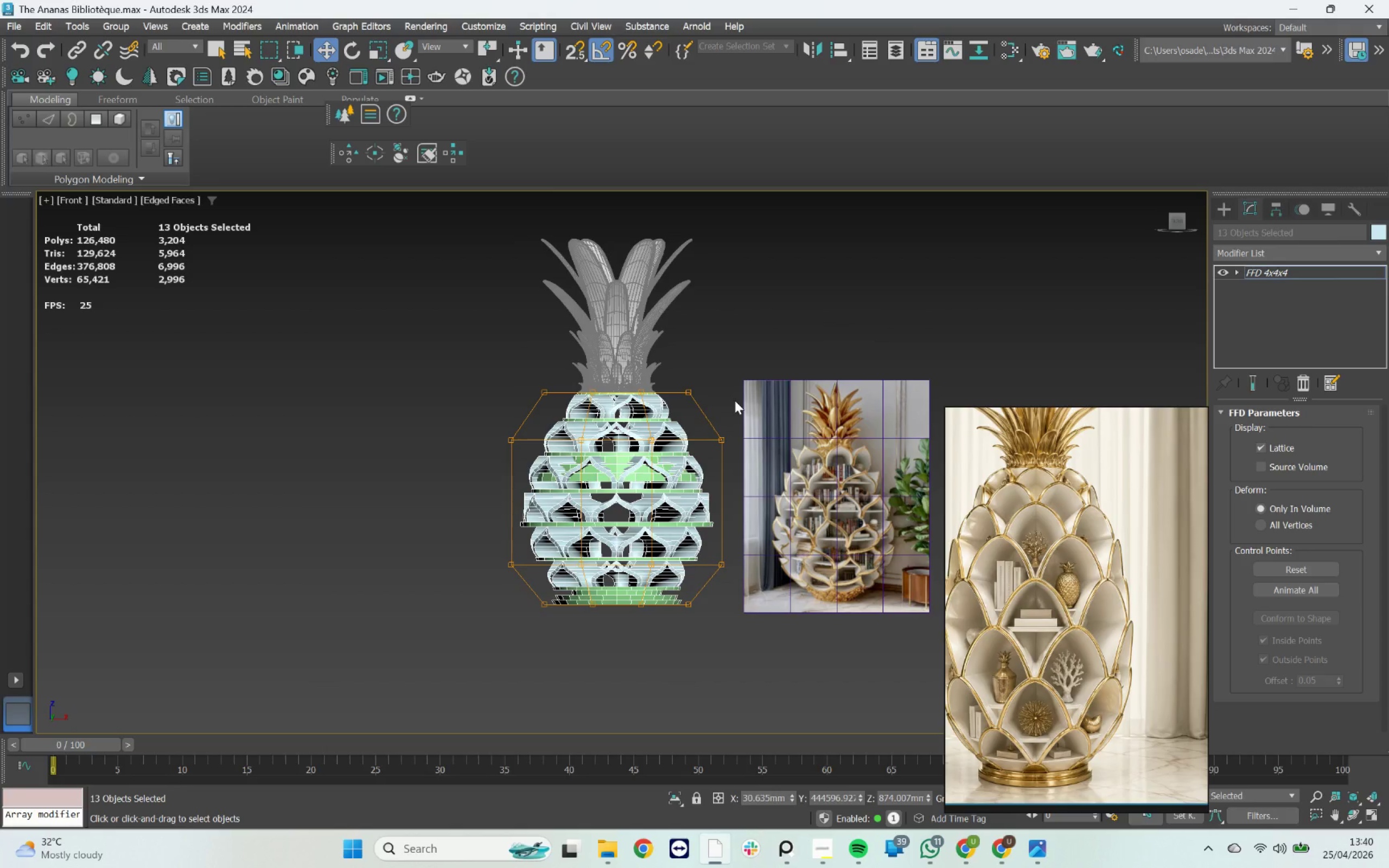 
key(F3)
 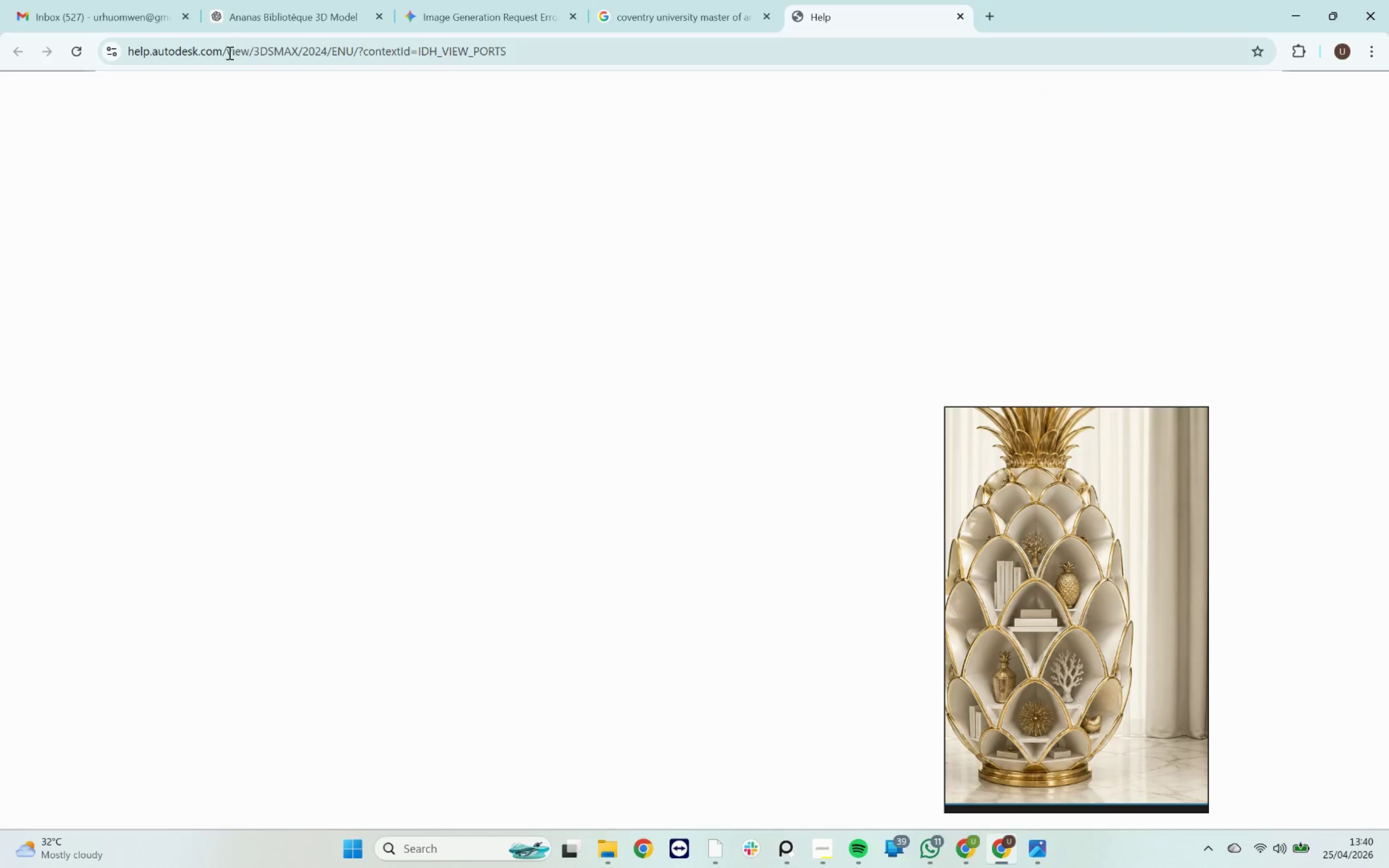 
left_click([92, 21])
 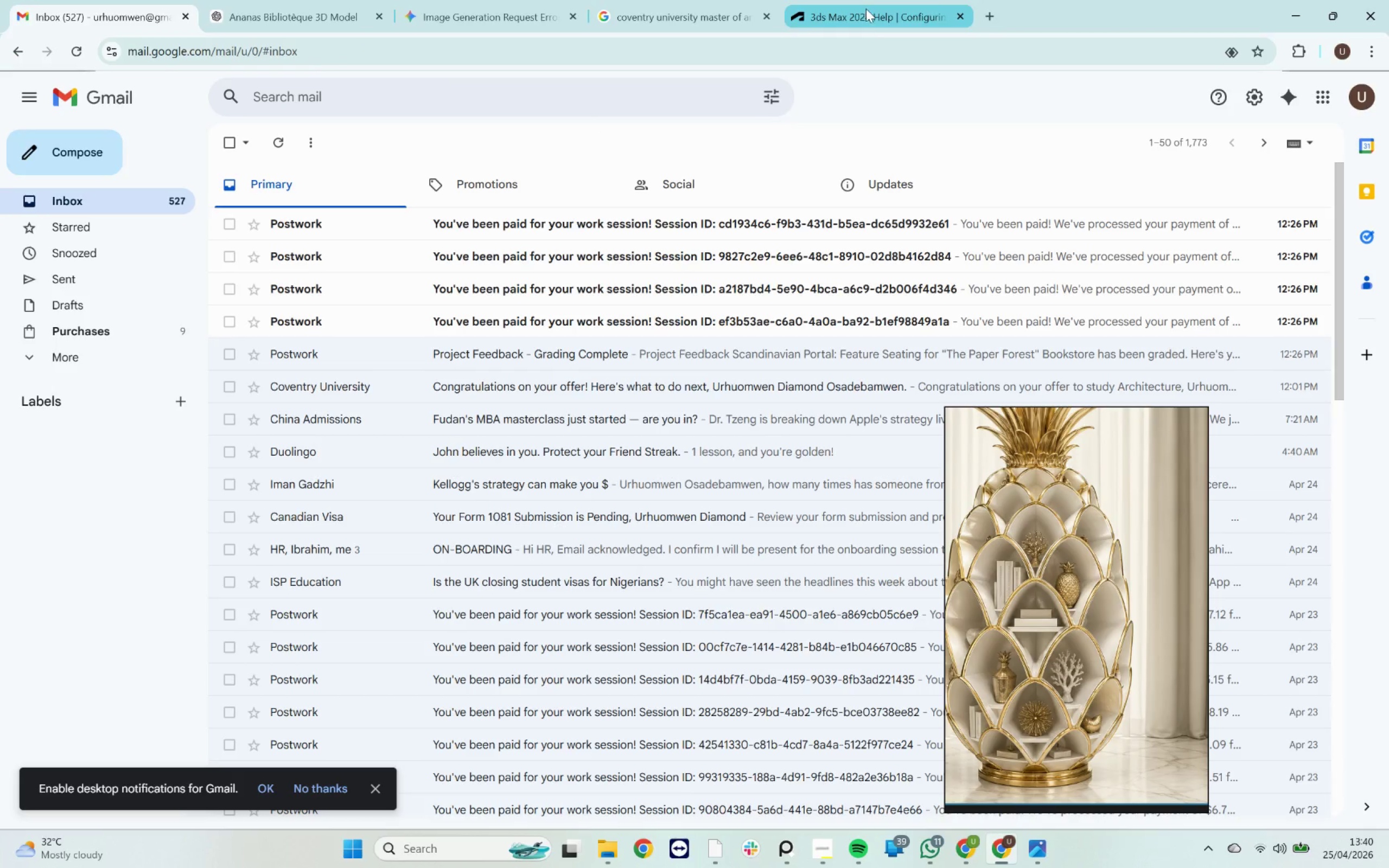 
left_click([866, 15])
 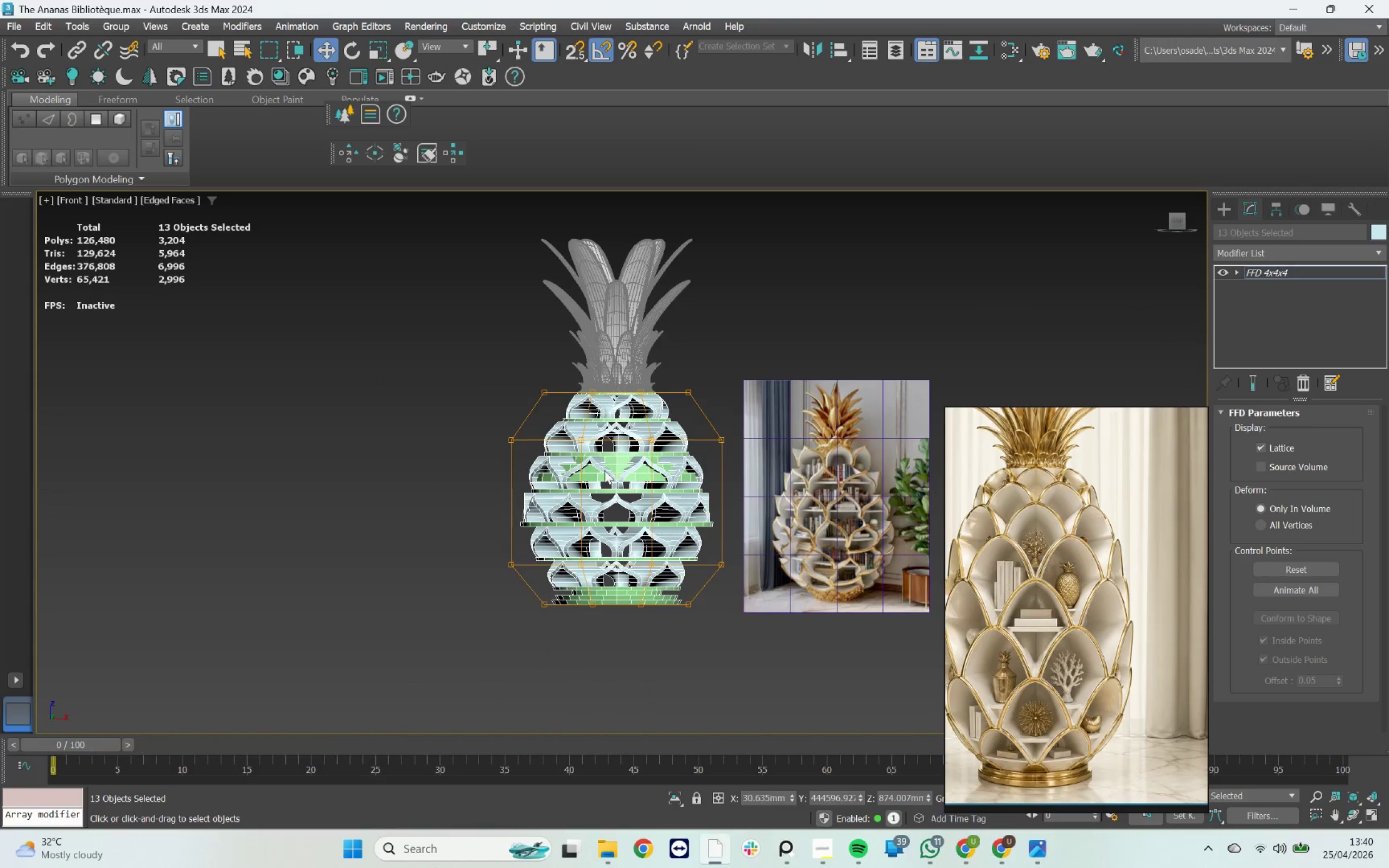 
scroll: coordinate [490, 483], scroll_direction: up, amount: 4.0
 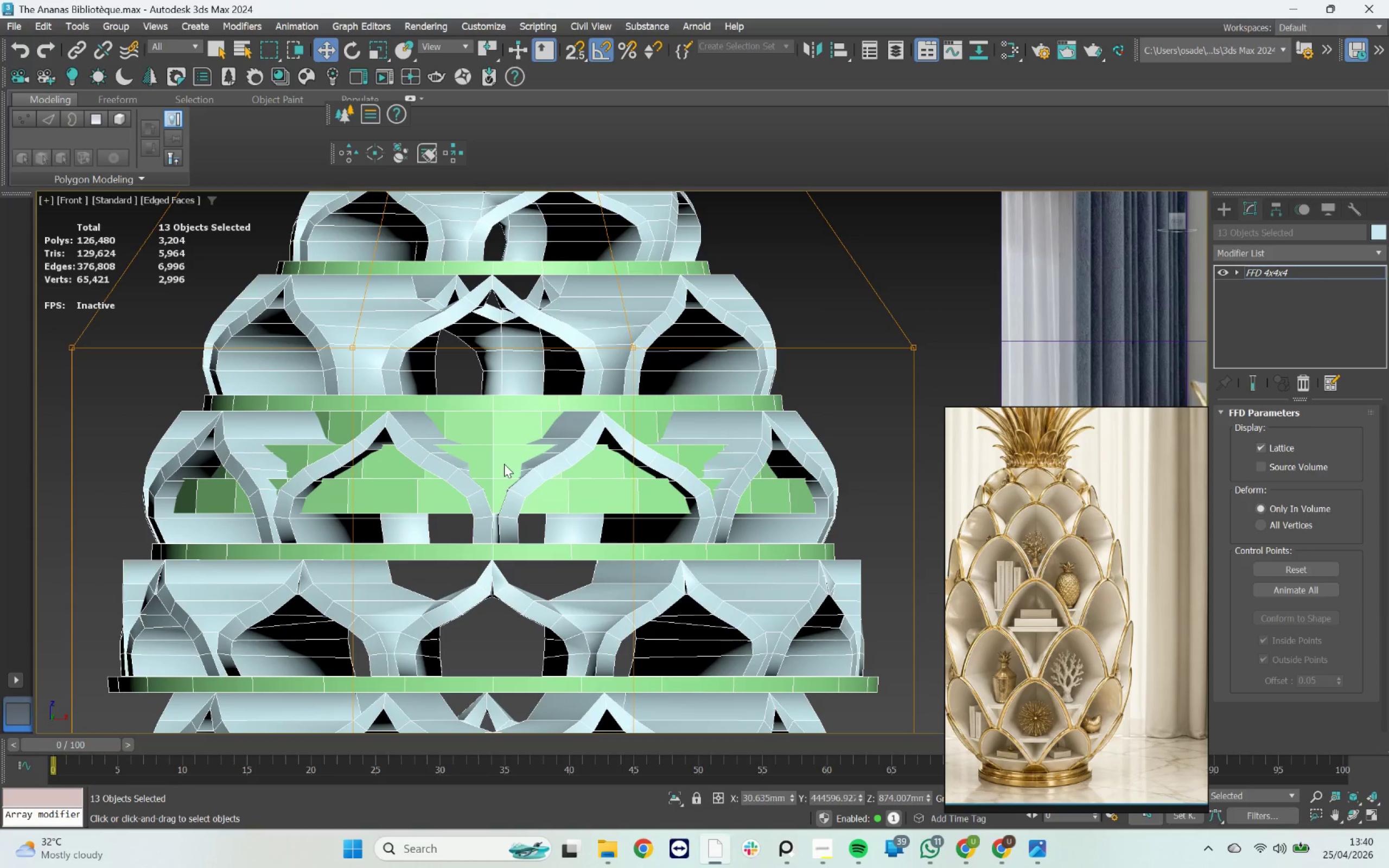 
scroll: coordinate [504, 464], scroll_direction: down, amount: 1.0
 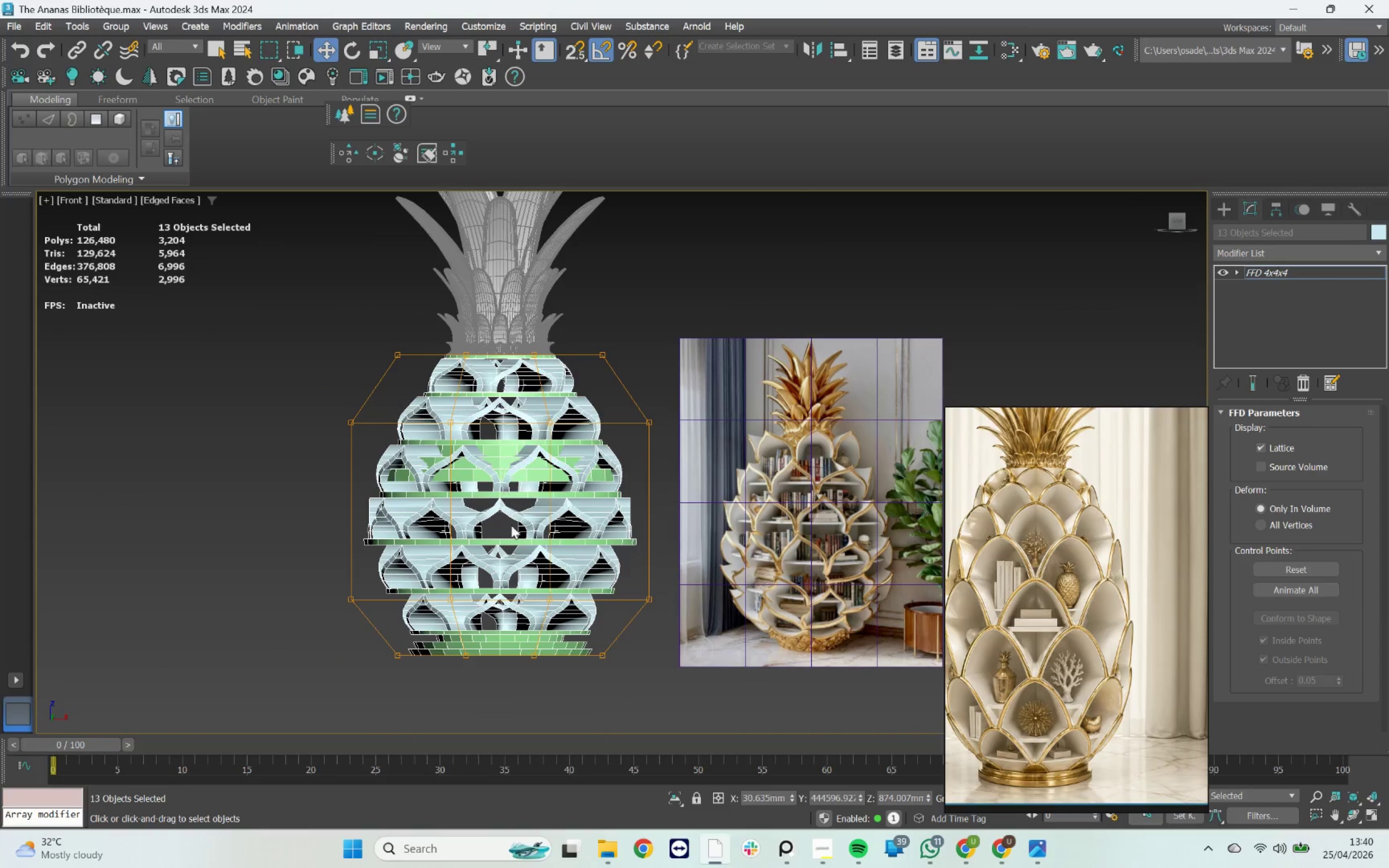 
scroll: coordinate [512, 550], scroll_direction: up, amount: 1.0
 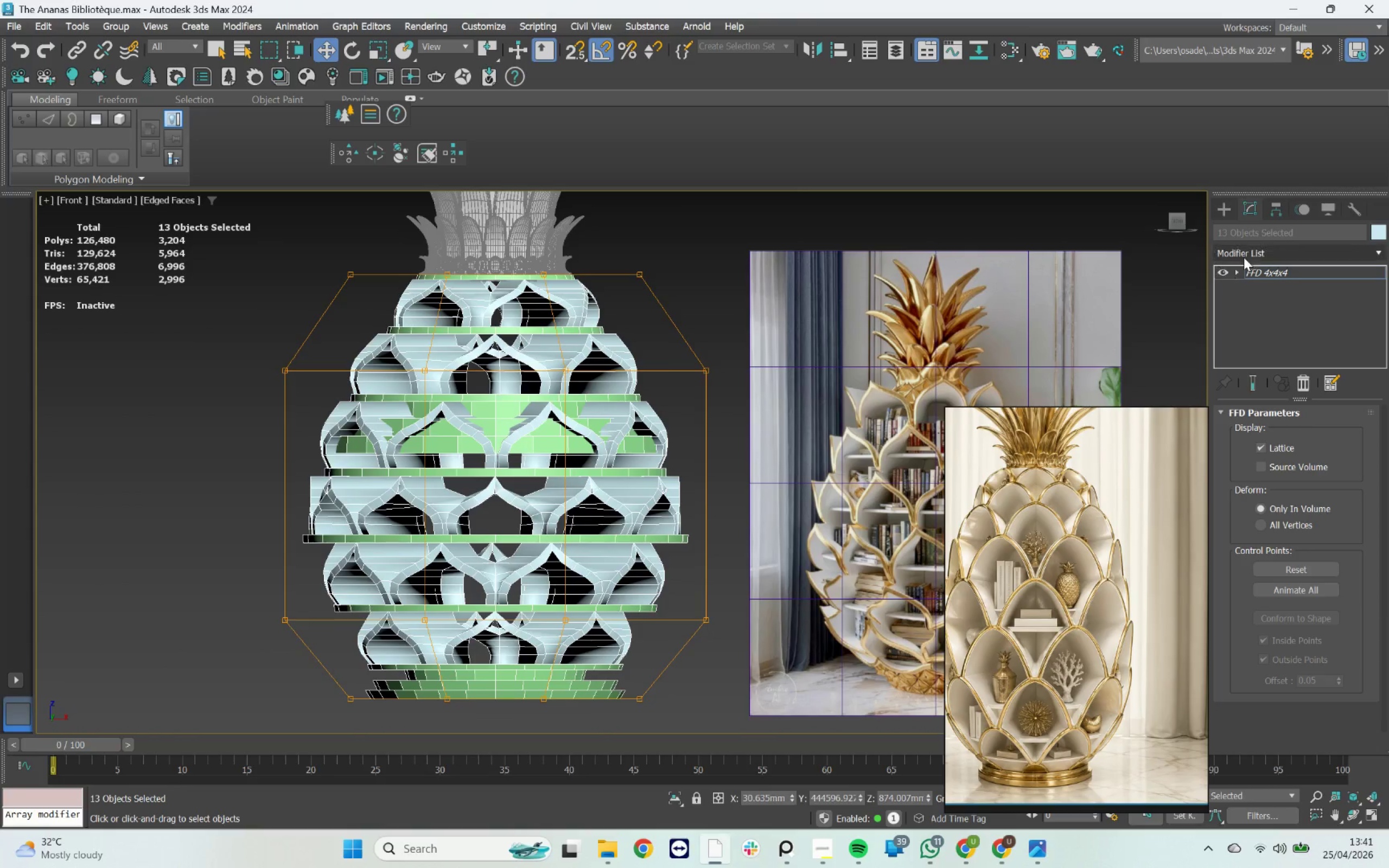 
left_click([1226, 213])
 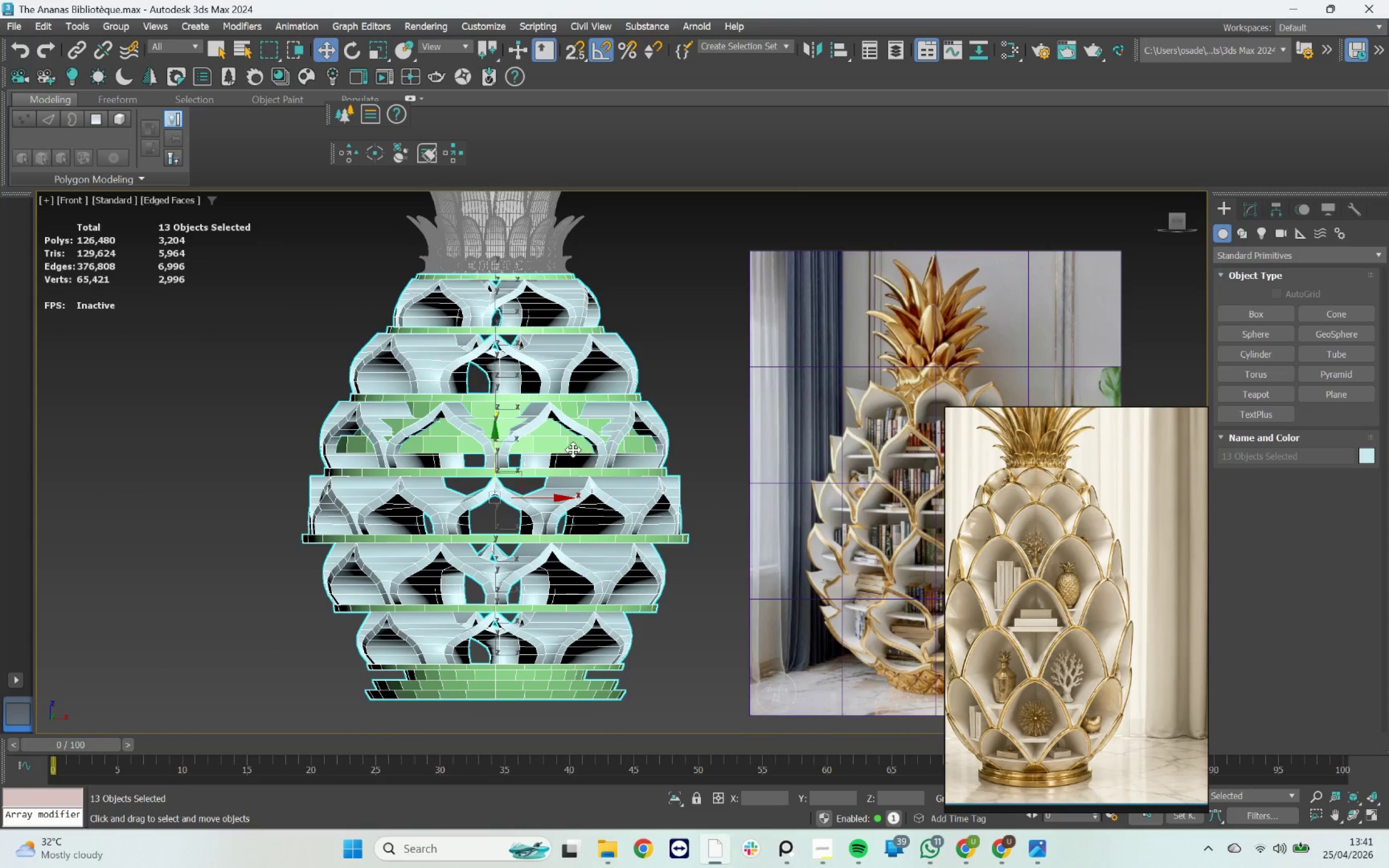 
left_click([679, 366])
 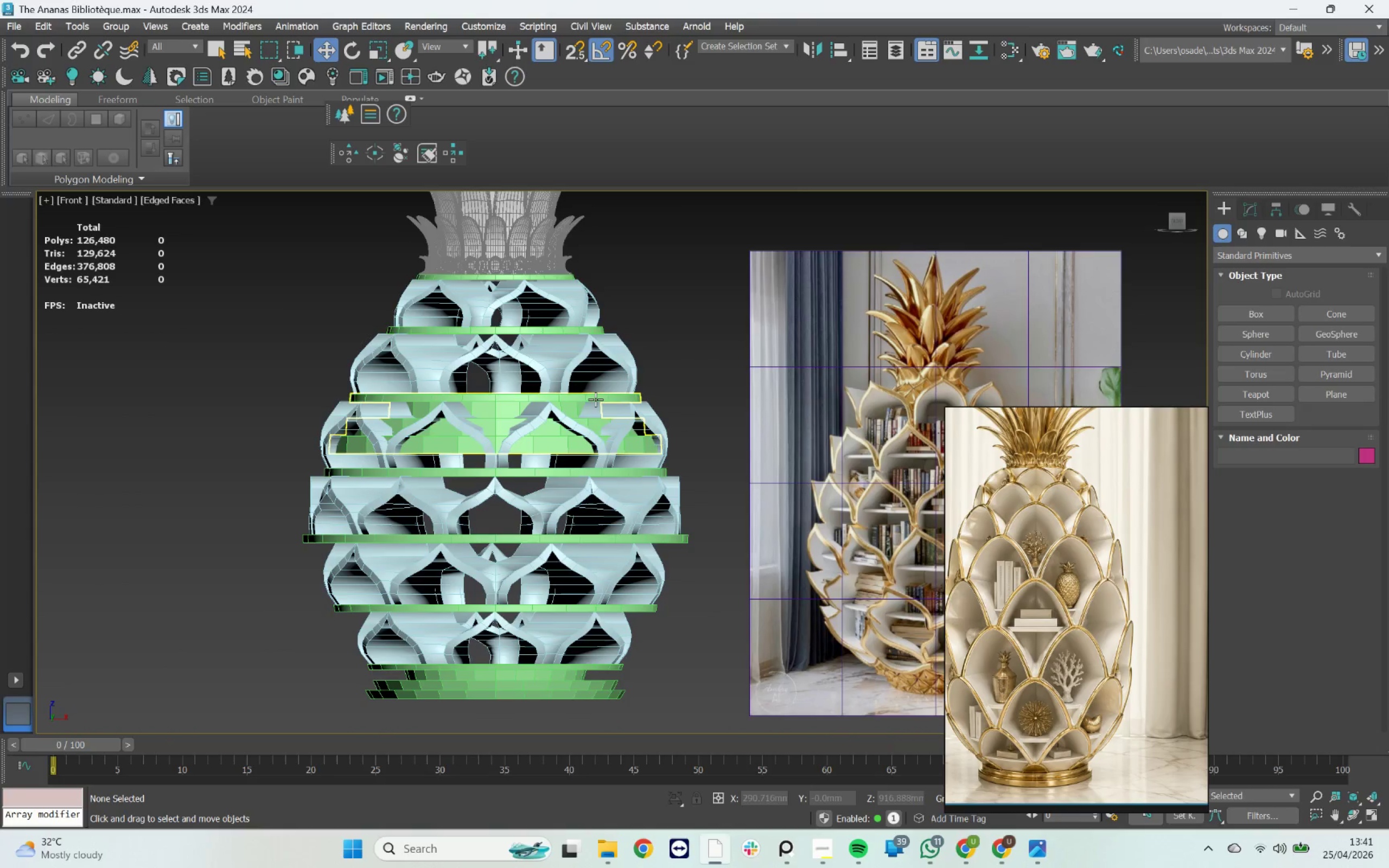 
left_click([595, 398])
 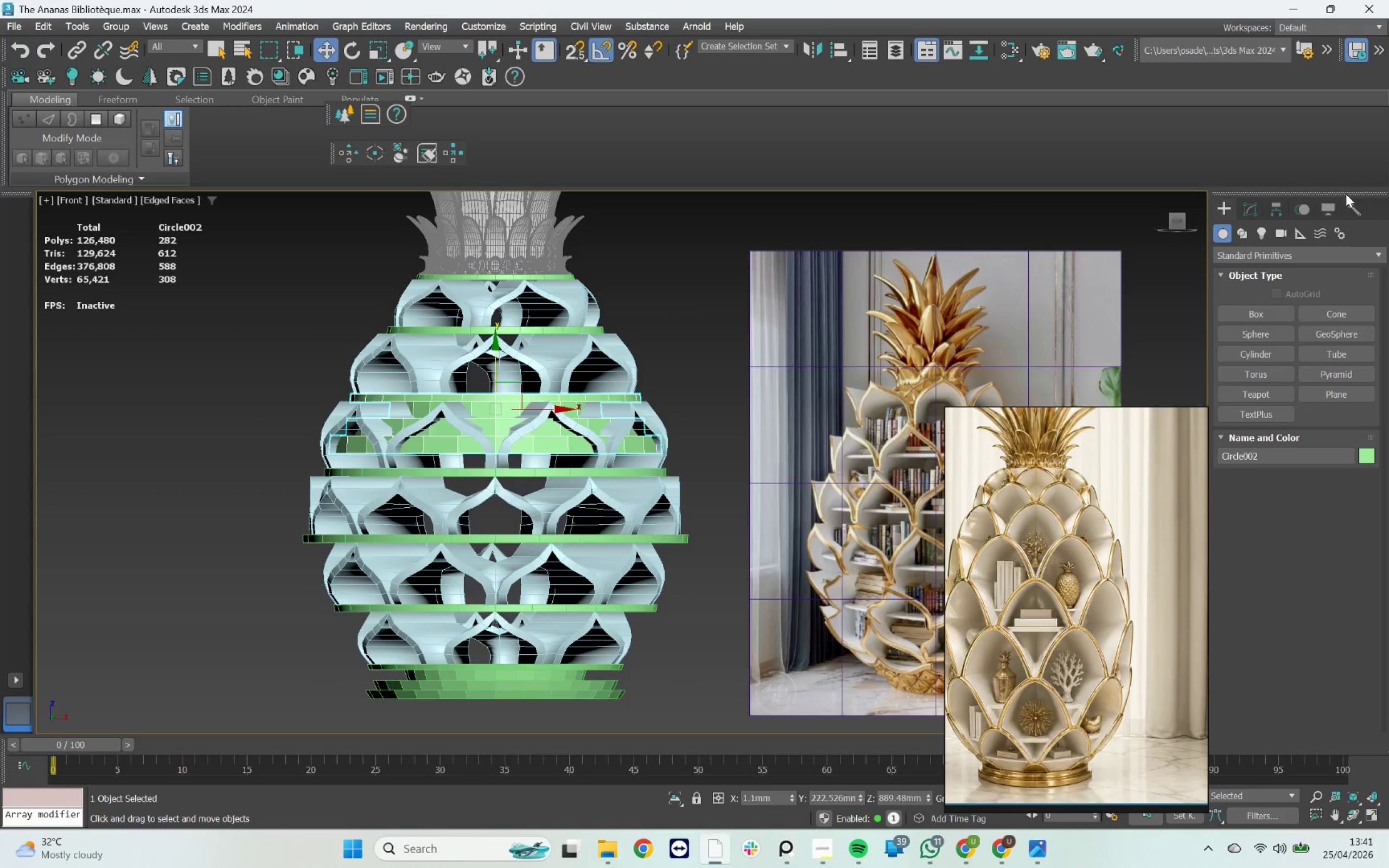 
left_click([1253, 218])
 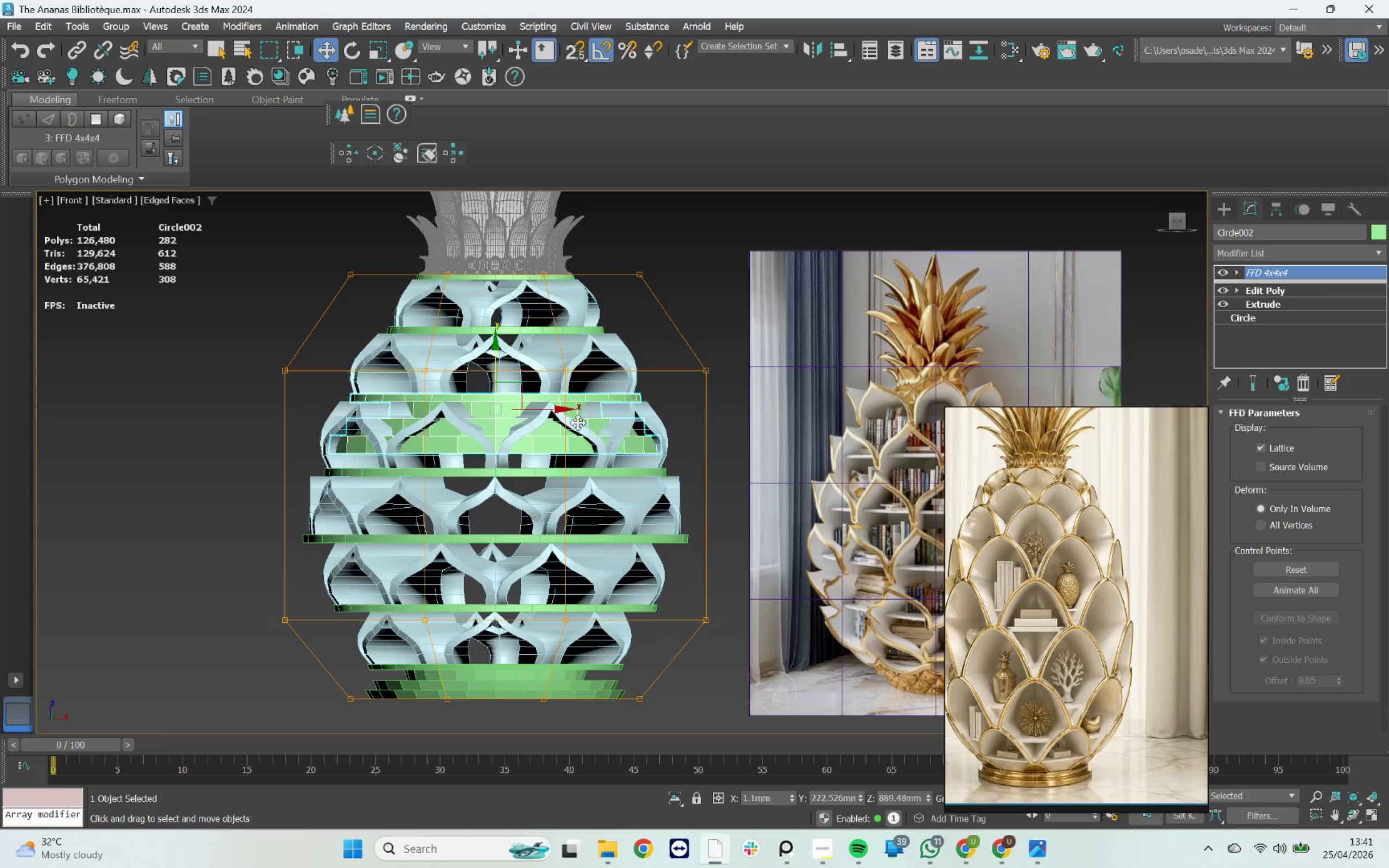 
scroll: coordinate [592, 399], scroll_direction: up, amount: 2.0
 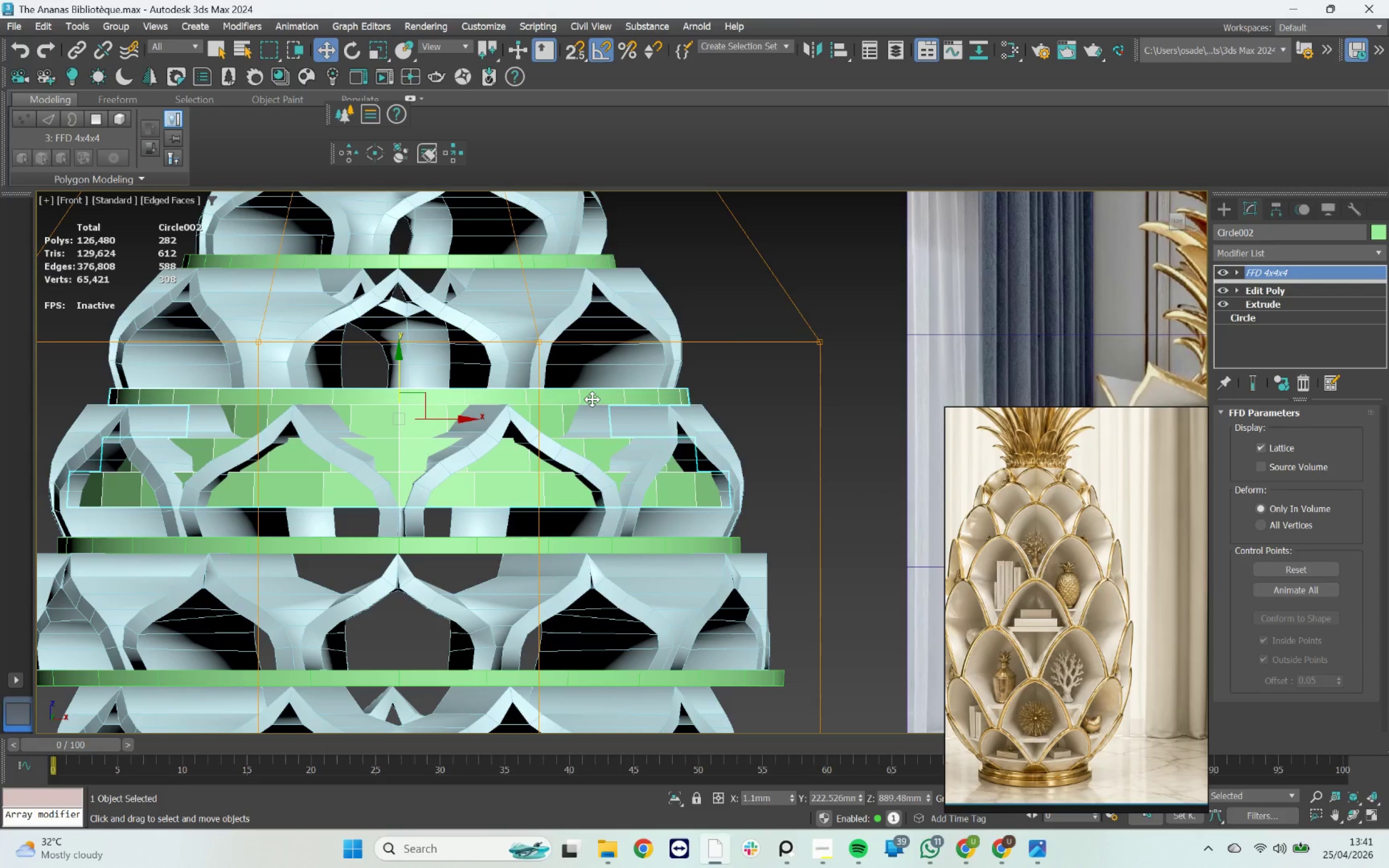 
right_click([592, 399])
 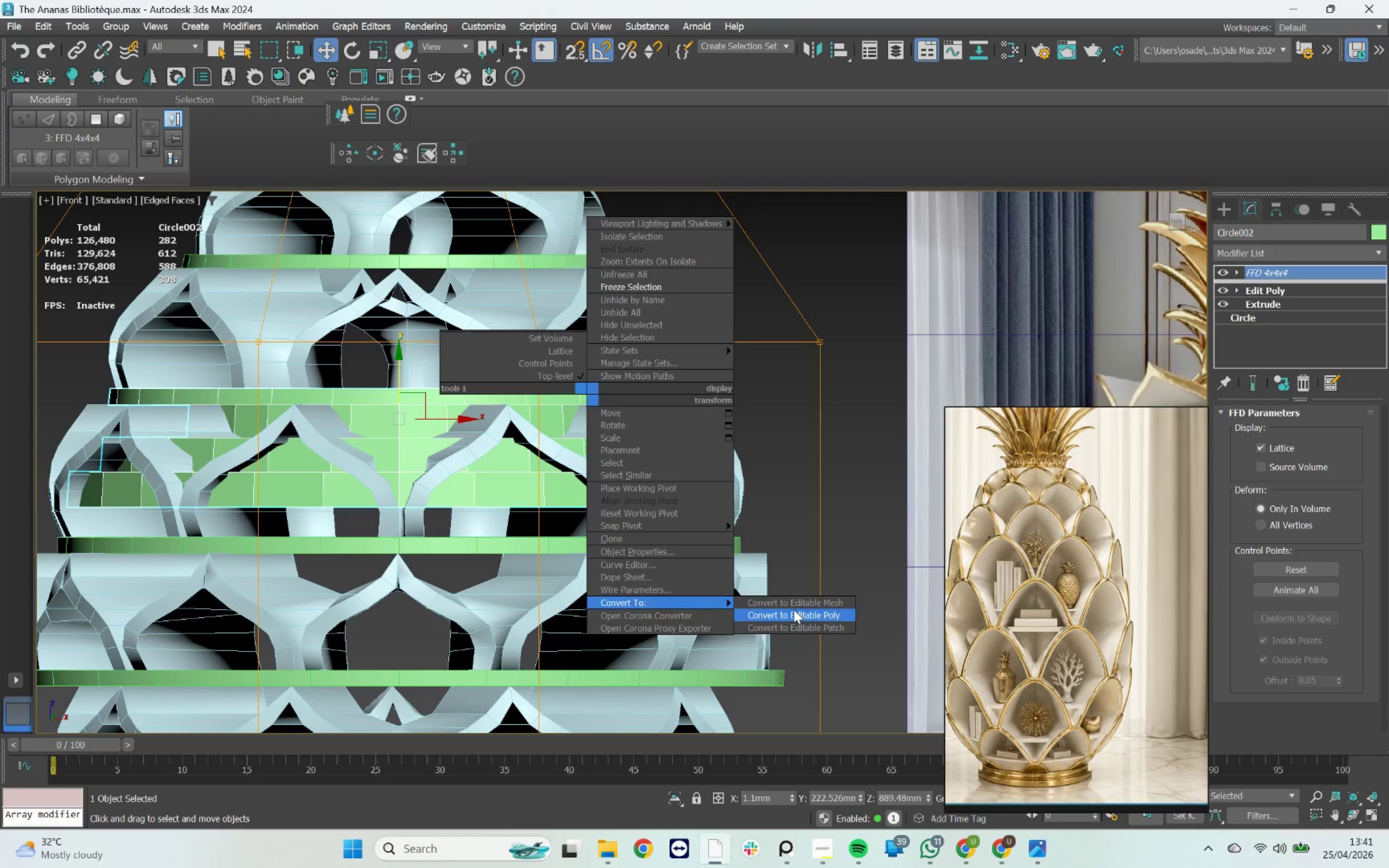 
wait(6.04)
 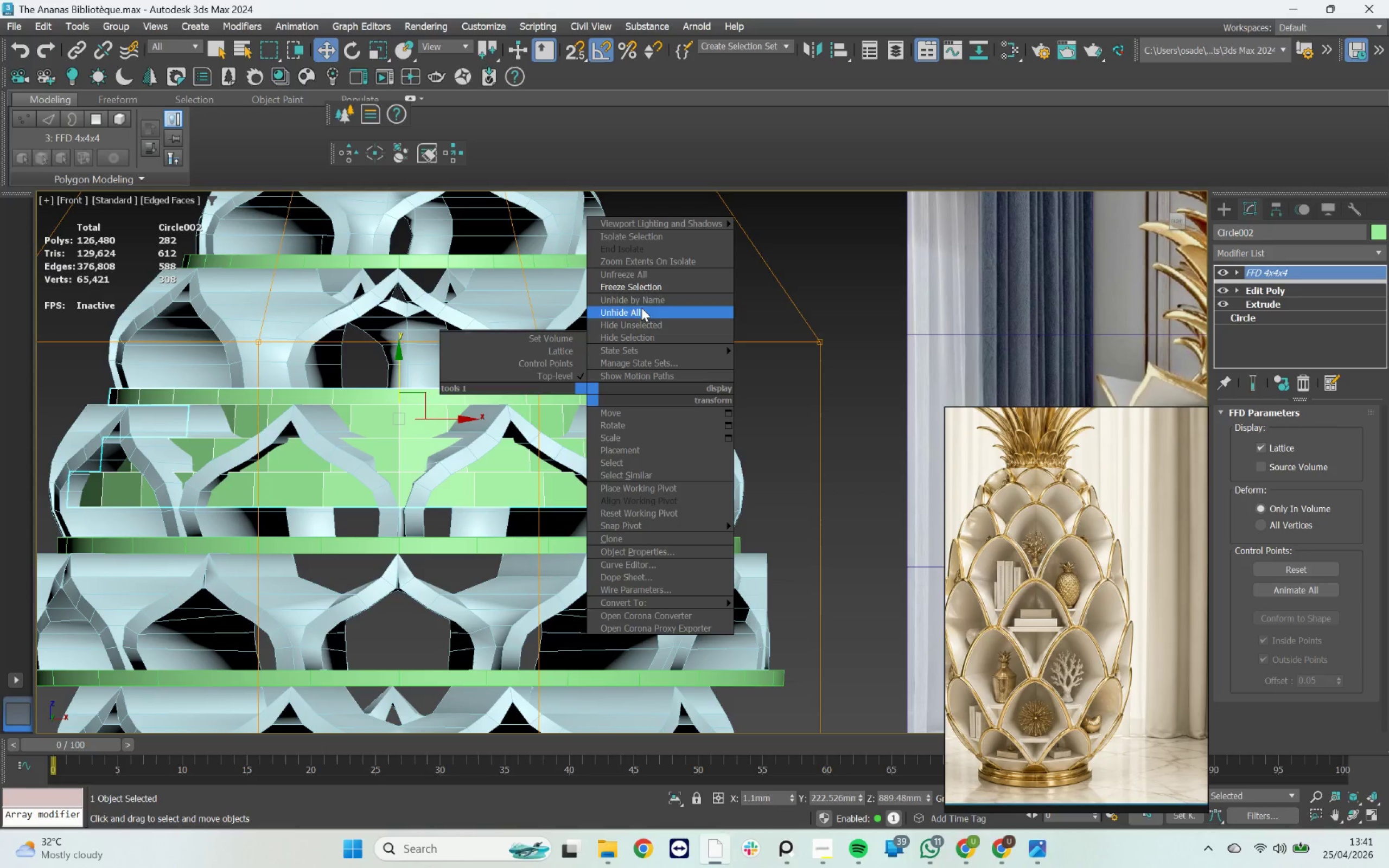 
left_click([1259, 433])
 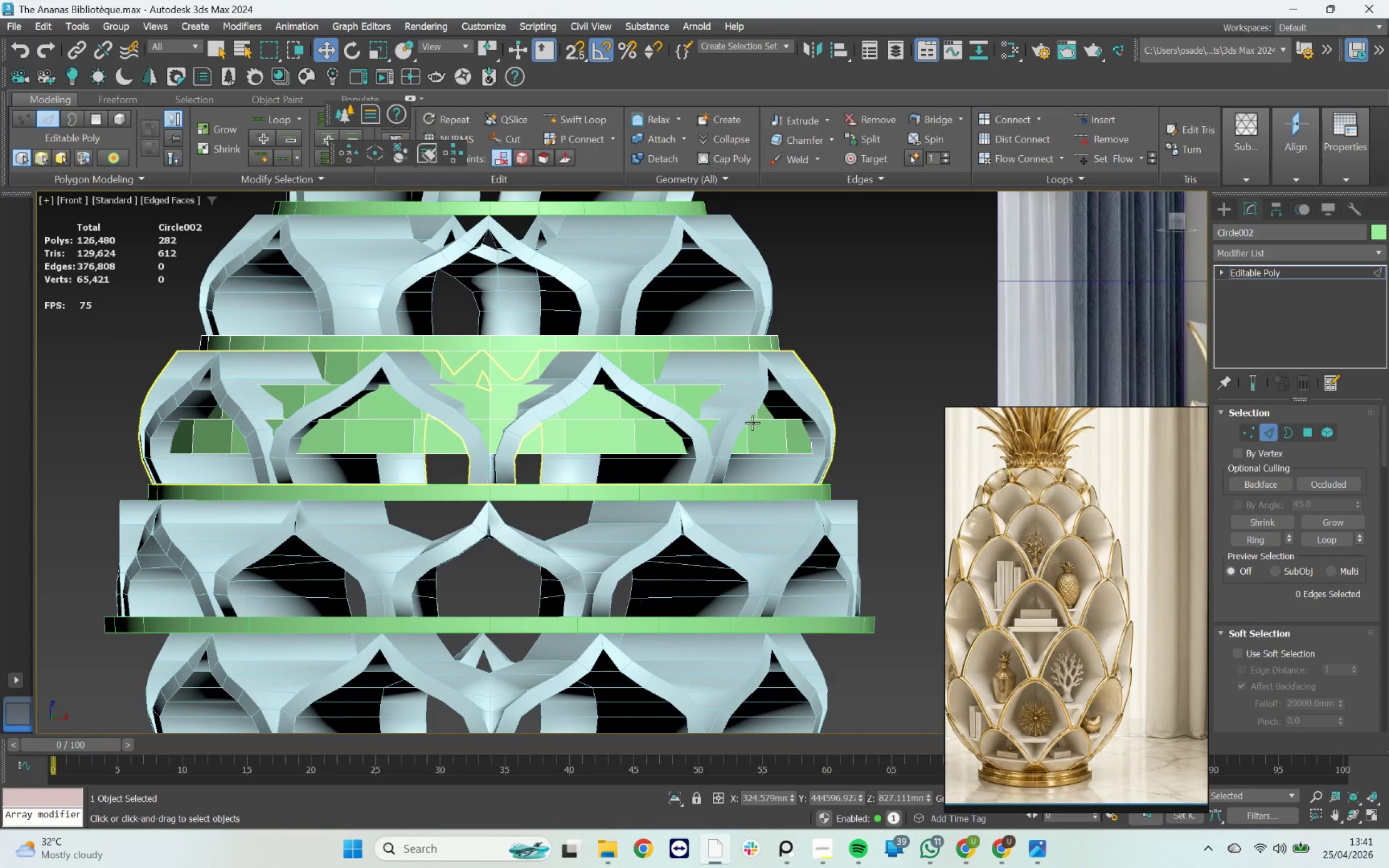 
left_click_drag(start_coordinate=[858, 510], to_coordinate=[810, 489])
 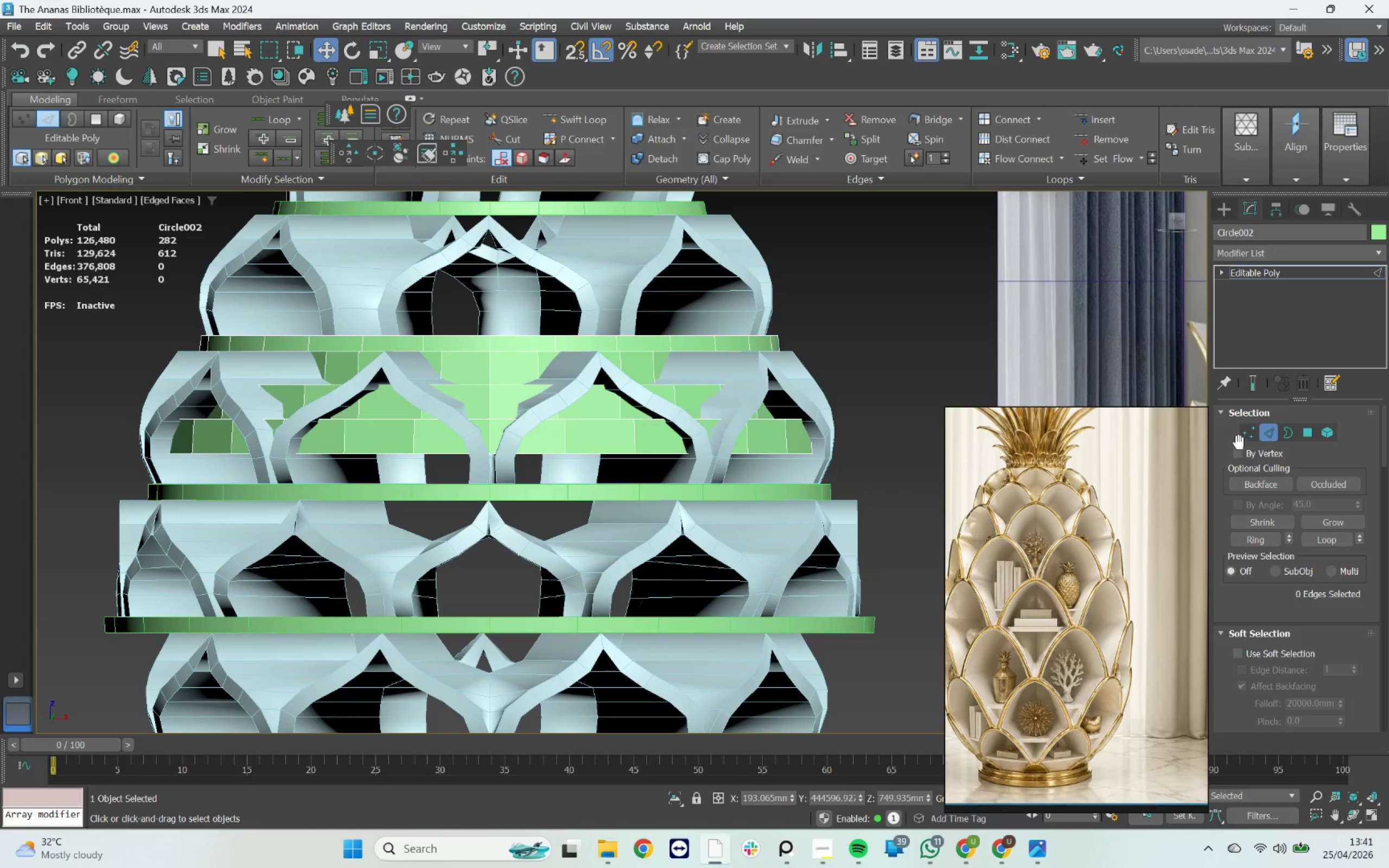 
left_click([1243, 441])
 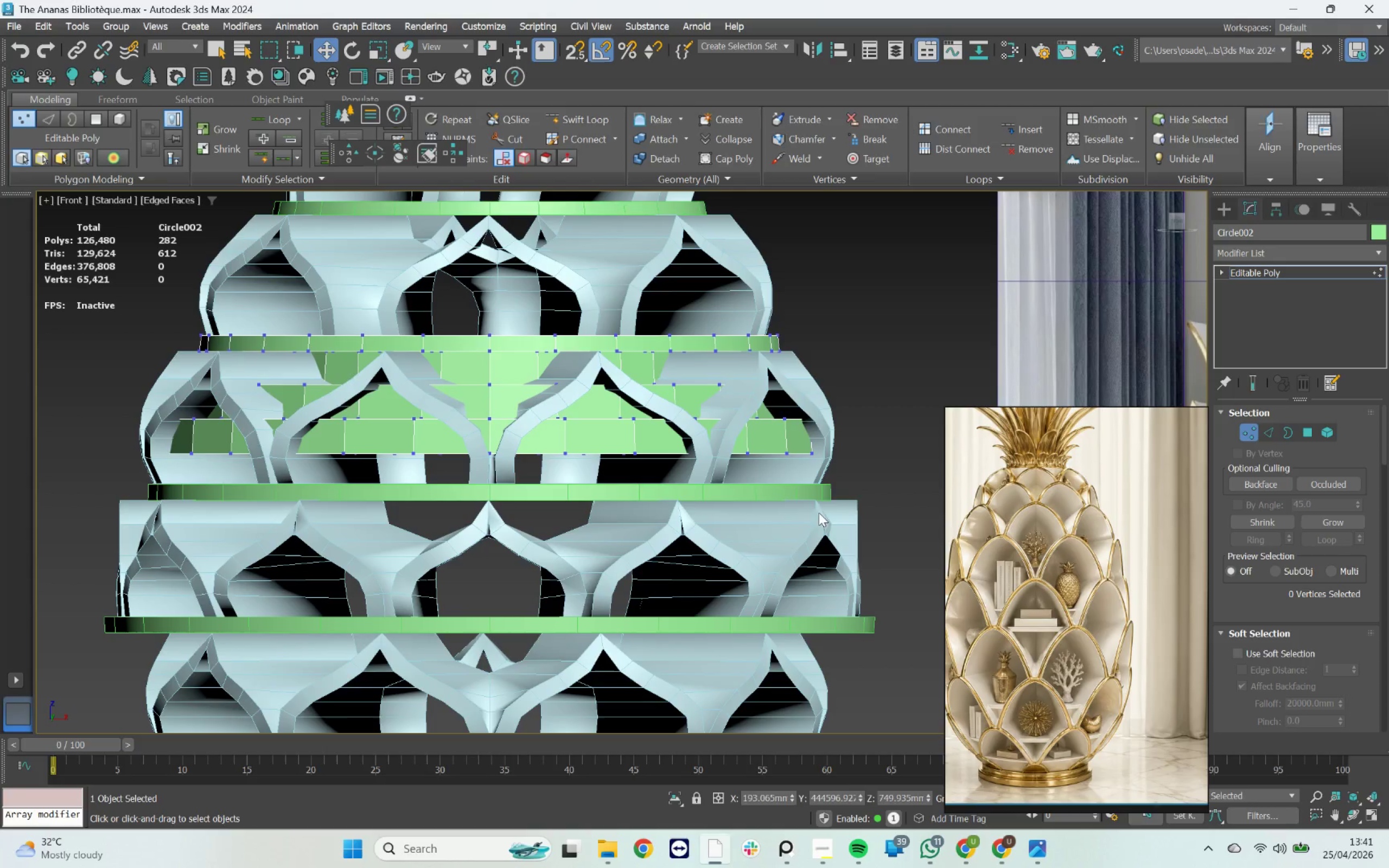 
left_click_drag(start_coordinate=[867, 516], to_coordinate=[66, 373])
 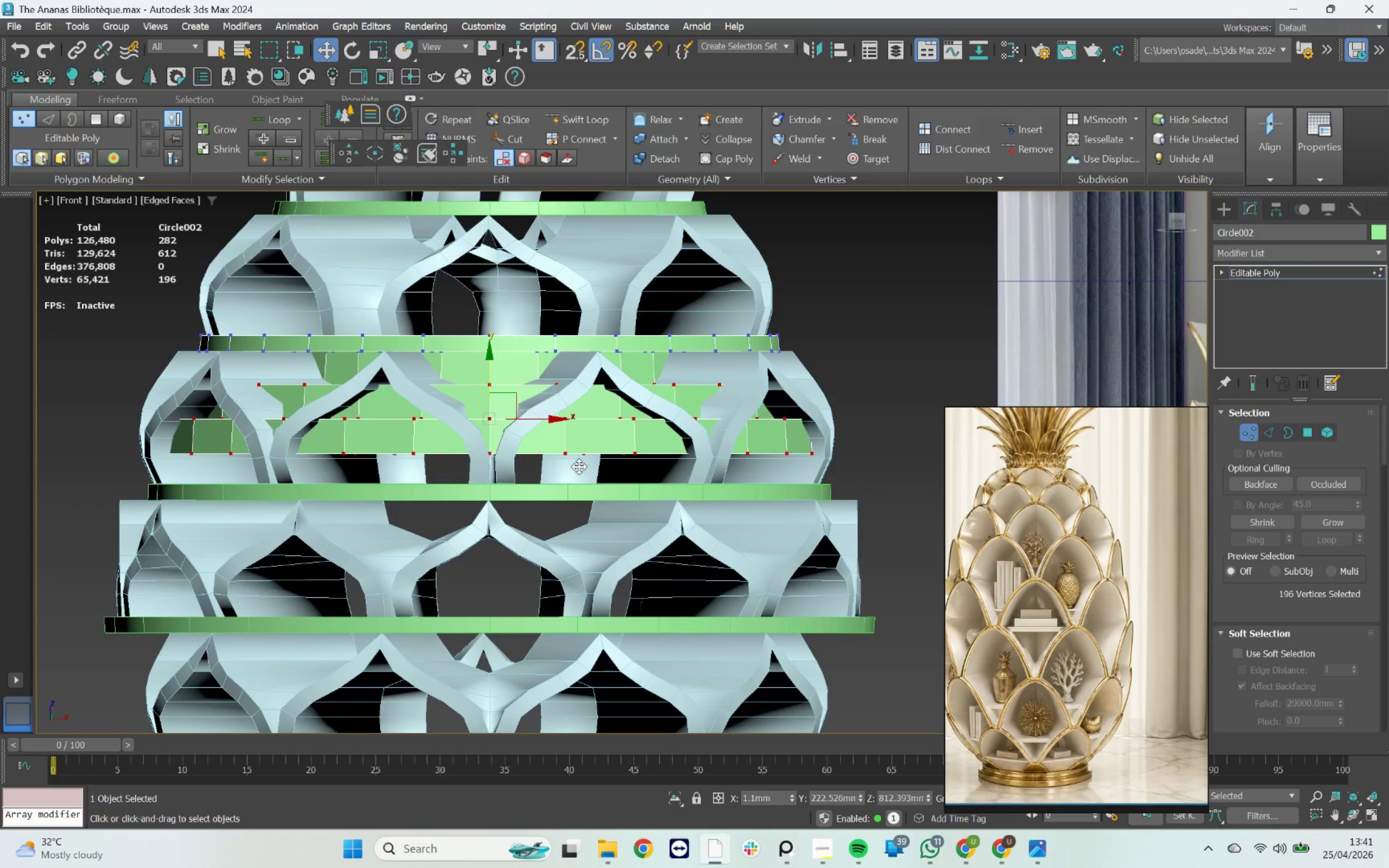 
key(Delete)
 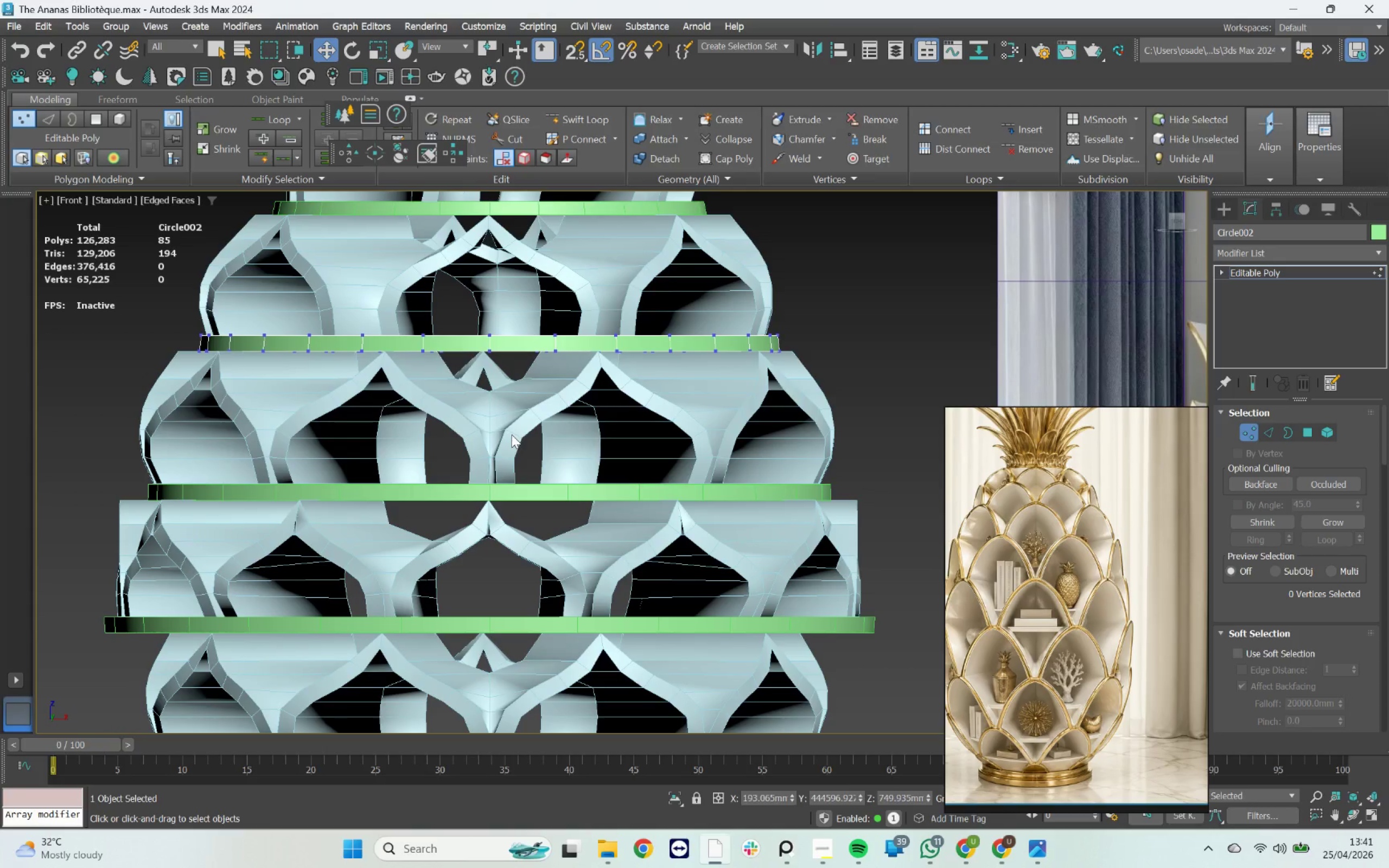 
hold_key(key=AltLeft, duration=8.5)
 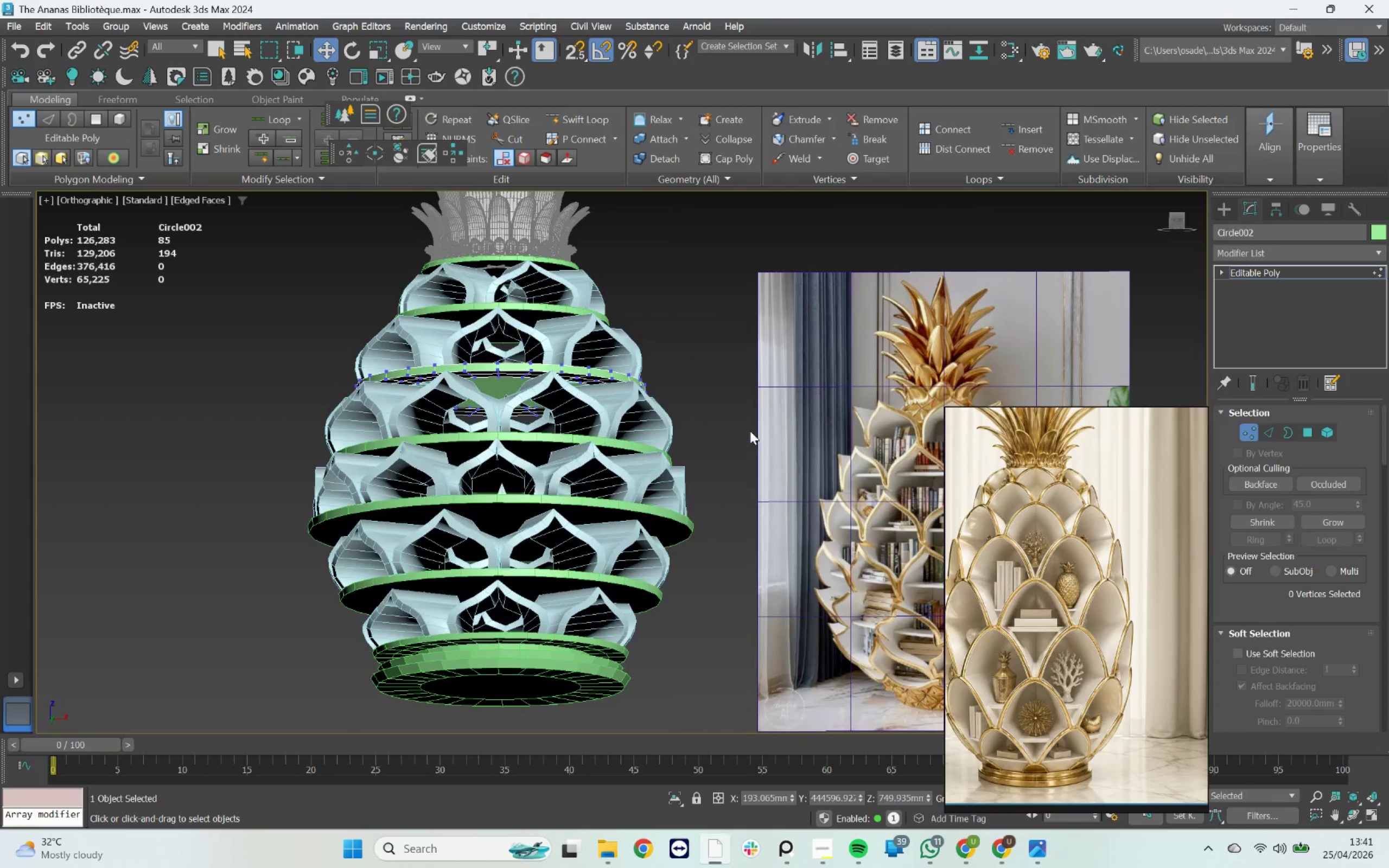 
scroll: coordinate [512, 436], scroll_direction: down, amount: 2.0
 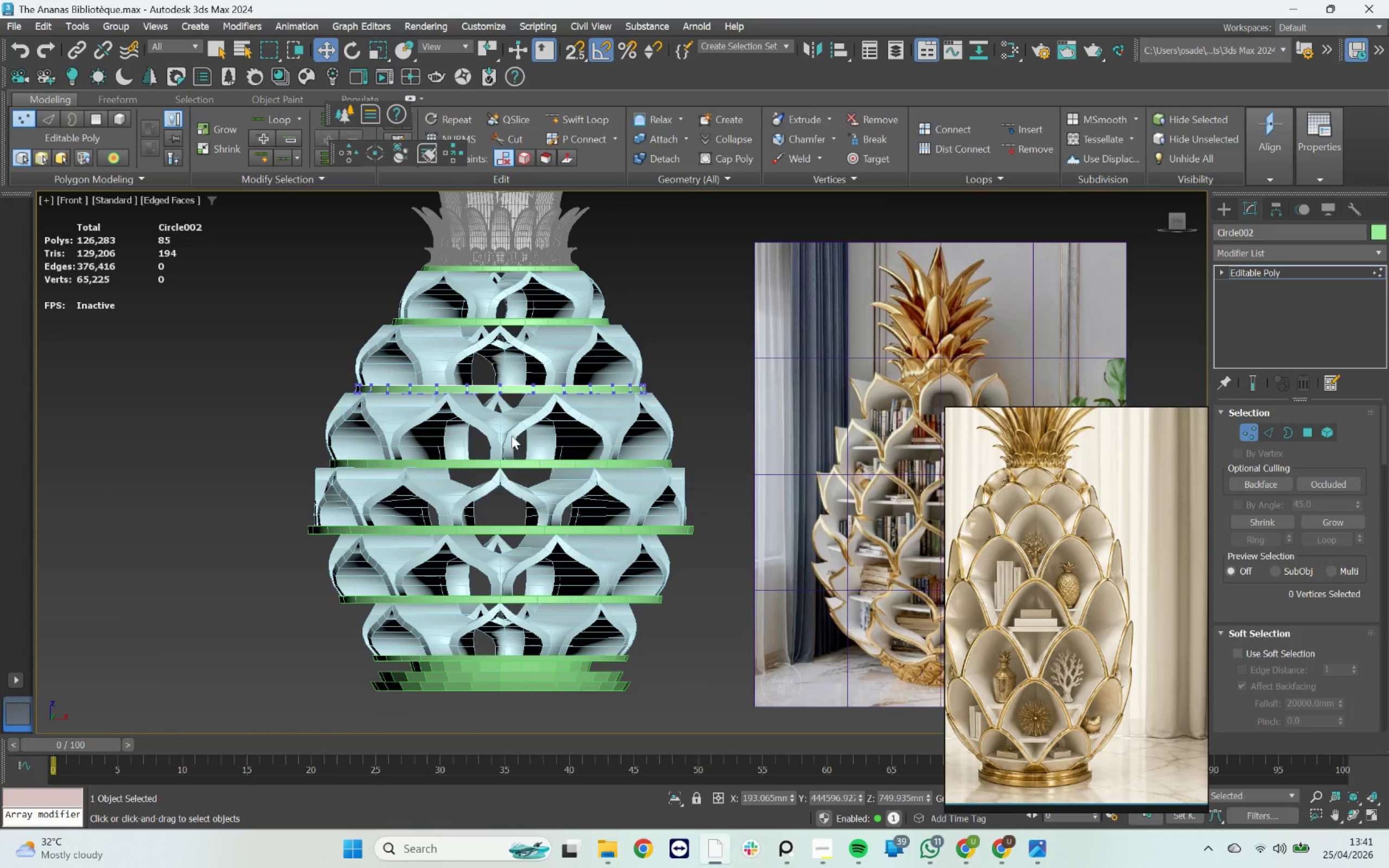 
key(3)
 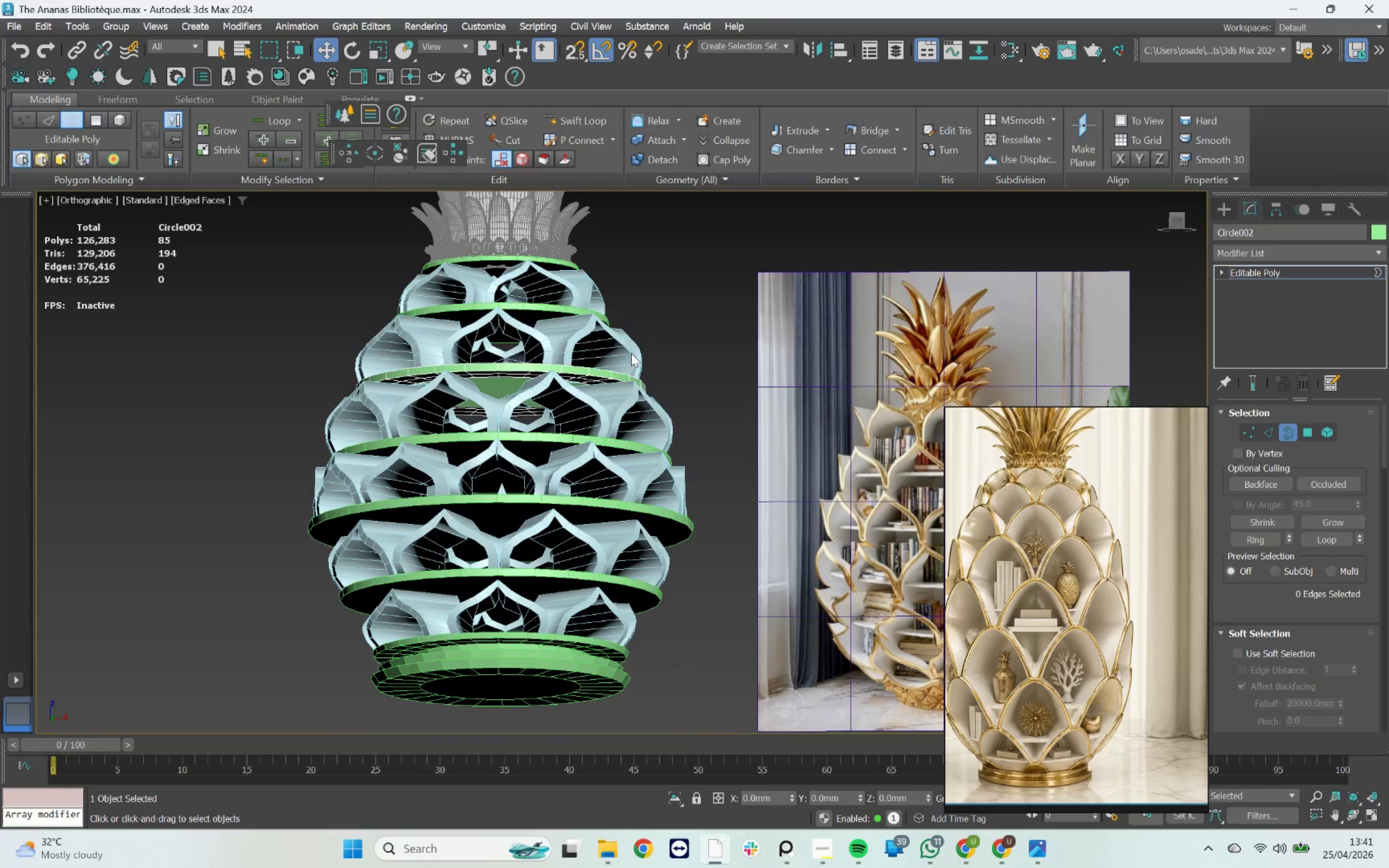 
left_click_drag(start_coordinate=[698, 330], to_coordinate=[58, 519])
 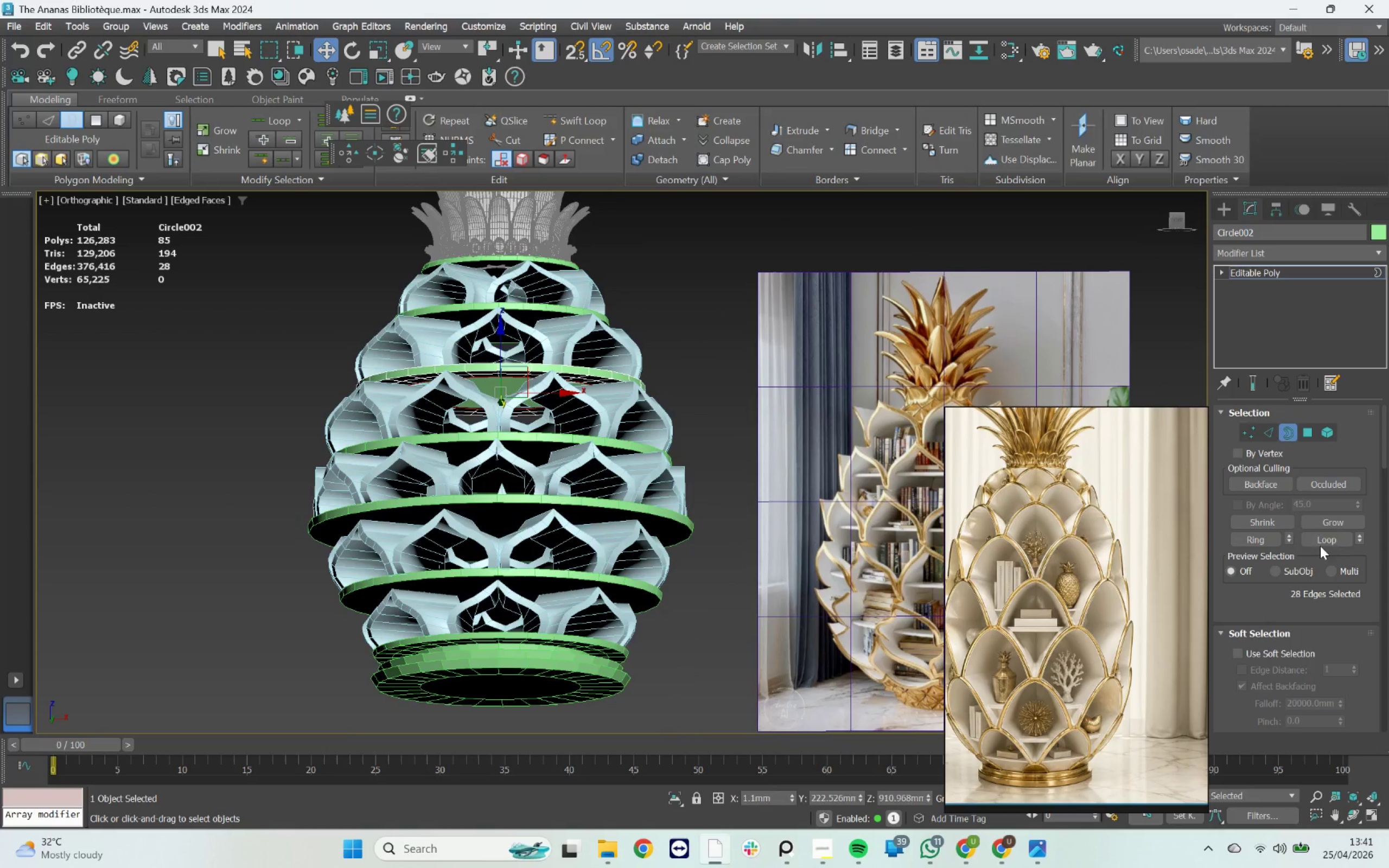 
scroll: coordinate [1335, 589], scroll_direction: down, amount: 25.0
 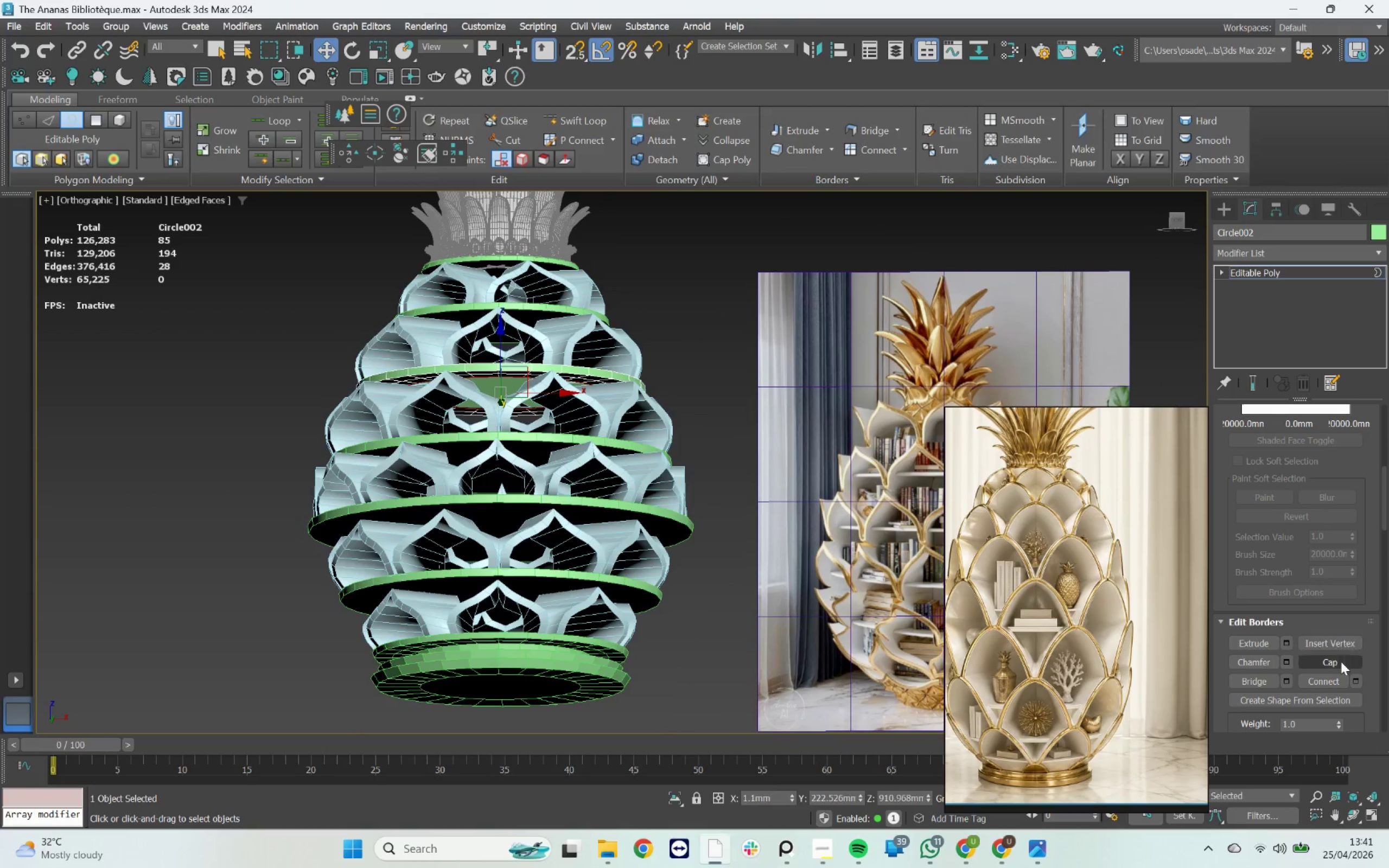 
left_click([1340, 661])
 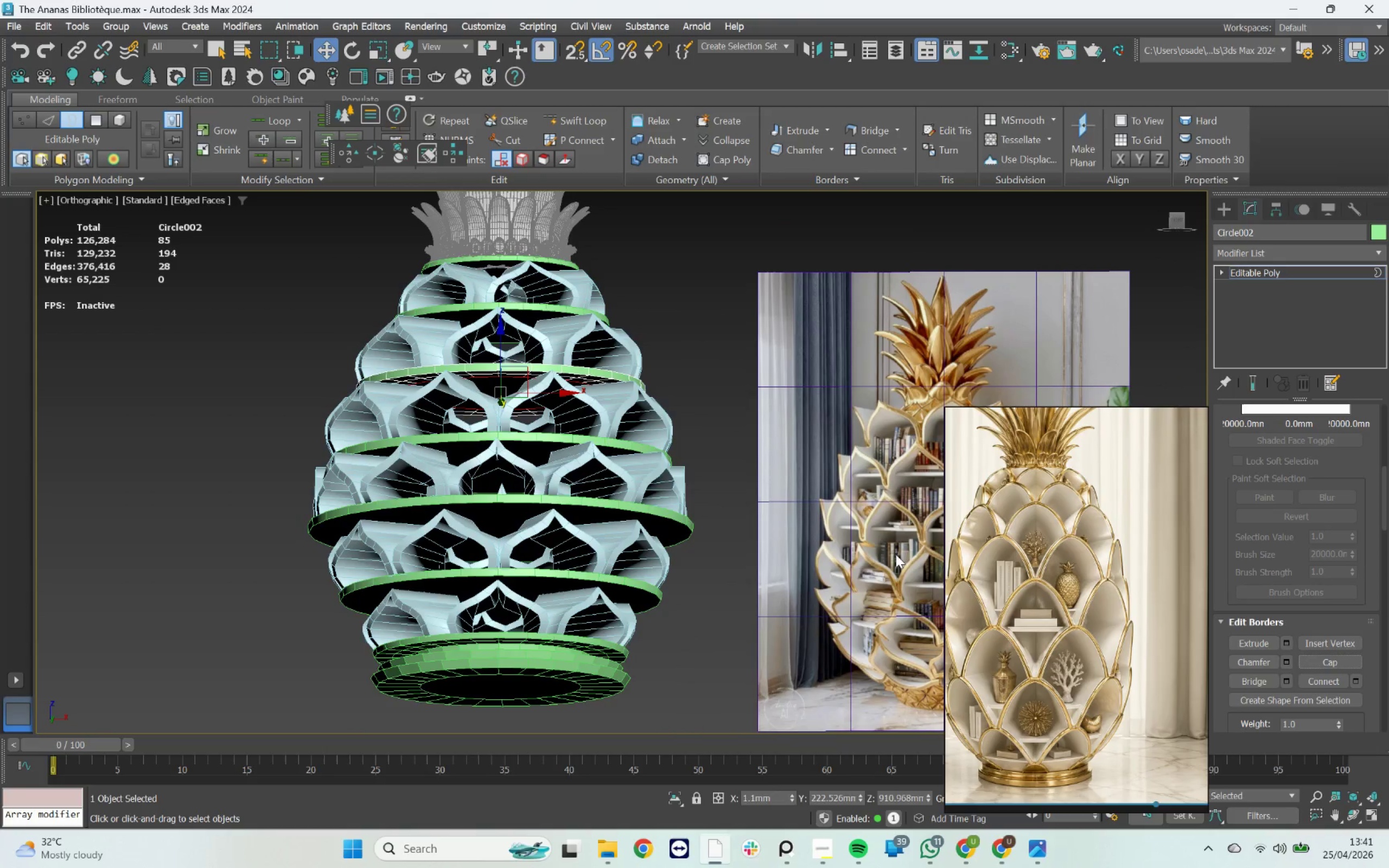 
scroll: coordinate [708, 512], scroll_direction: down, amount: 2.0
 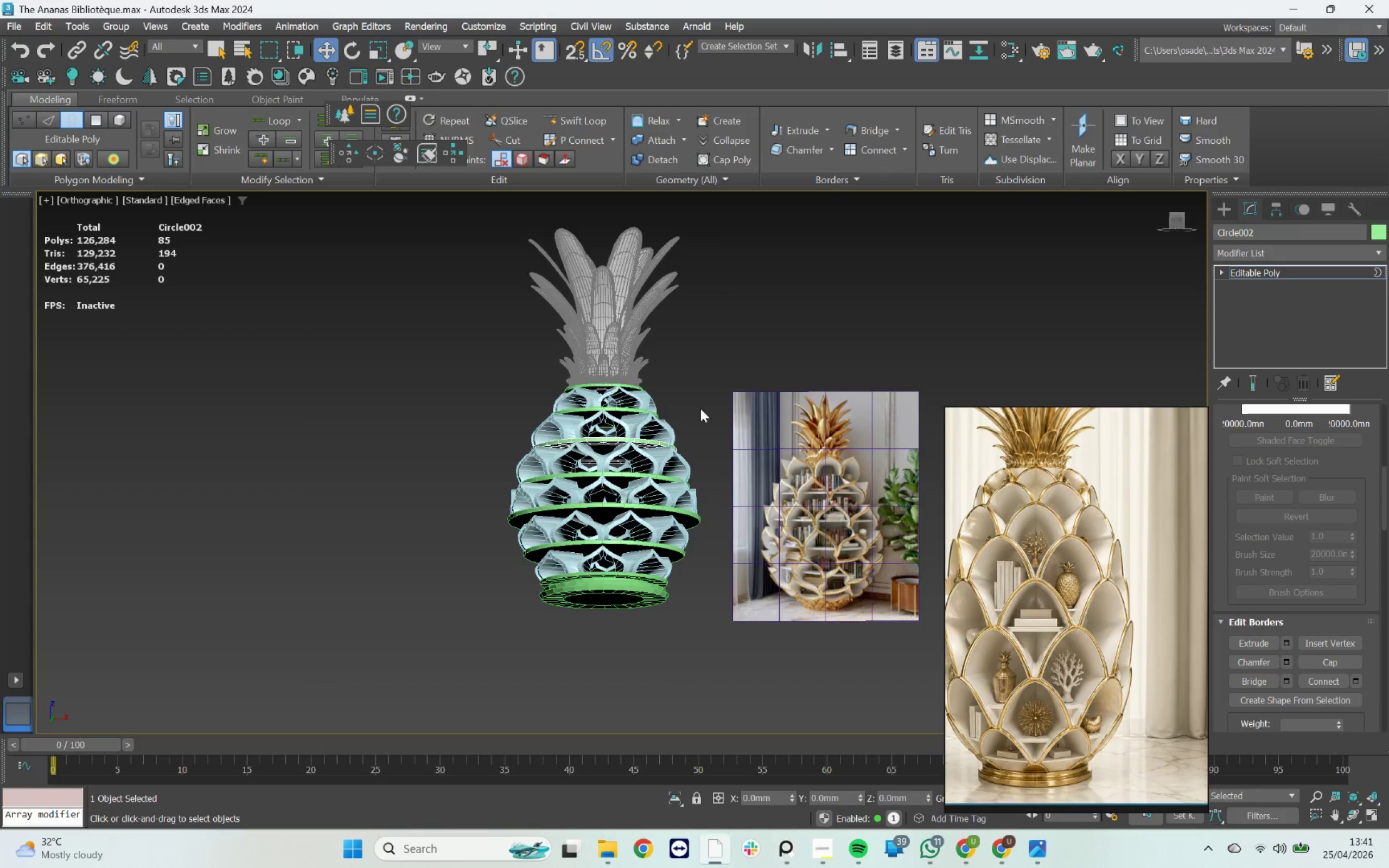 
hold_key(key=AltLeft, duration=2.5)
 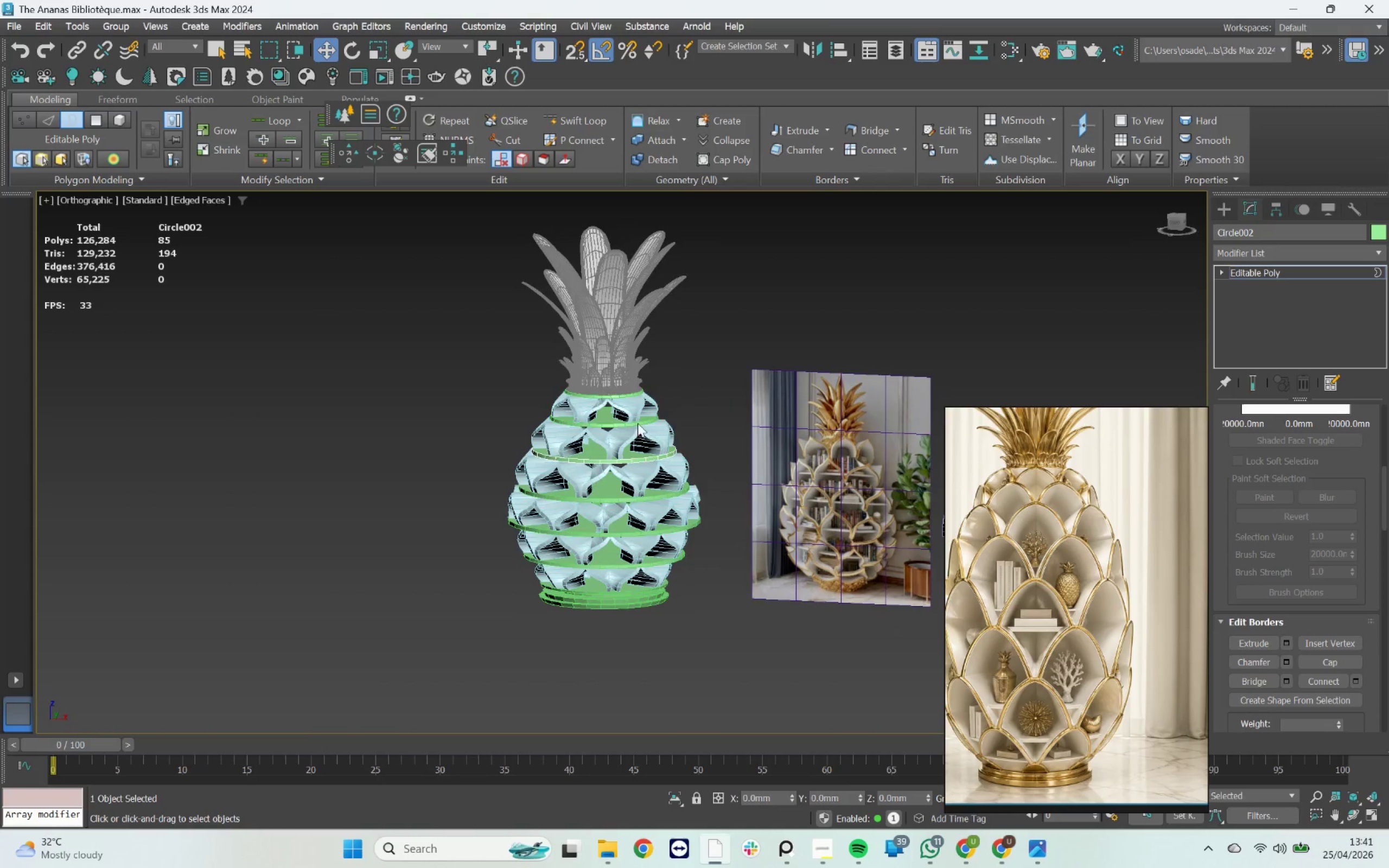 
scroll: coordinate [634, 423], scroll_direction: up, amount: 2.0
 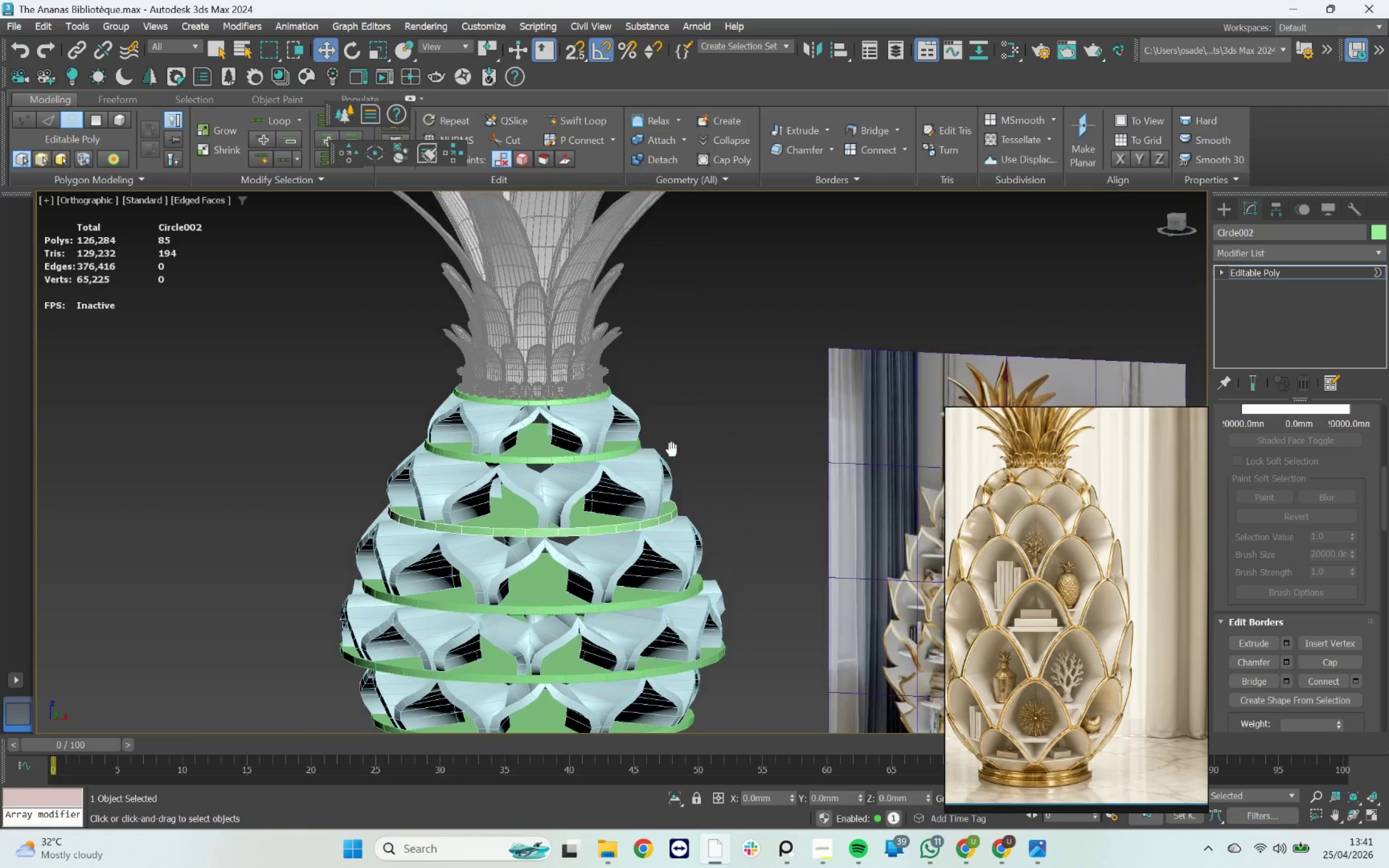 
key(F3)
 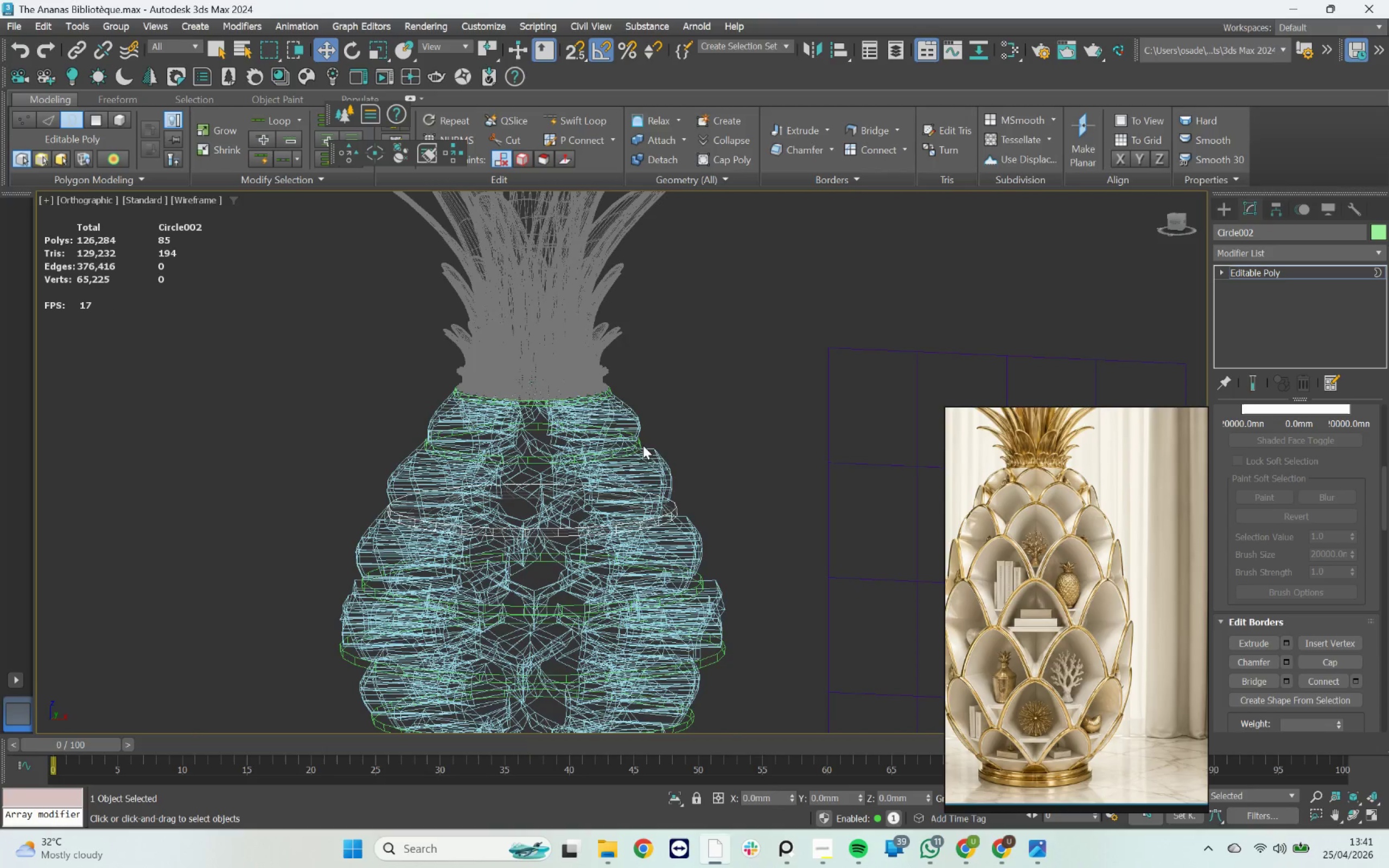 
key(F3)
 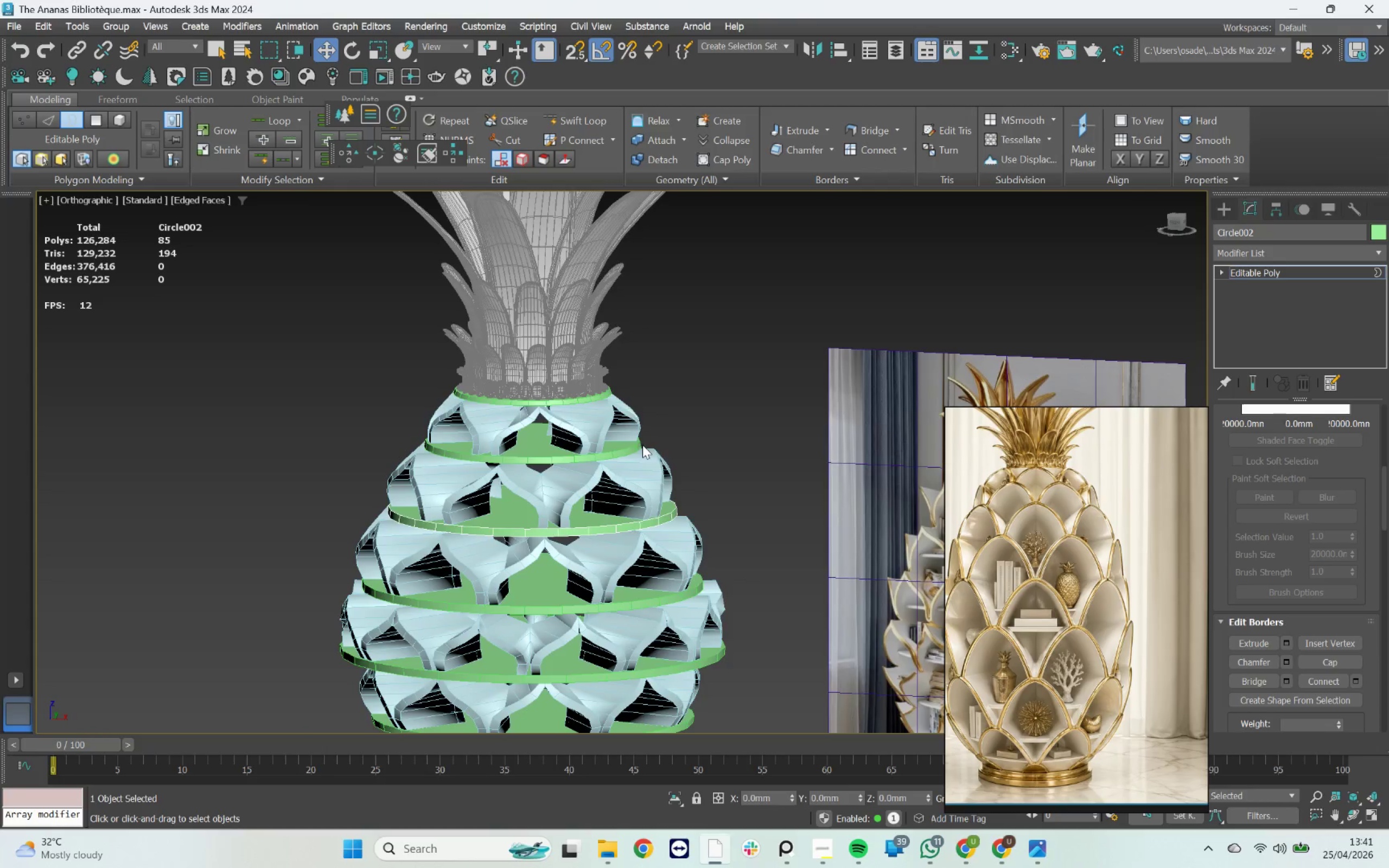 
key(F4)
 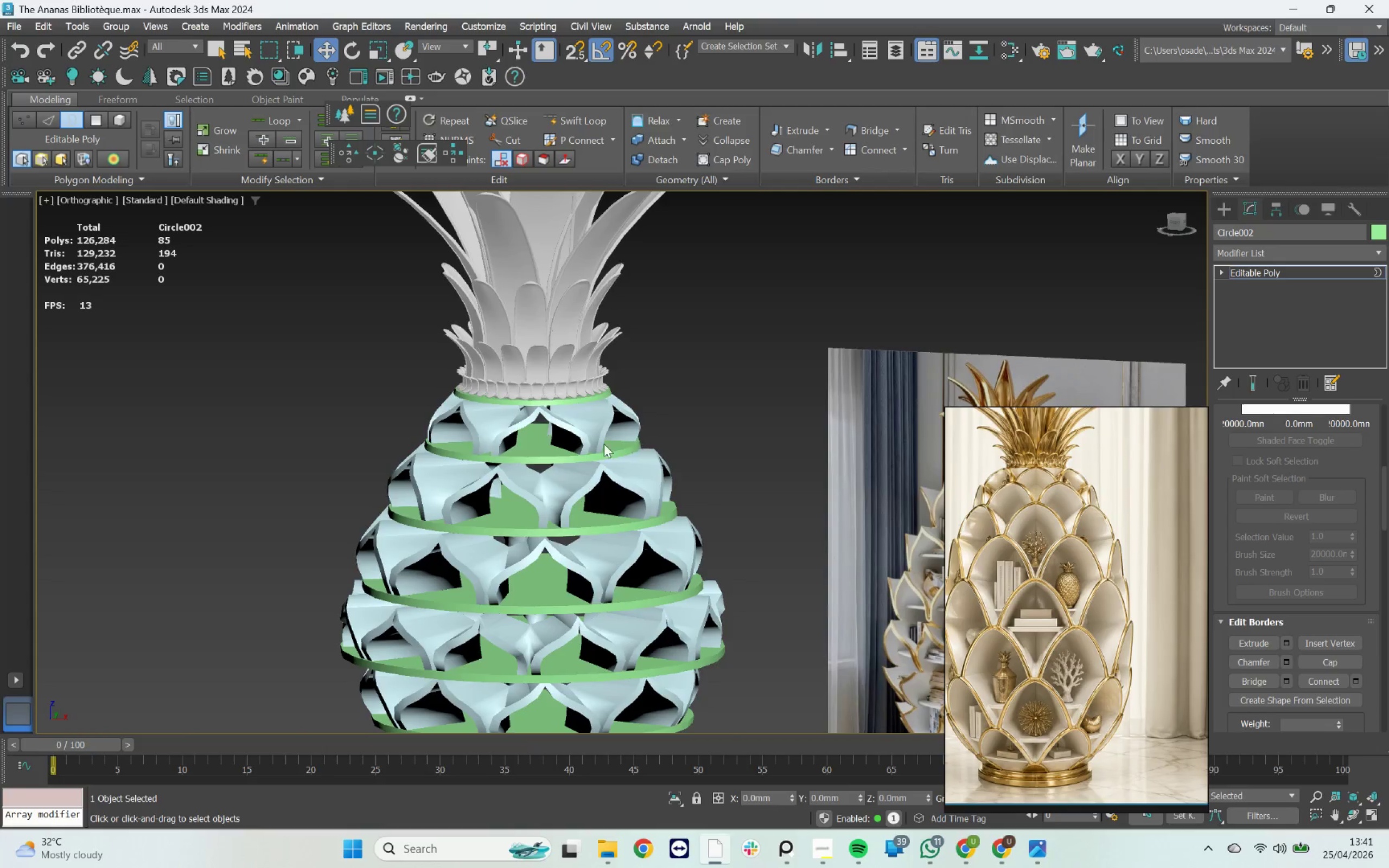 
scroll: coordinate [596, 443], scroll_direction: down, amount: 4.0
 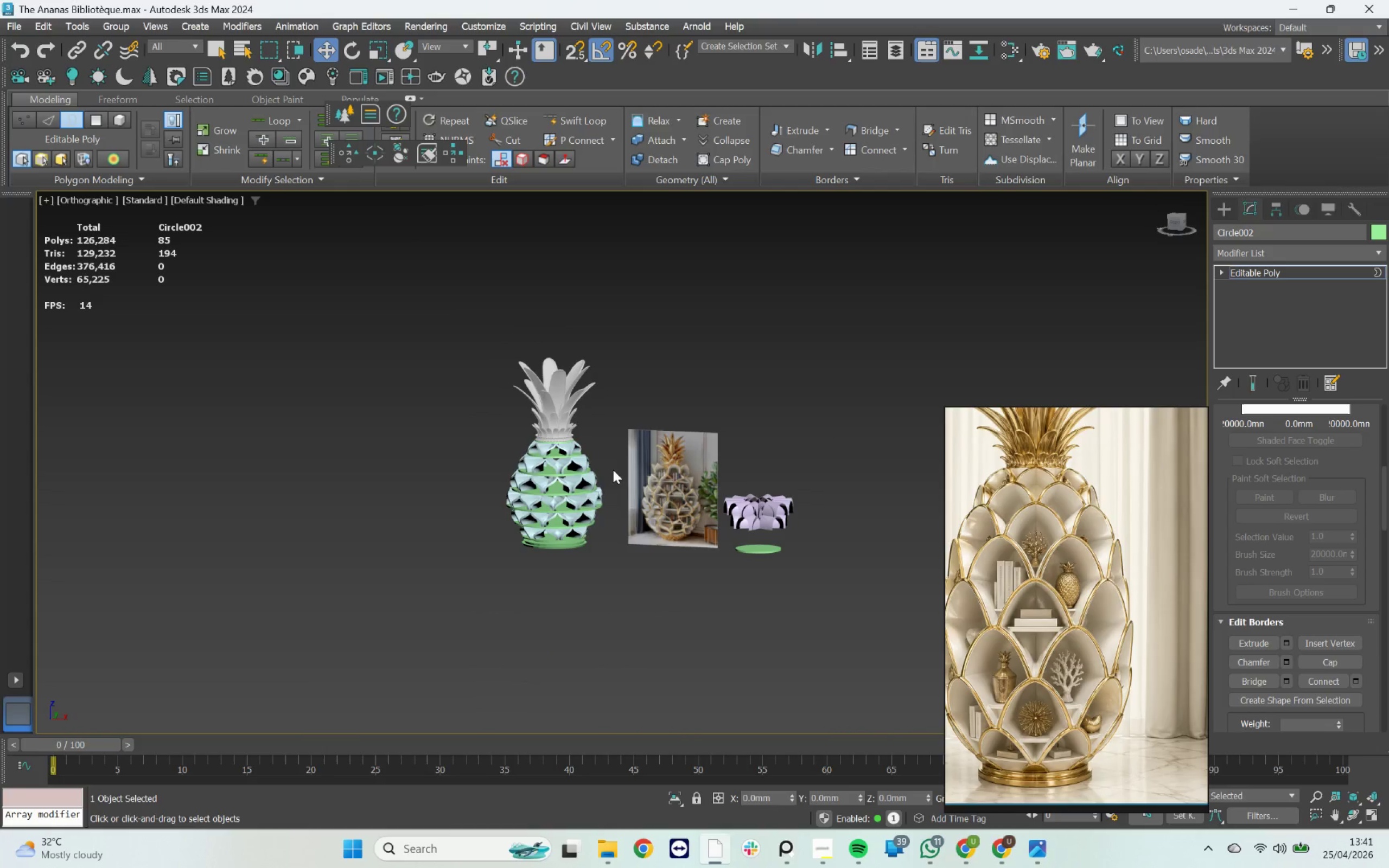 
hold_key(key=AltLeft, duration=2.16)
 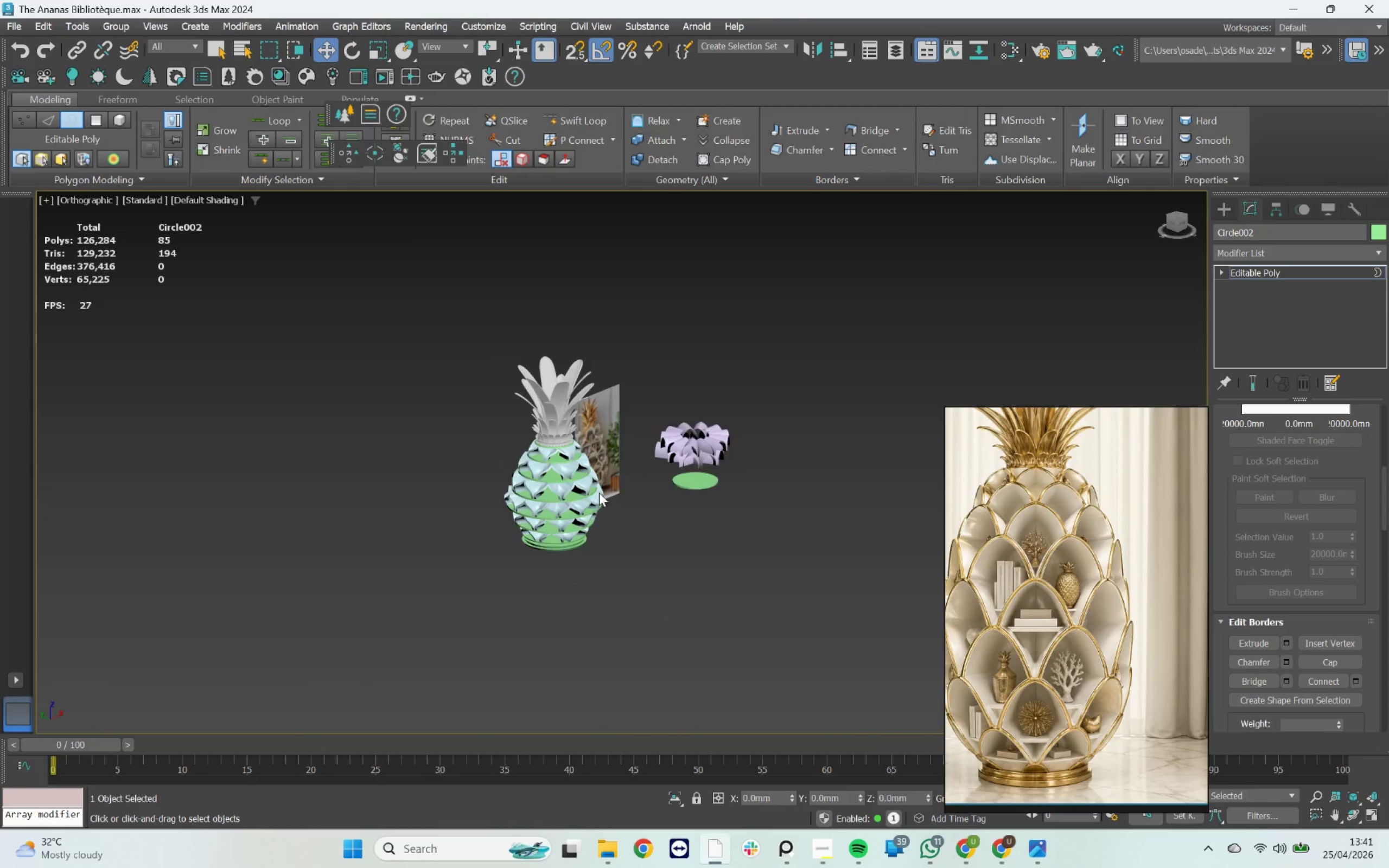 
hold_key(key=AltLeft, duration=3.72)
 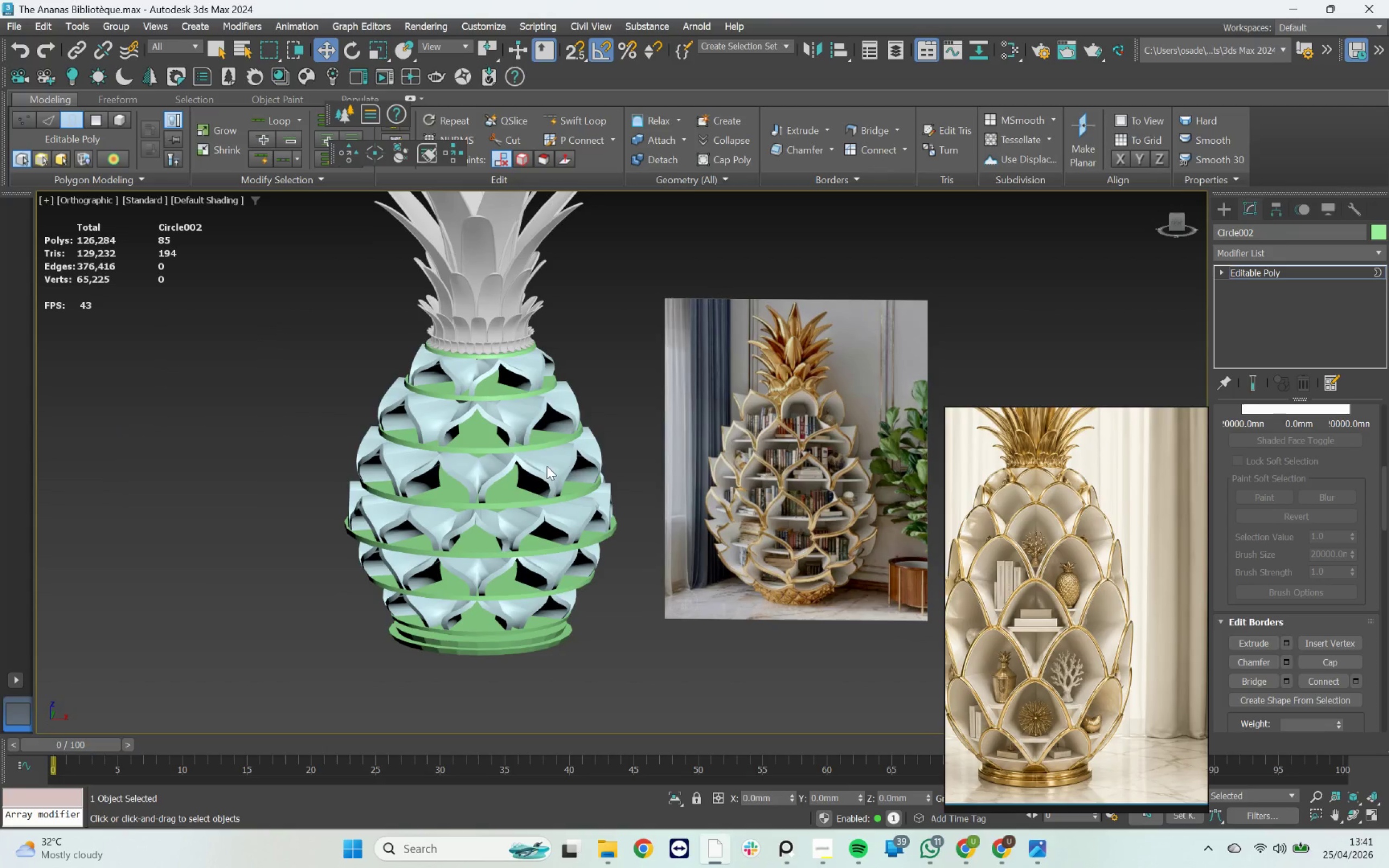 
scroll: coordinate [595, 493], scroll_direction: up, amount: 3.0
 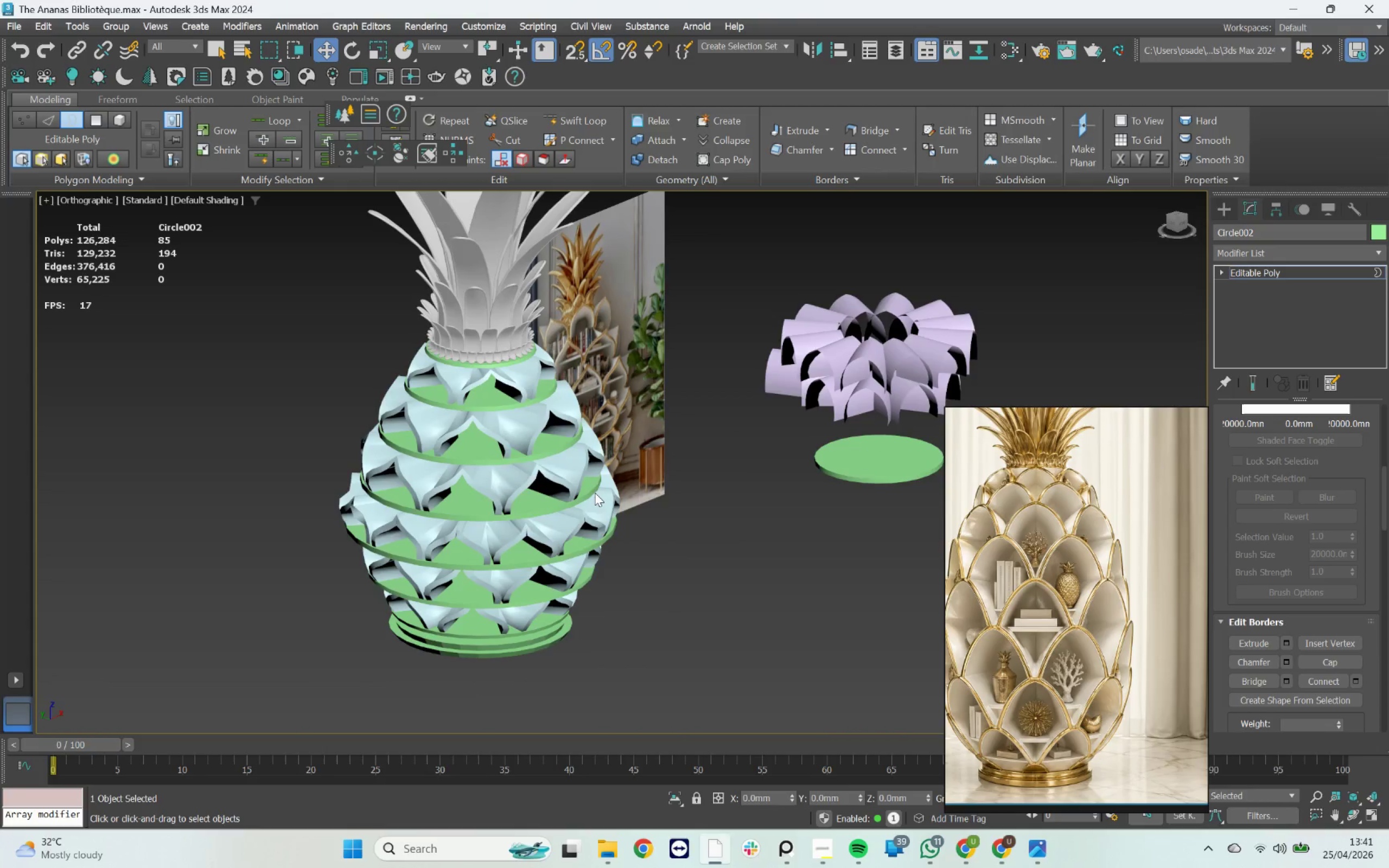 
scroll: coordinate [547, 466], scroll_direction: down, amount: 1.0
 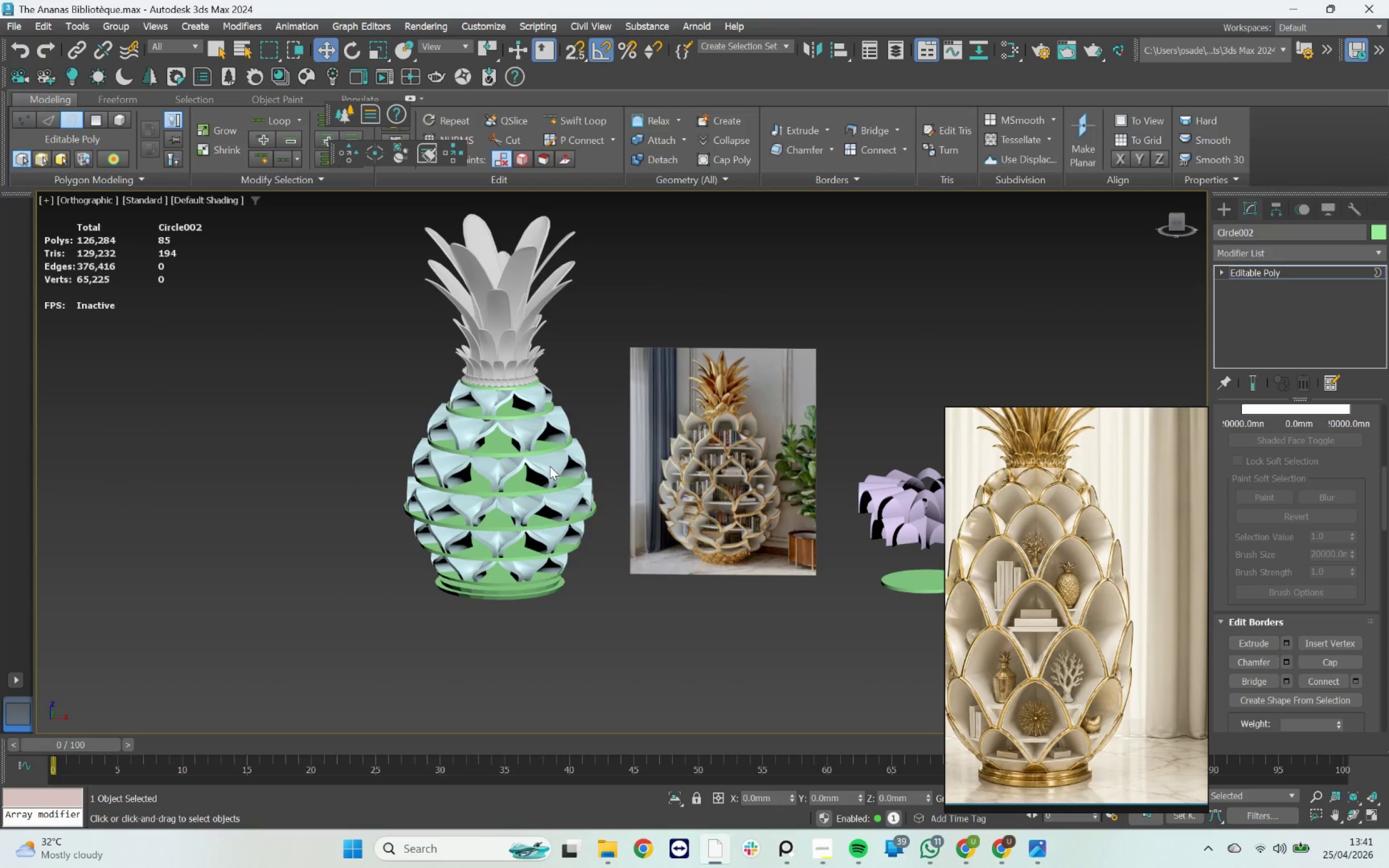 
wait(5.12)
 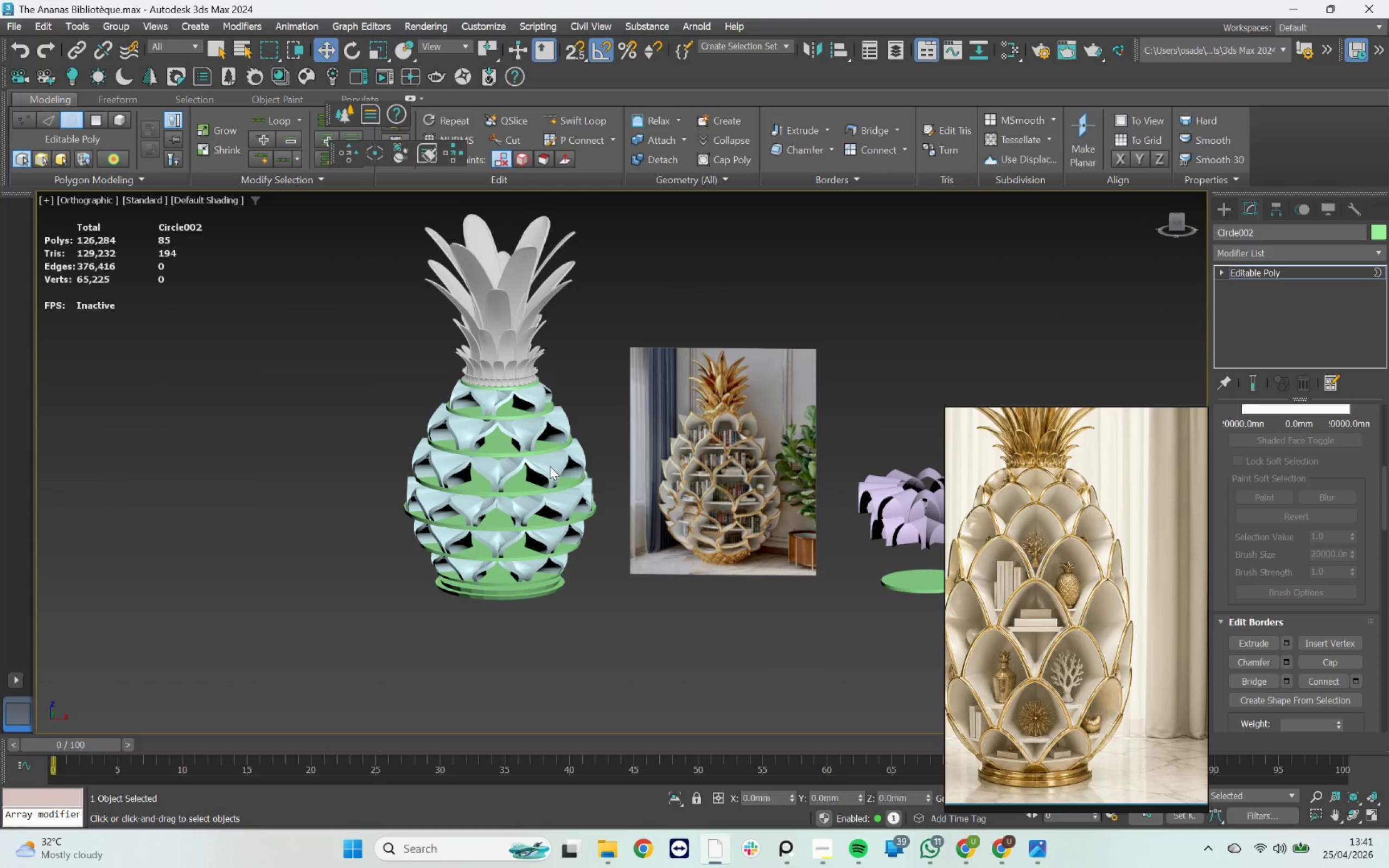 
key(3)
 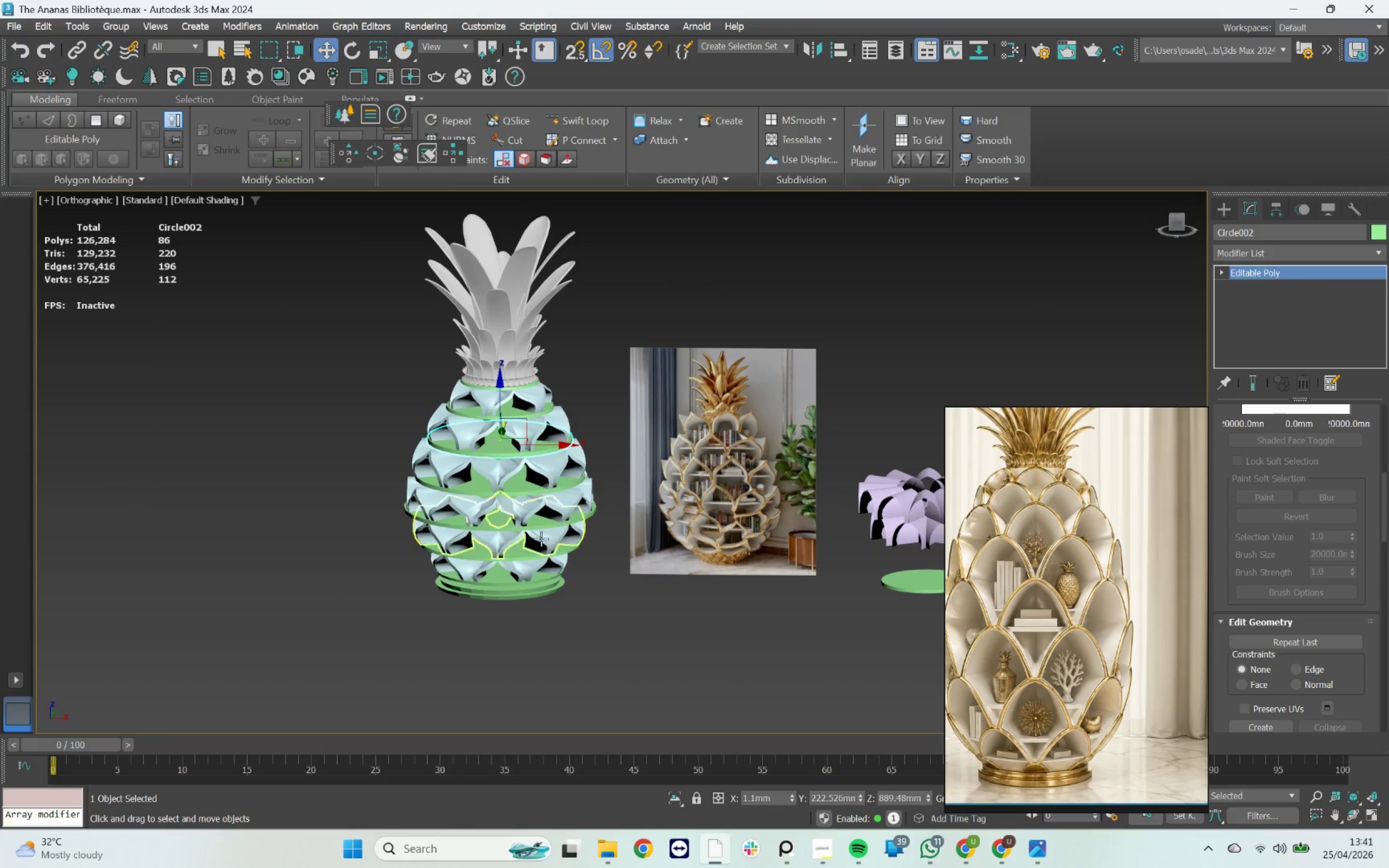 
scroll: coordinate [520, 467], scroll_direction: up, amount: 1.0
 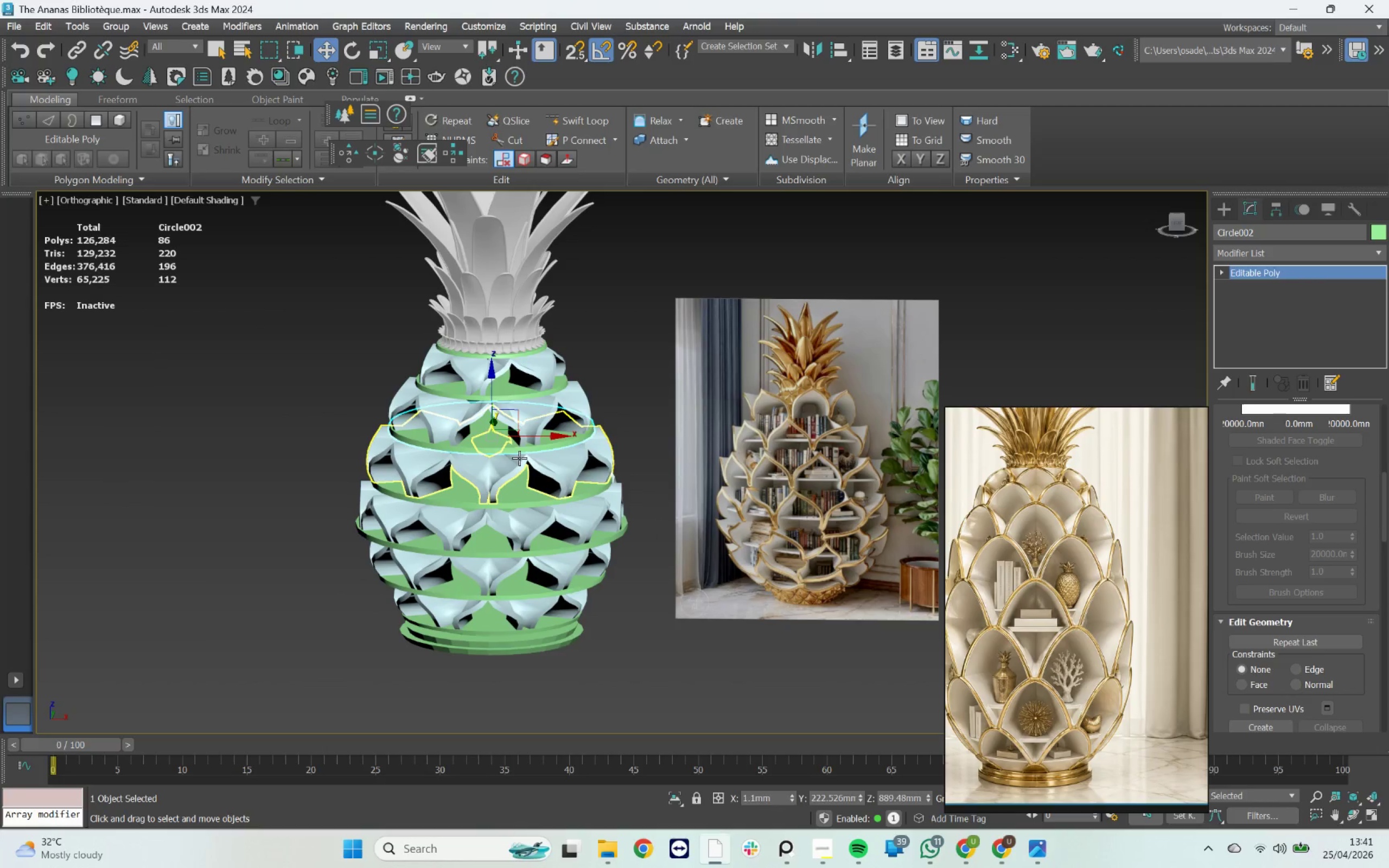 
key(Q)
 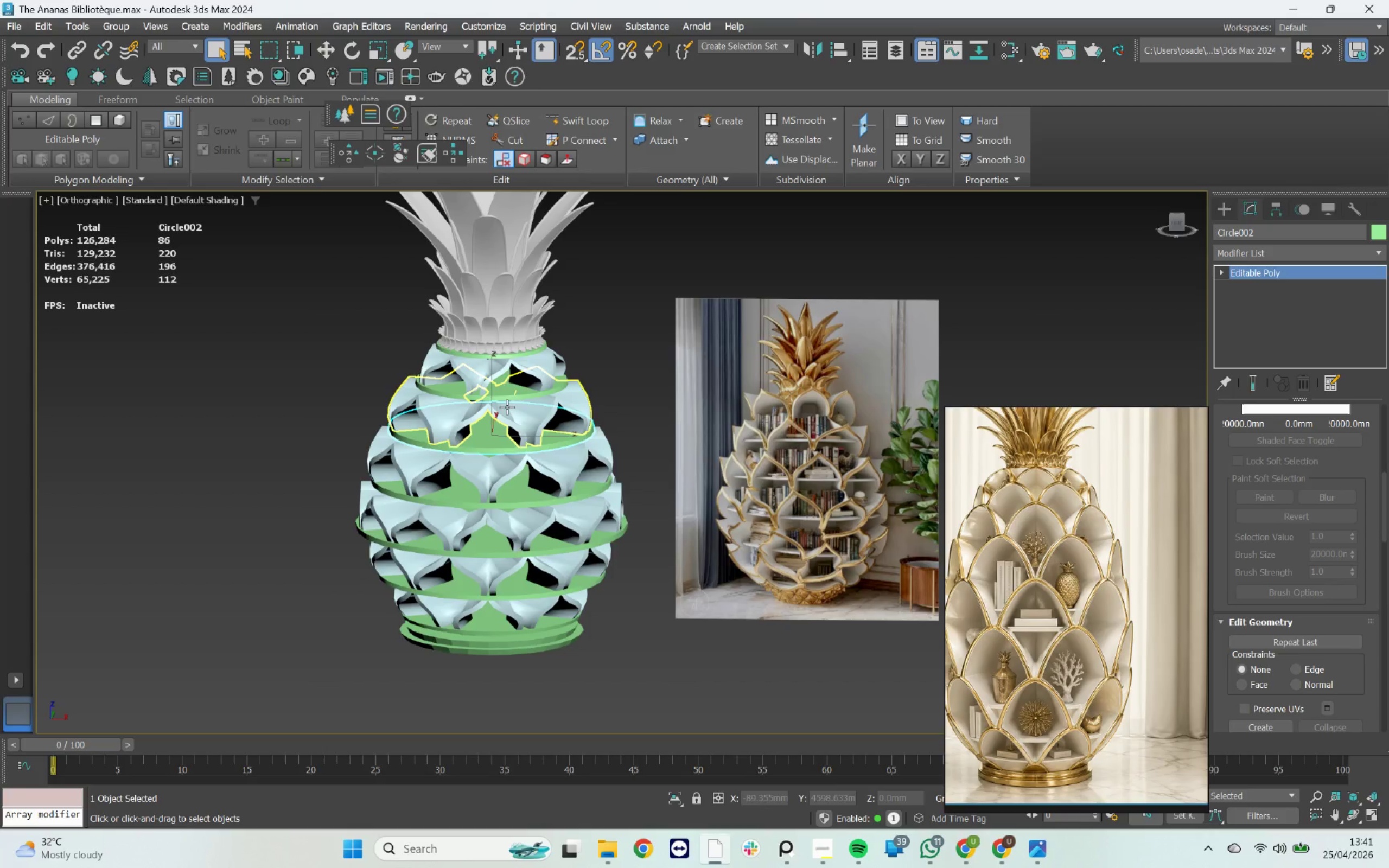 
scroll: coordinate [505, 404], scroll_direction: up, amount: 2.0
 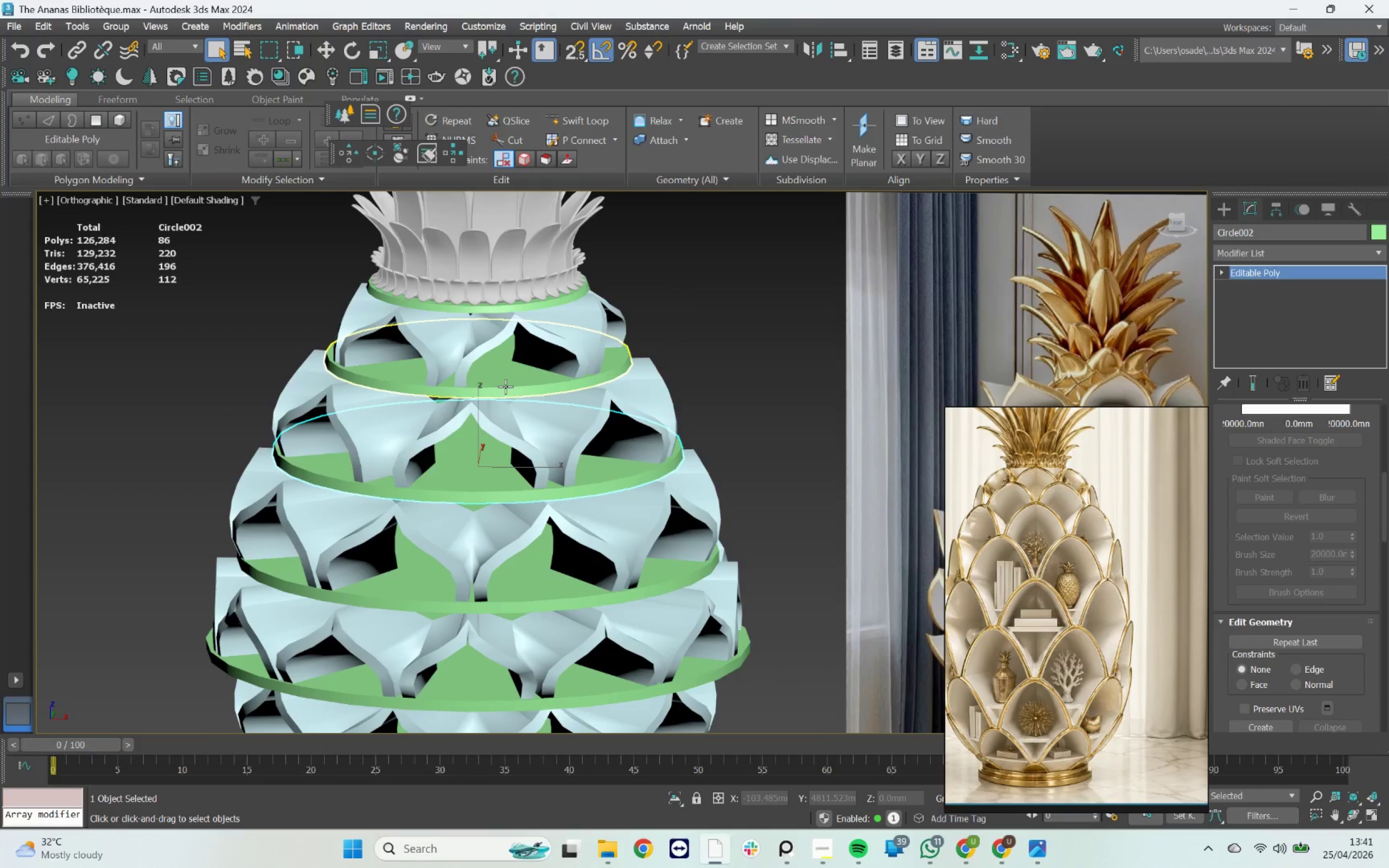 
hold_key(key=ControlLeft, duration=3.04)
left_click([505, 386])
 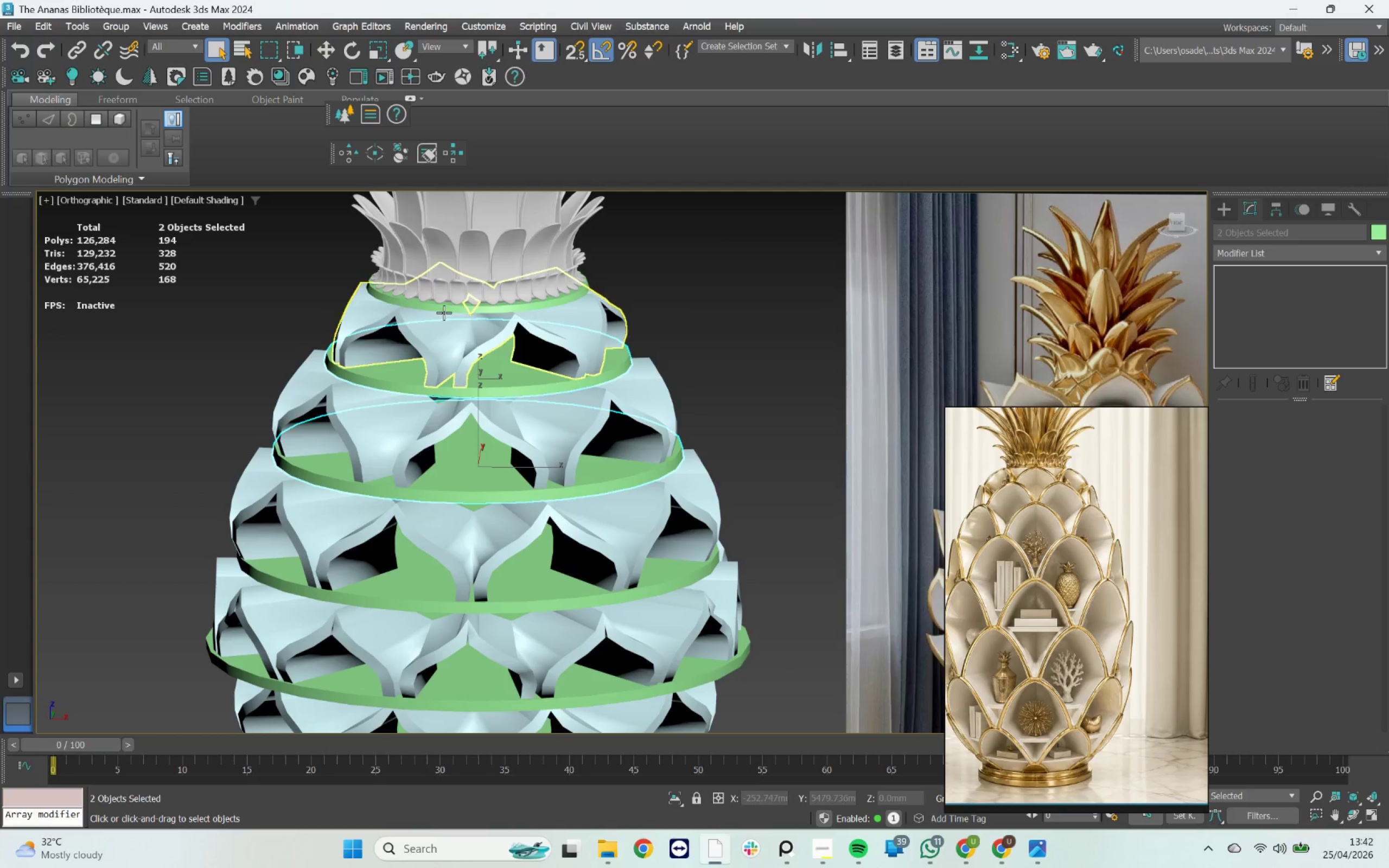 
left_click([443, 305])
 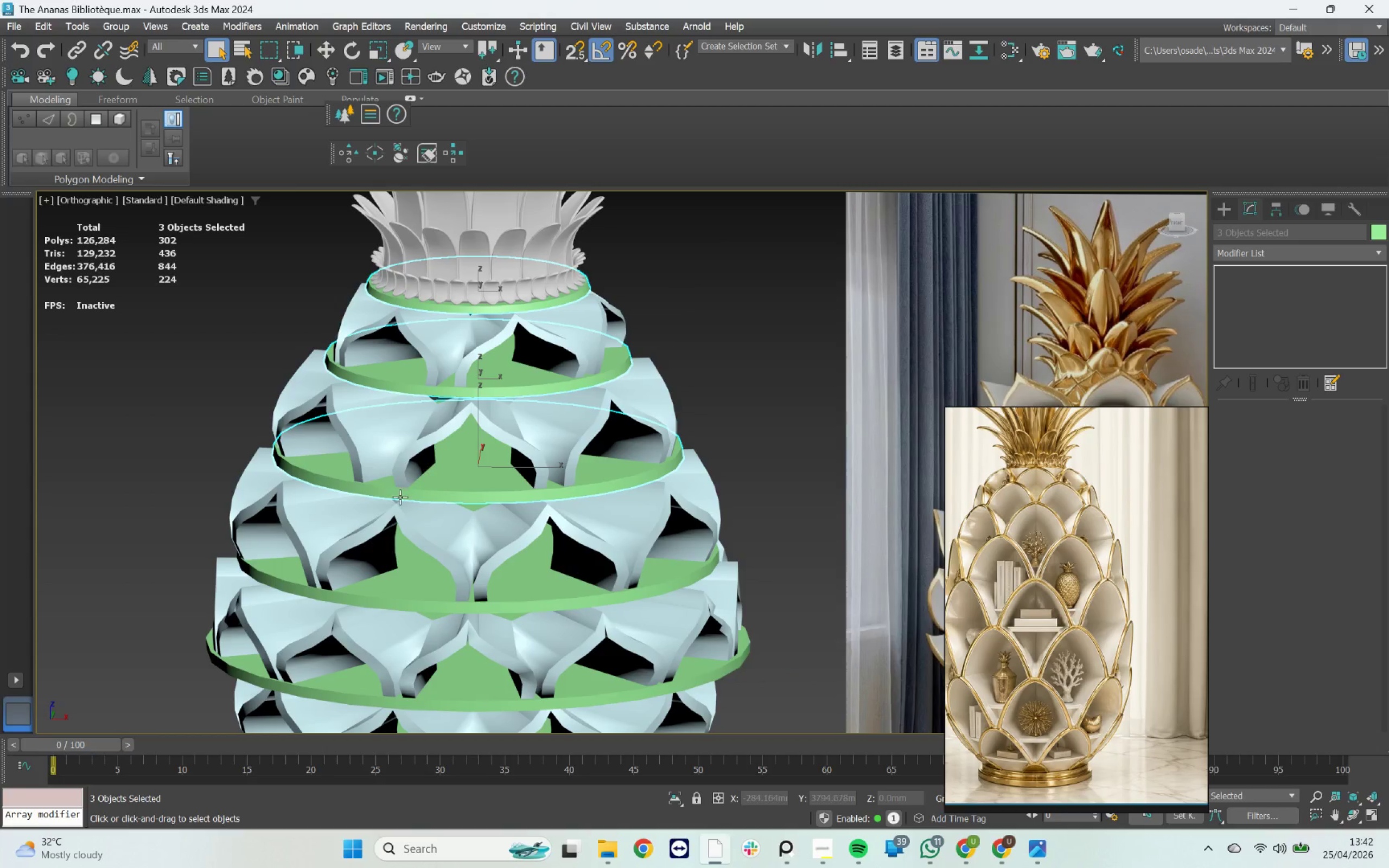 
left_click([400, 497])
 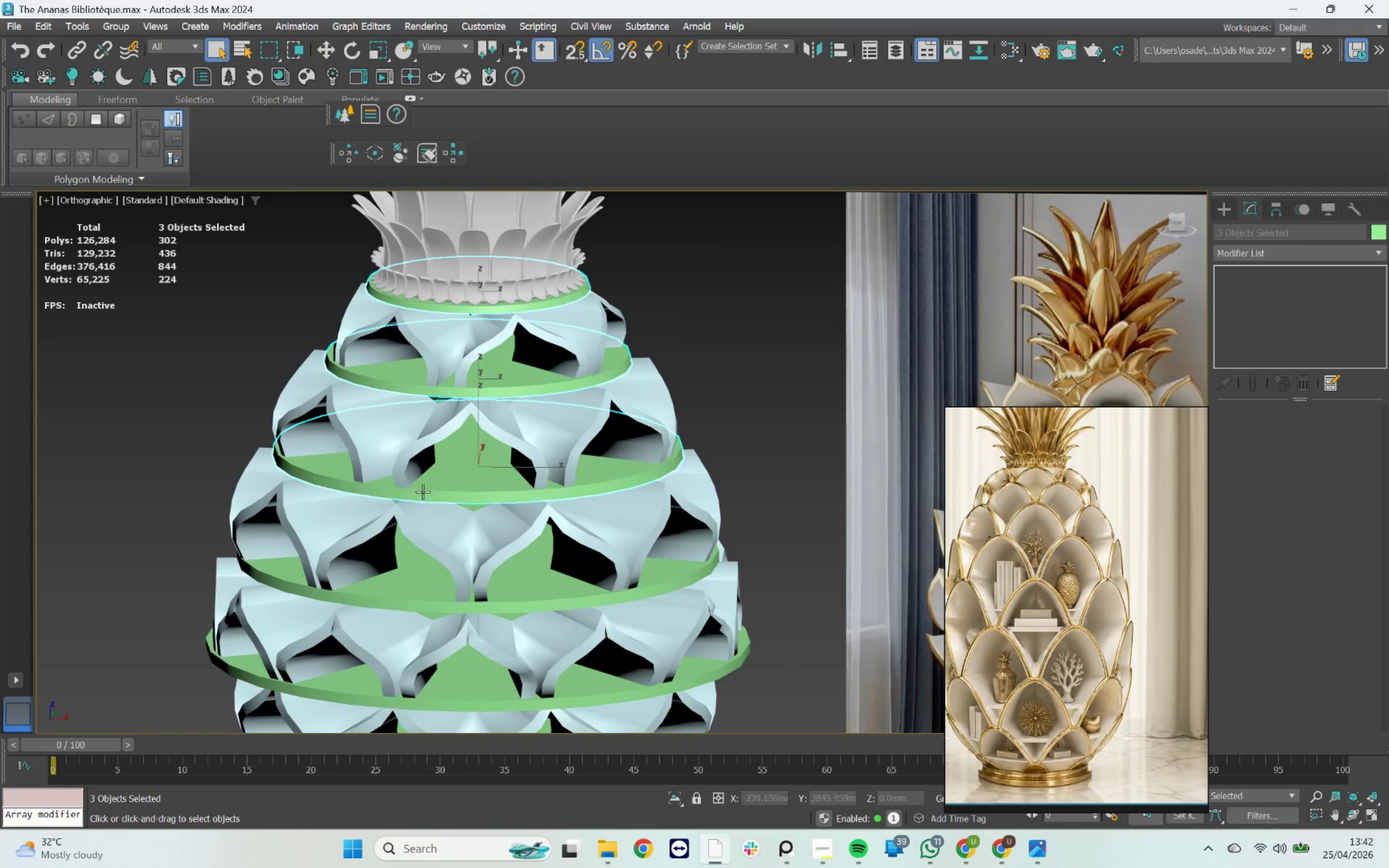 
hold_key(key=ControlLeft, duration=4.22)
 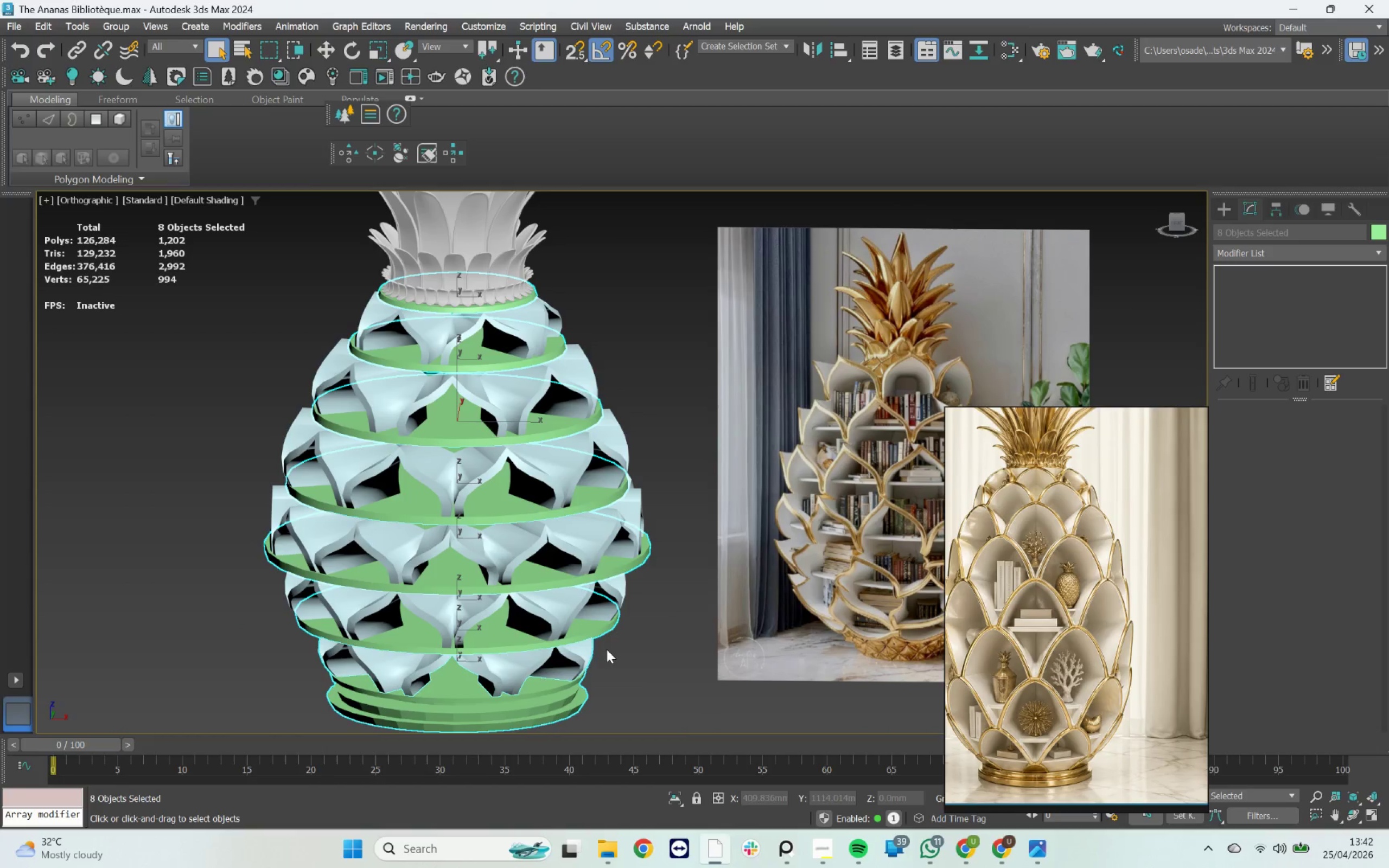 
scroll: coordinate [416, 541], scroll_direction: down, amount: 1.0
 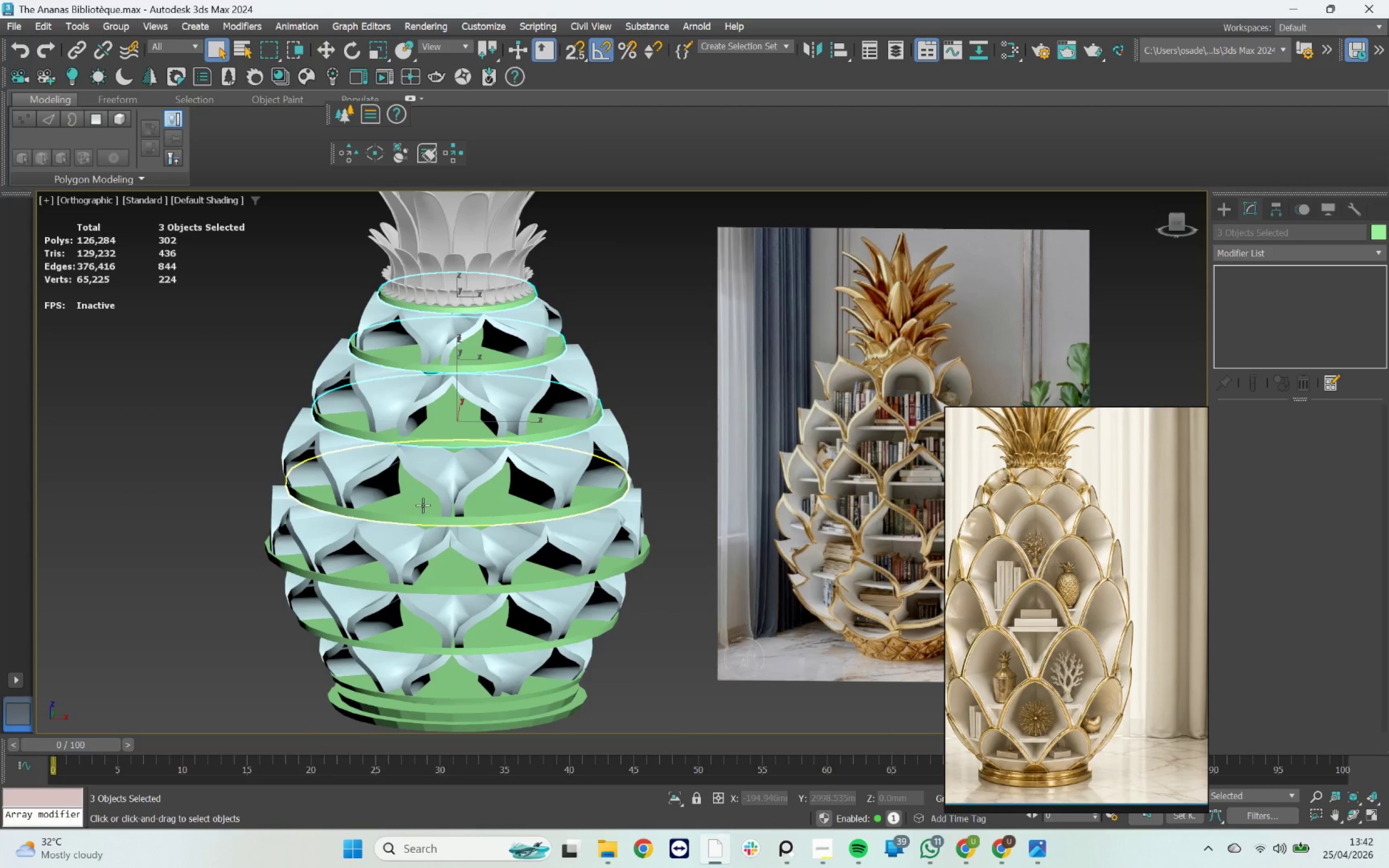 
left_click([409, 510])
 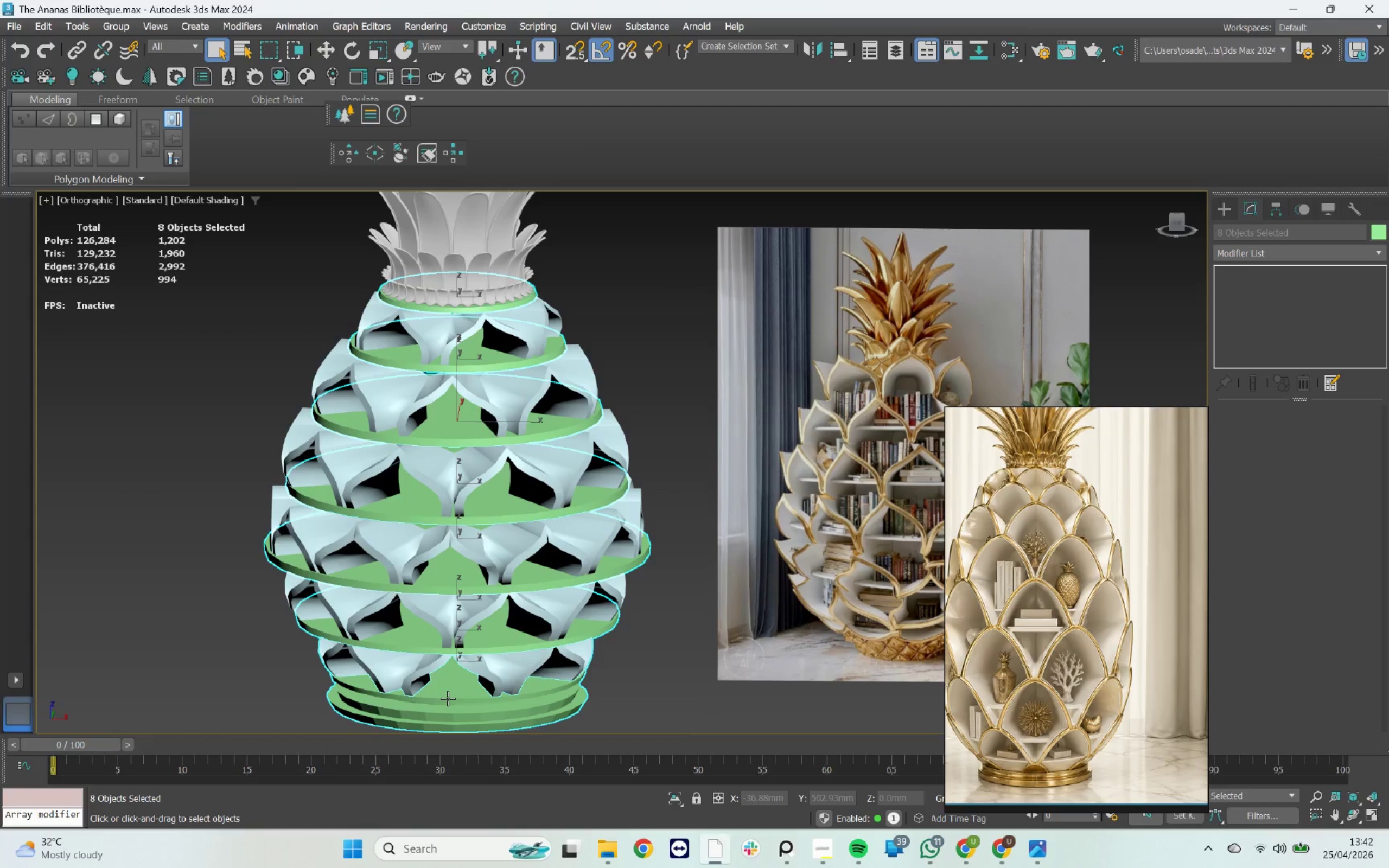 
hold_key(key=AltLeft, duration=0.61)
 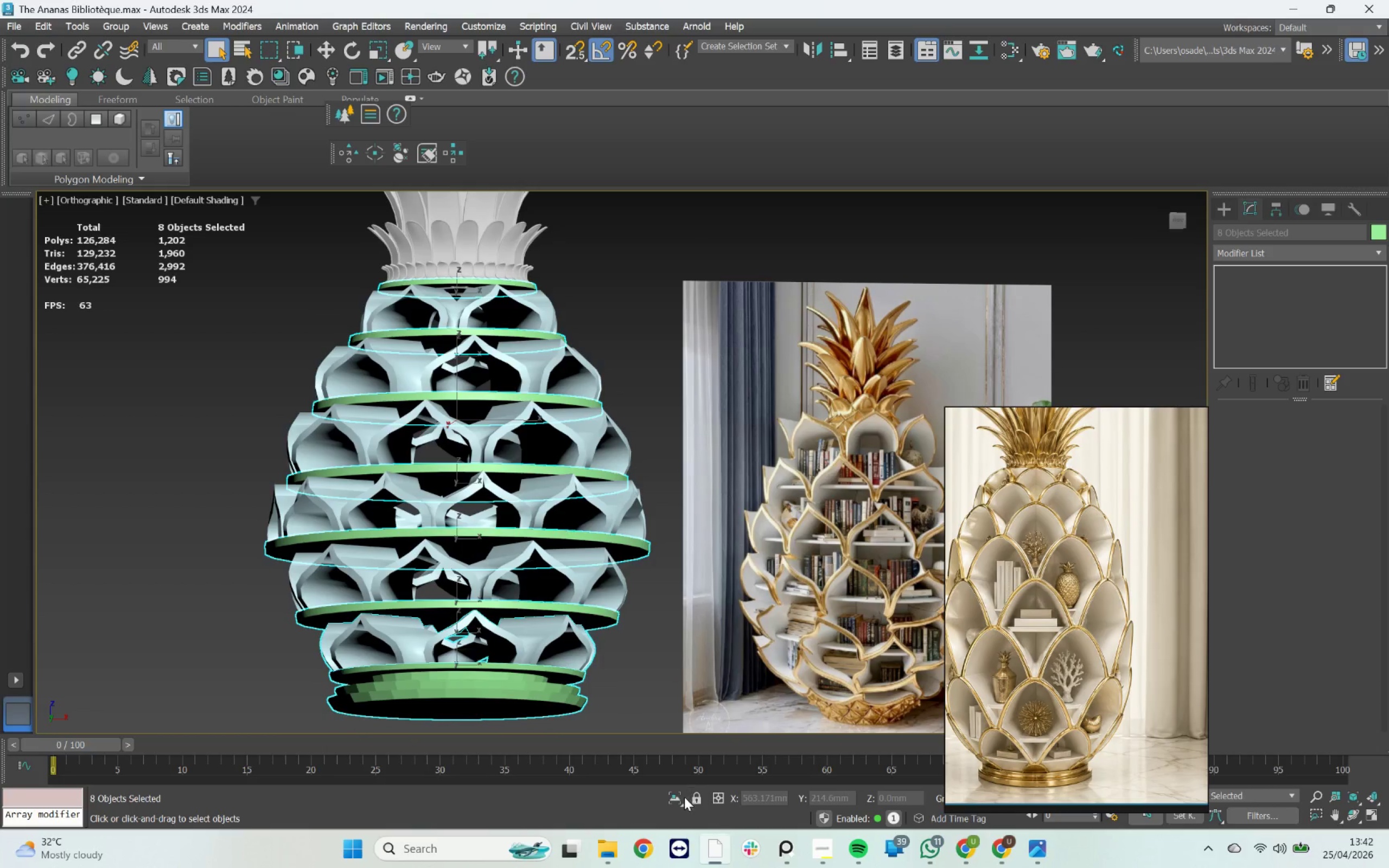 
left_click([675, 797])
 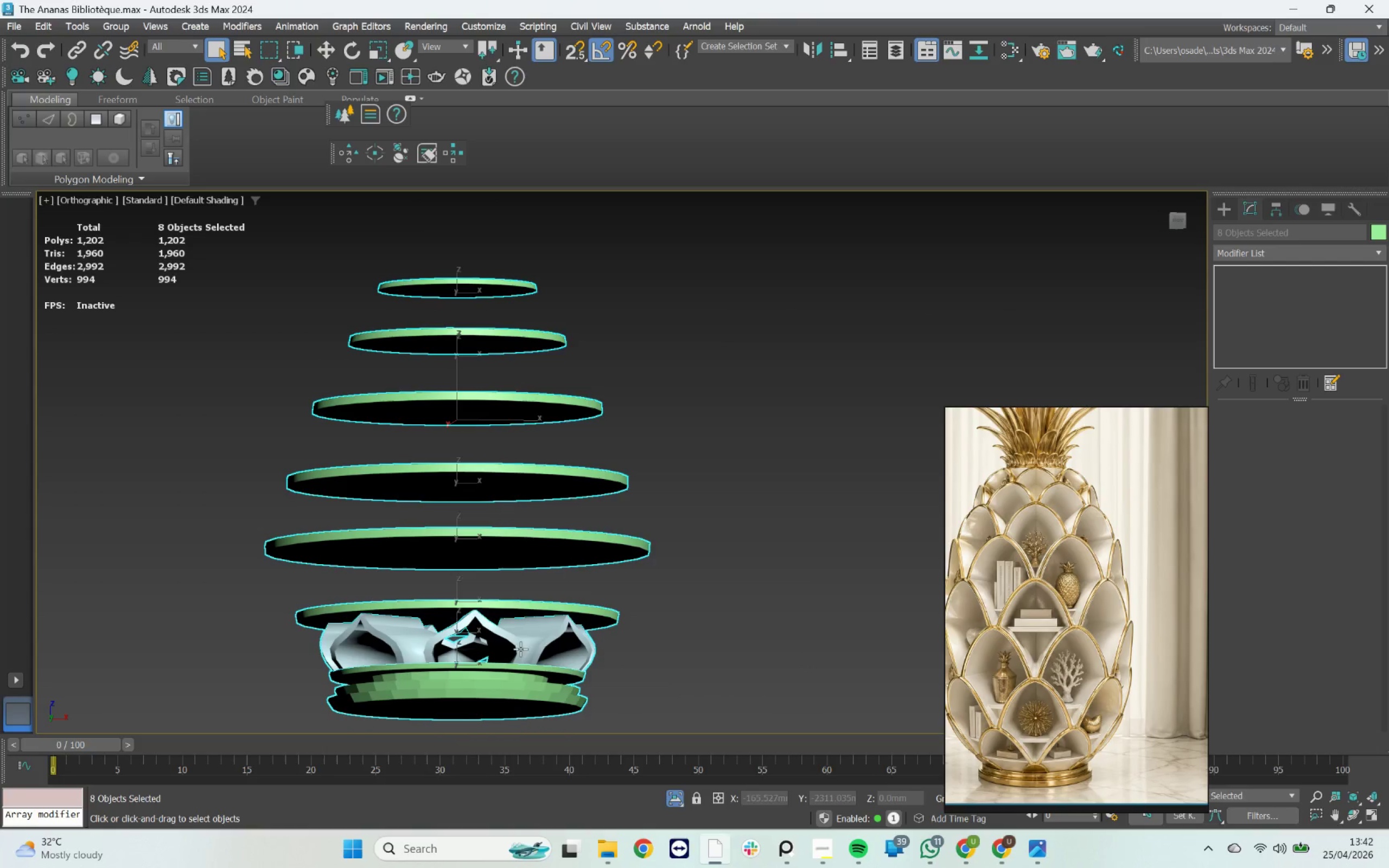 
left_click([685, 639])
 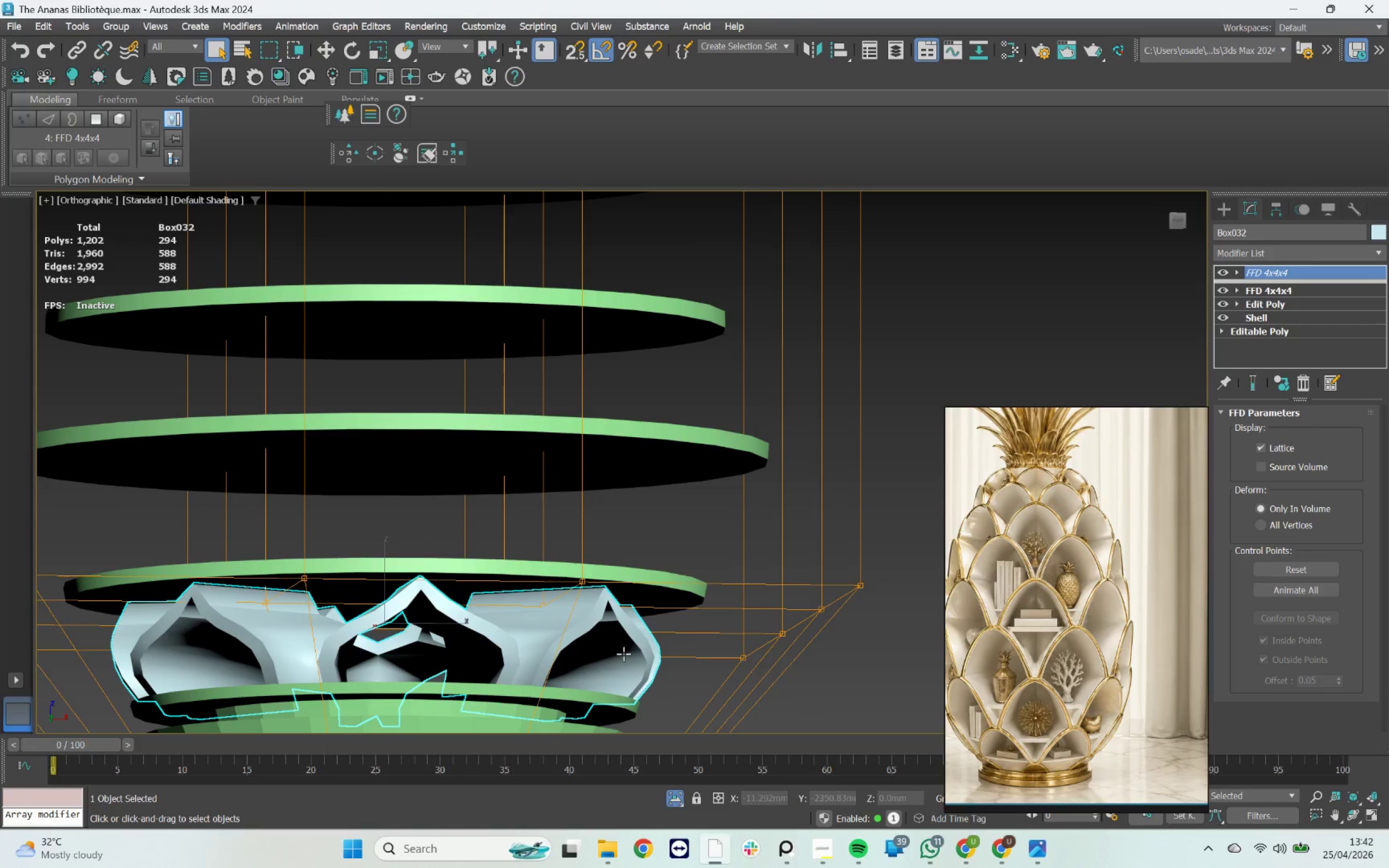 
scroll: coordinate [530, 643], scroll_direction: up, amount: 2.0
 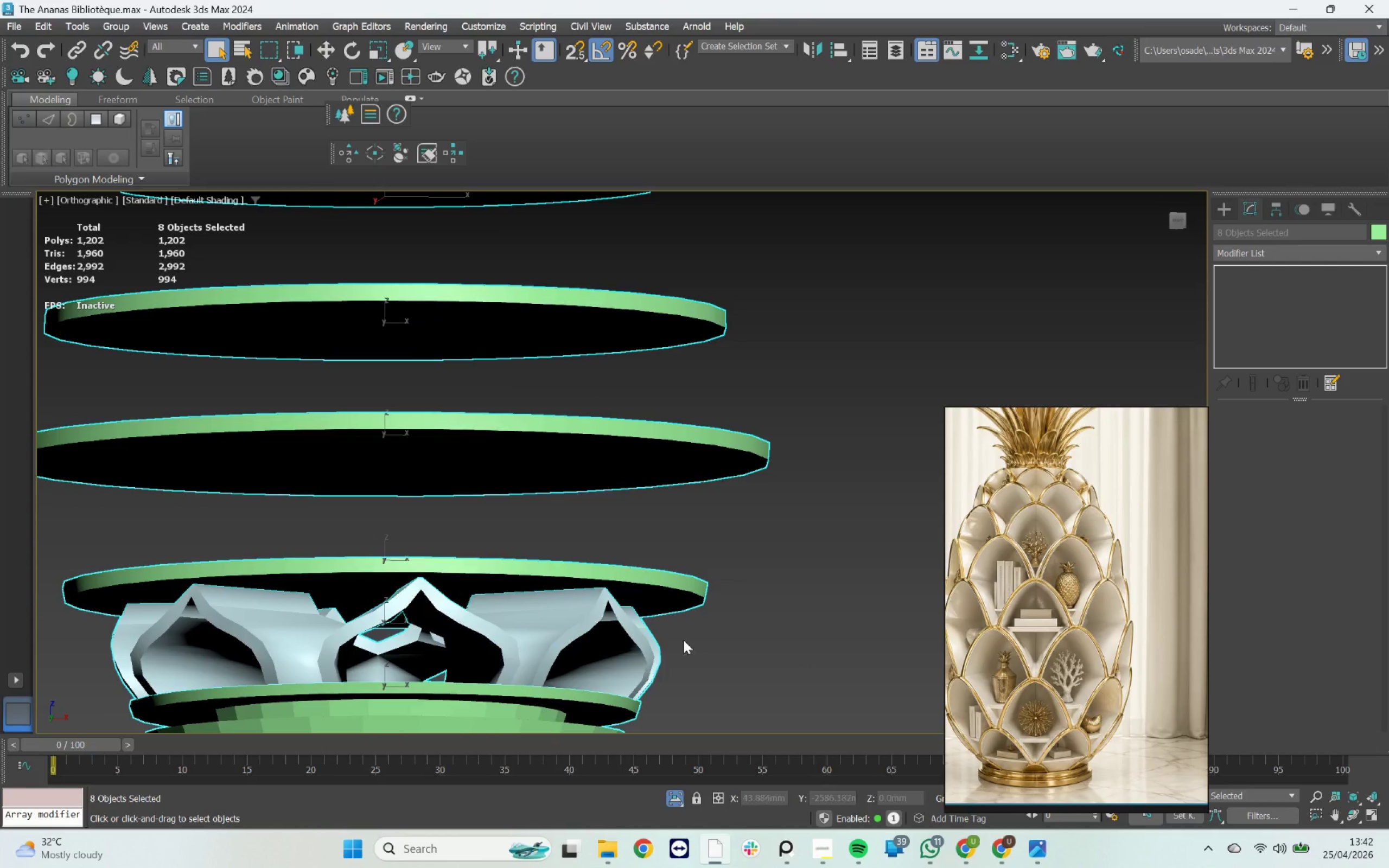 
scroll: coordinate [640, 632], scroll_direction: down, amount: 4.0
 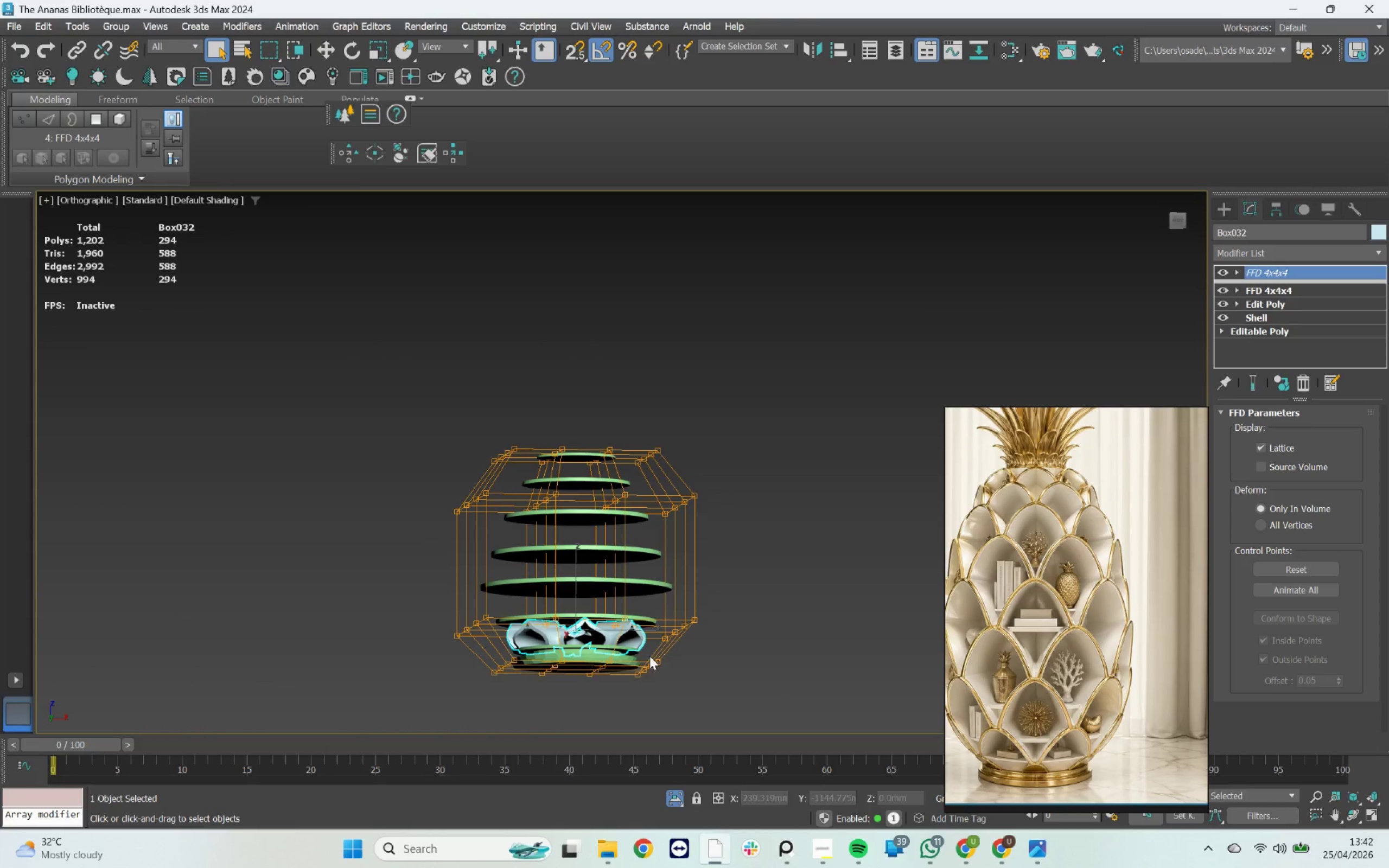 
scroll: coordinate [619, 648], scroll_direction: up, amount: 2.0
 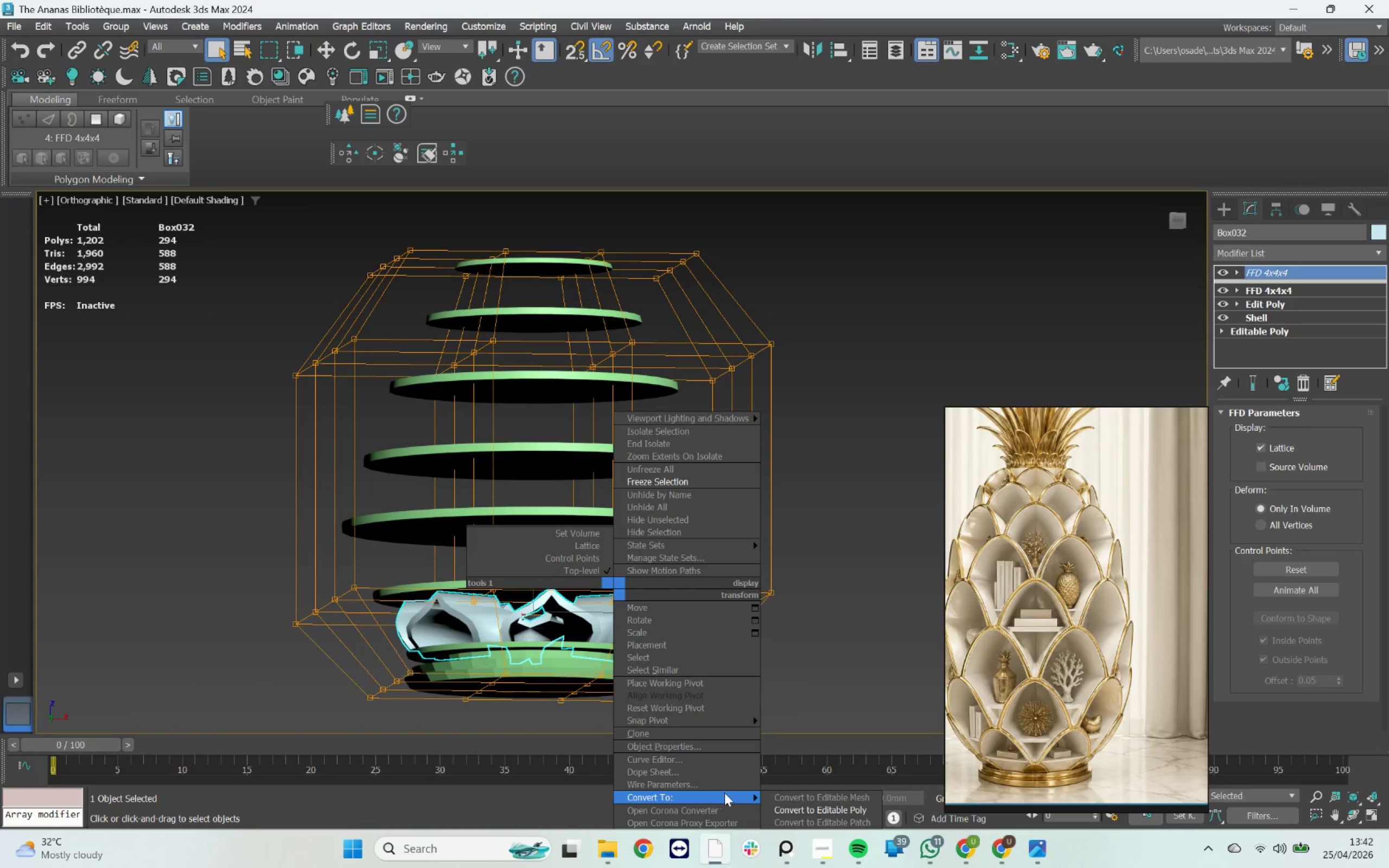 
left_click_drag(start_coordinate=[802, 805], to_coordinate=[802, 845])
 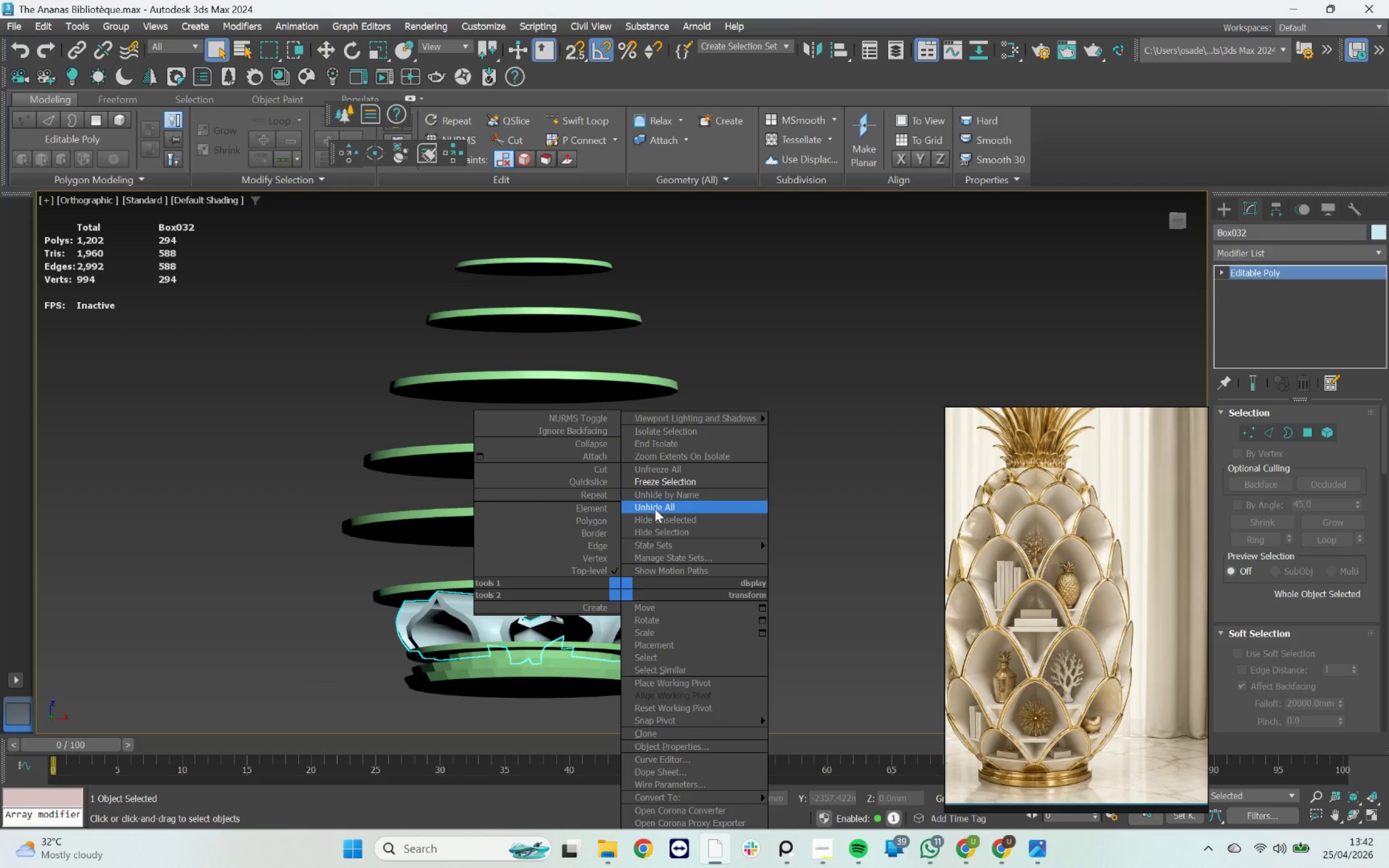 
left_click_drag(start_coordinate=[659, 531], to_coordinate=[659, 563])
 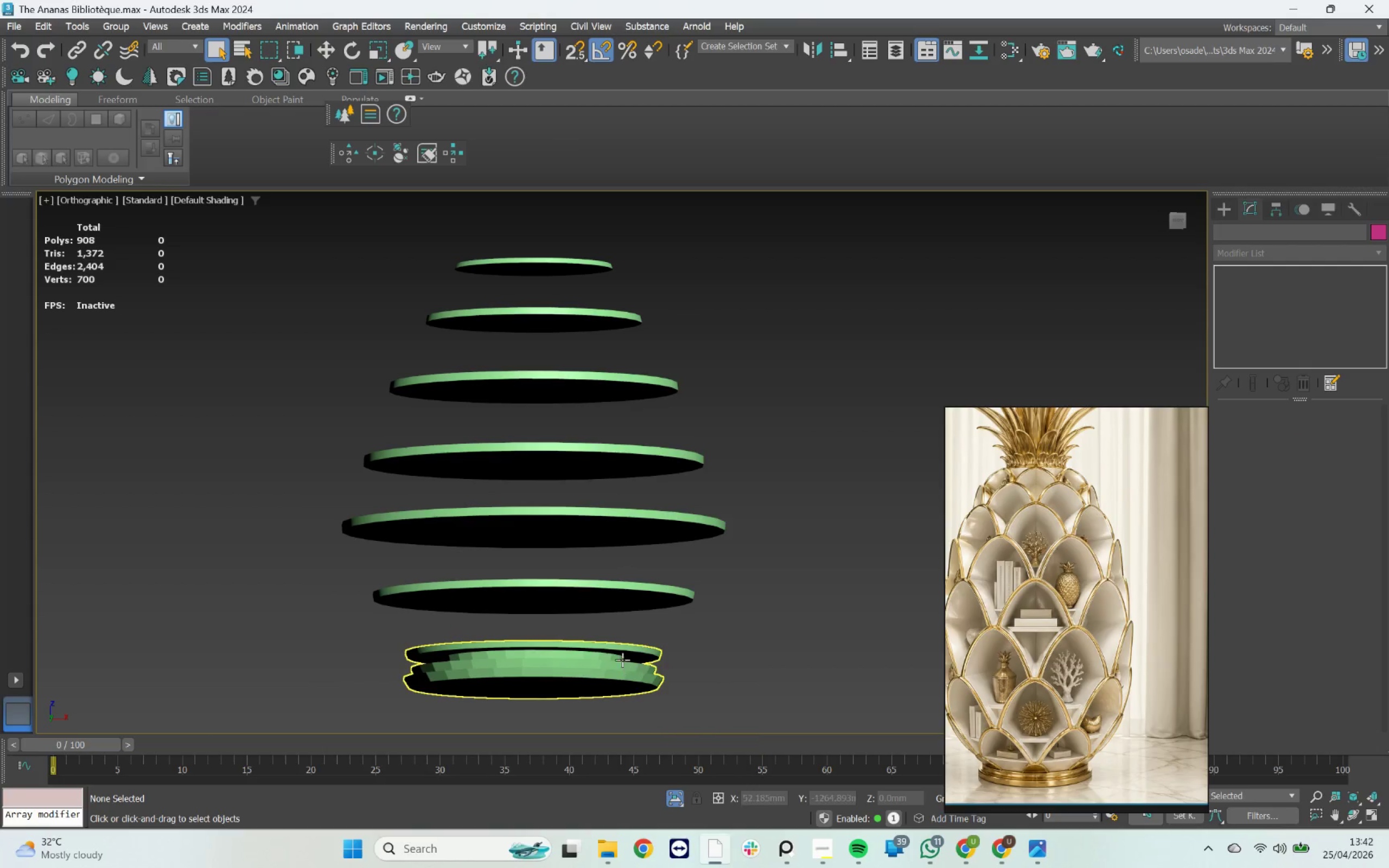 
left_click([622, 660])
 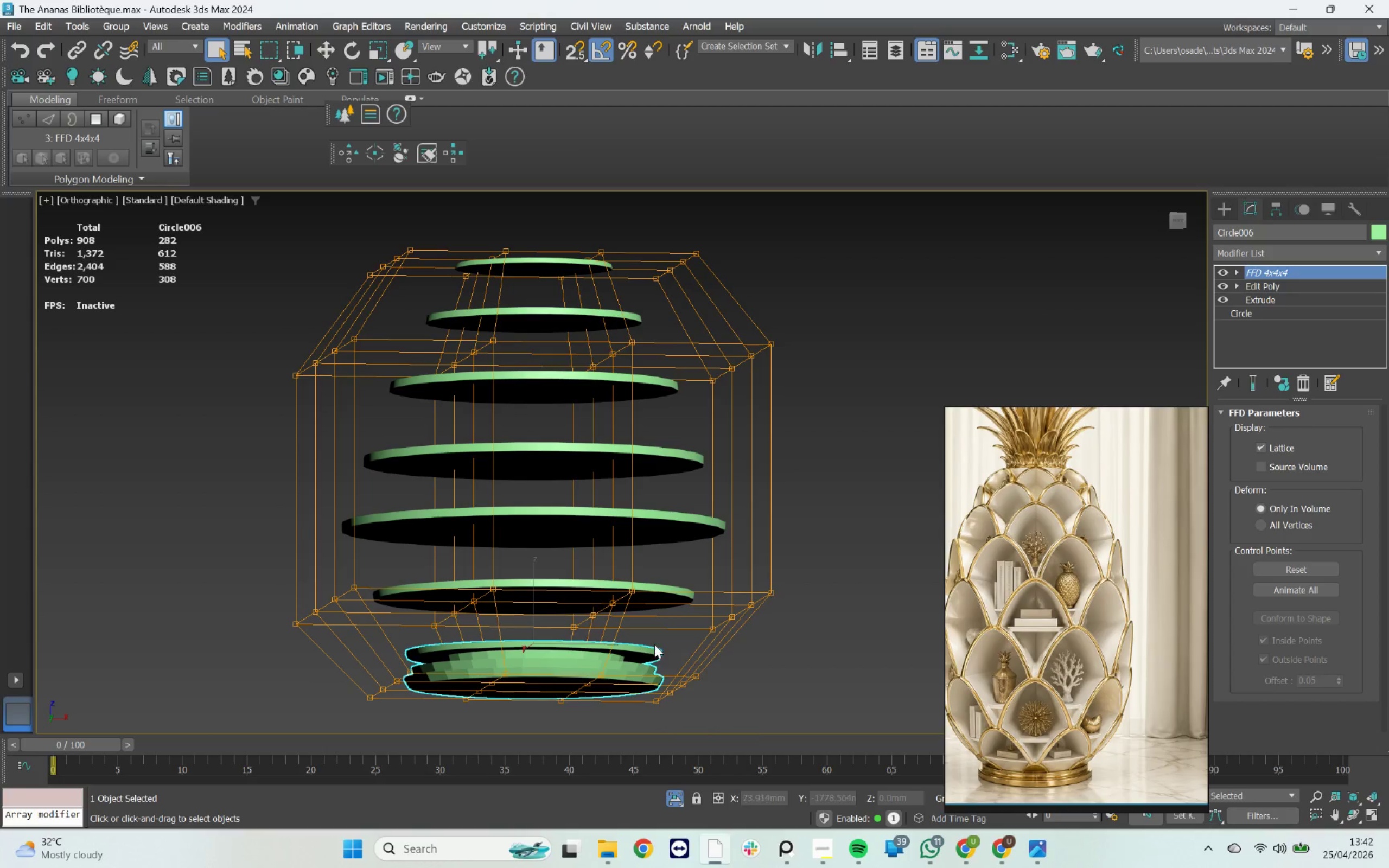 
left_click_drag(start_coordinate=[760, 401], to_coordinate=[428, 725])
 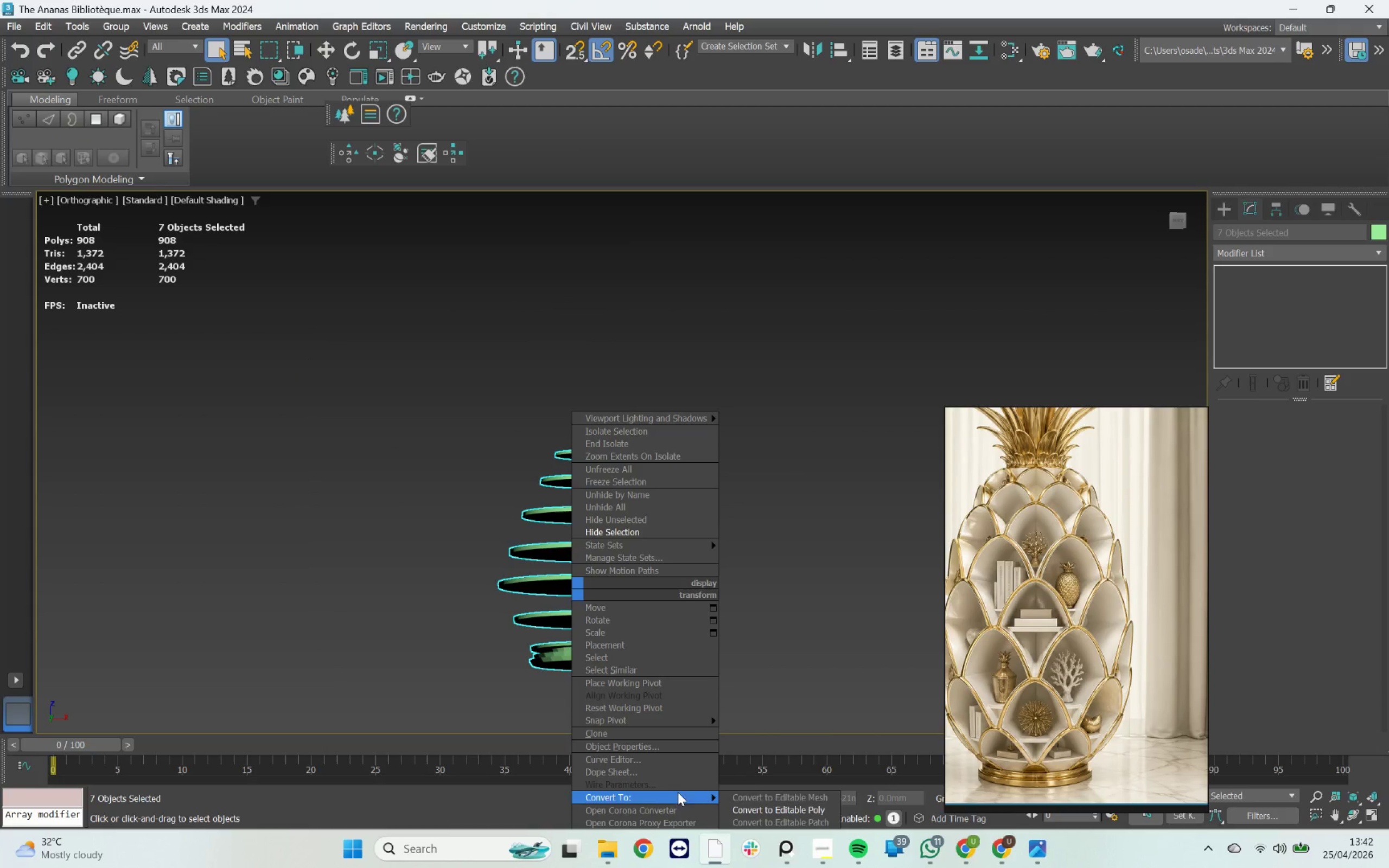 
scroll: coordinate [656, 643], scroll_direction: down, amount: 2.0
 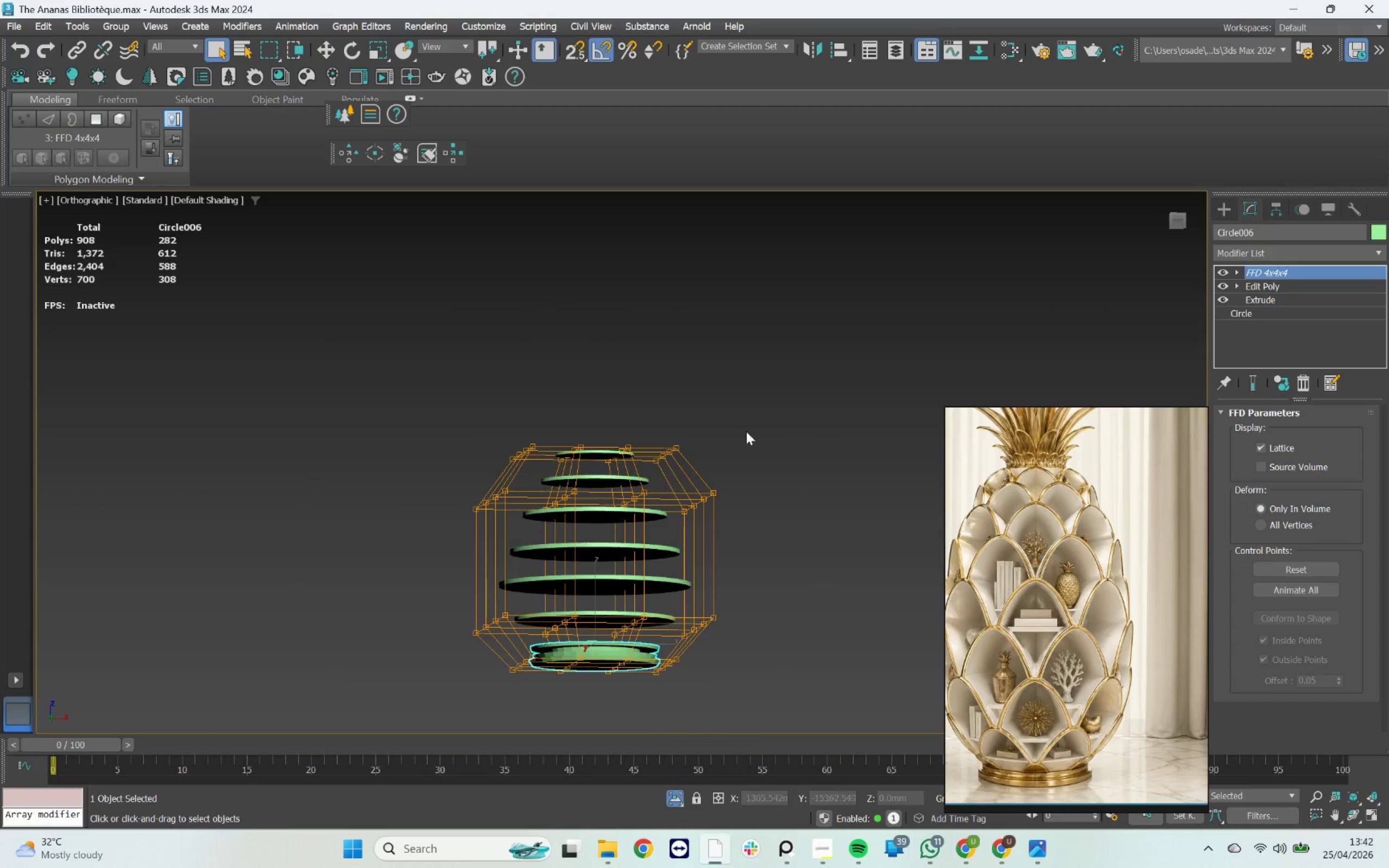 
left_click_drag(start_coordinate=[785, 807], to_coordinate=[785, 857])
 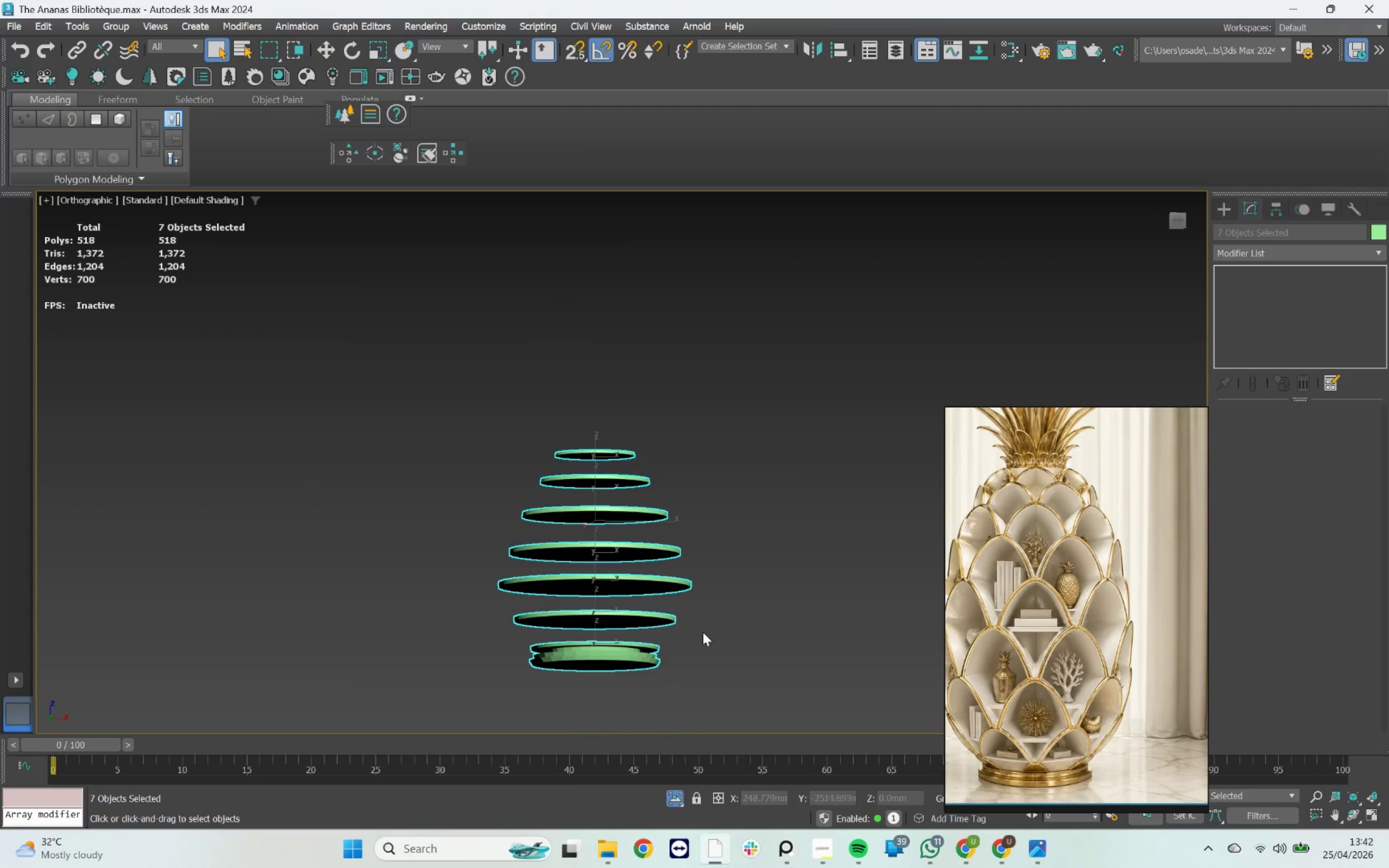 
scroll: coordinate [601, 654], scroll_direction: up, amount: 4.0
 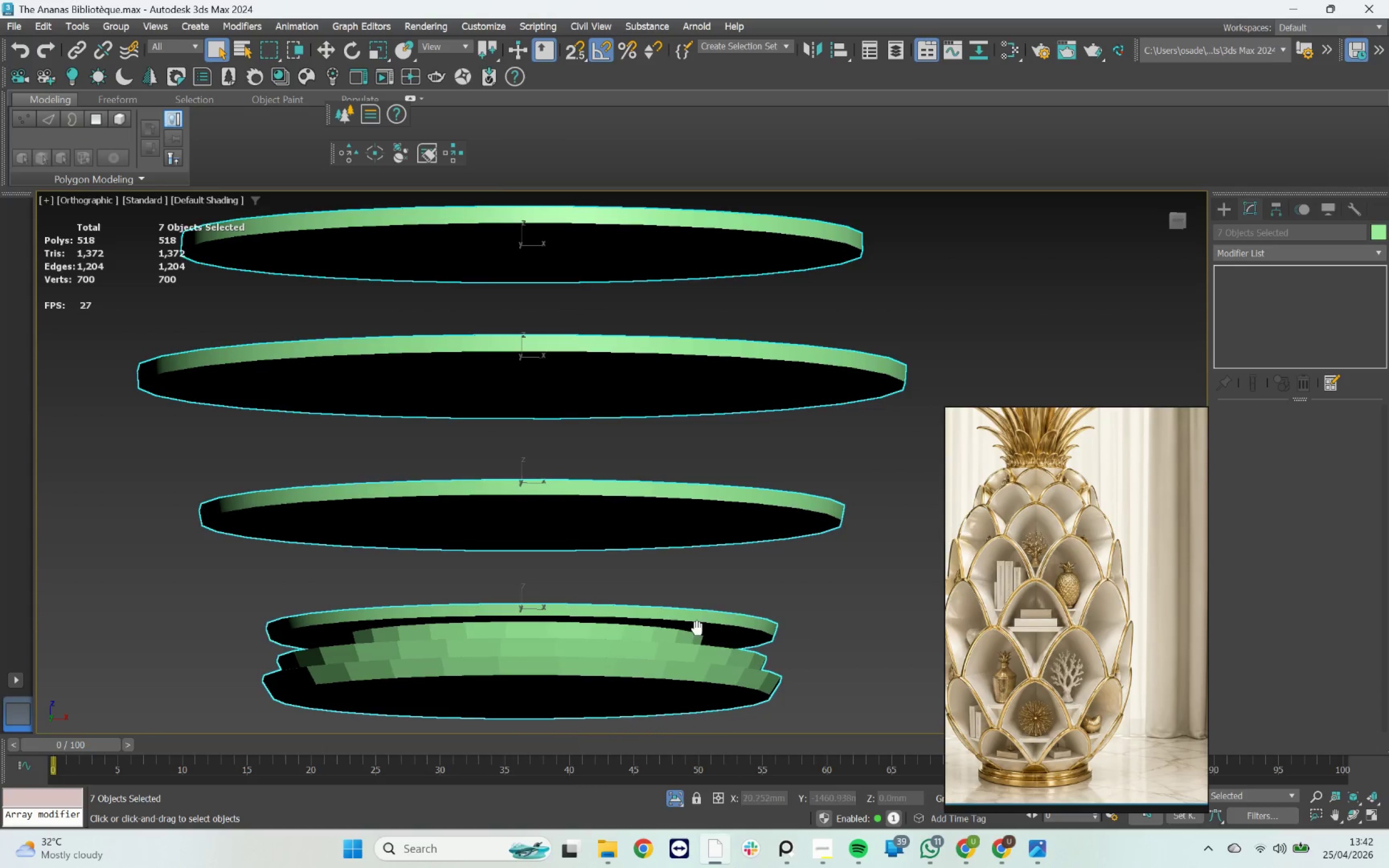 
key(F4)
 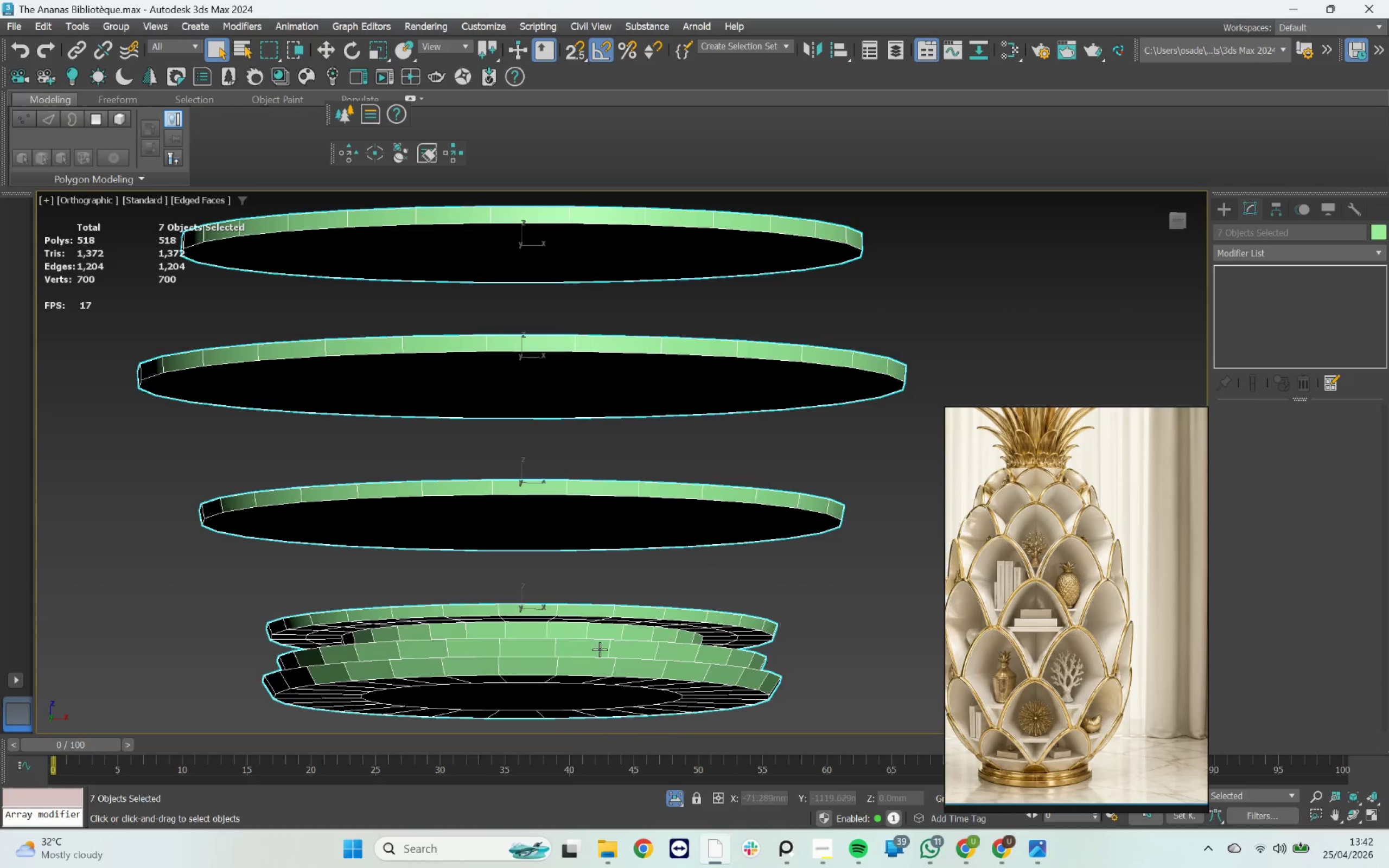 
scroll: coordinate [600, 649], scroll_direction: down, amount: 2.0
 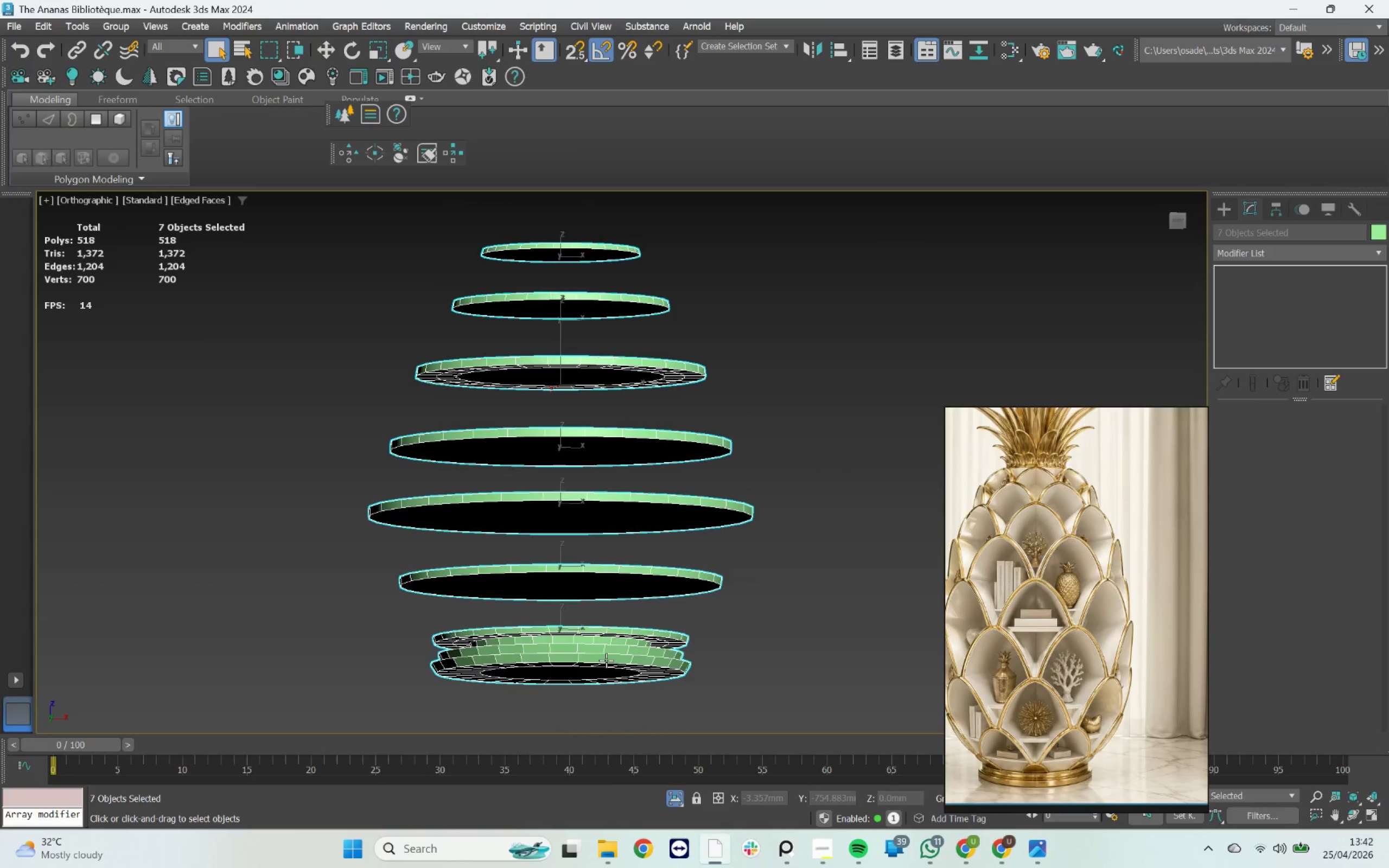 
hold_key(key=AltLeft, duration=4.49)
 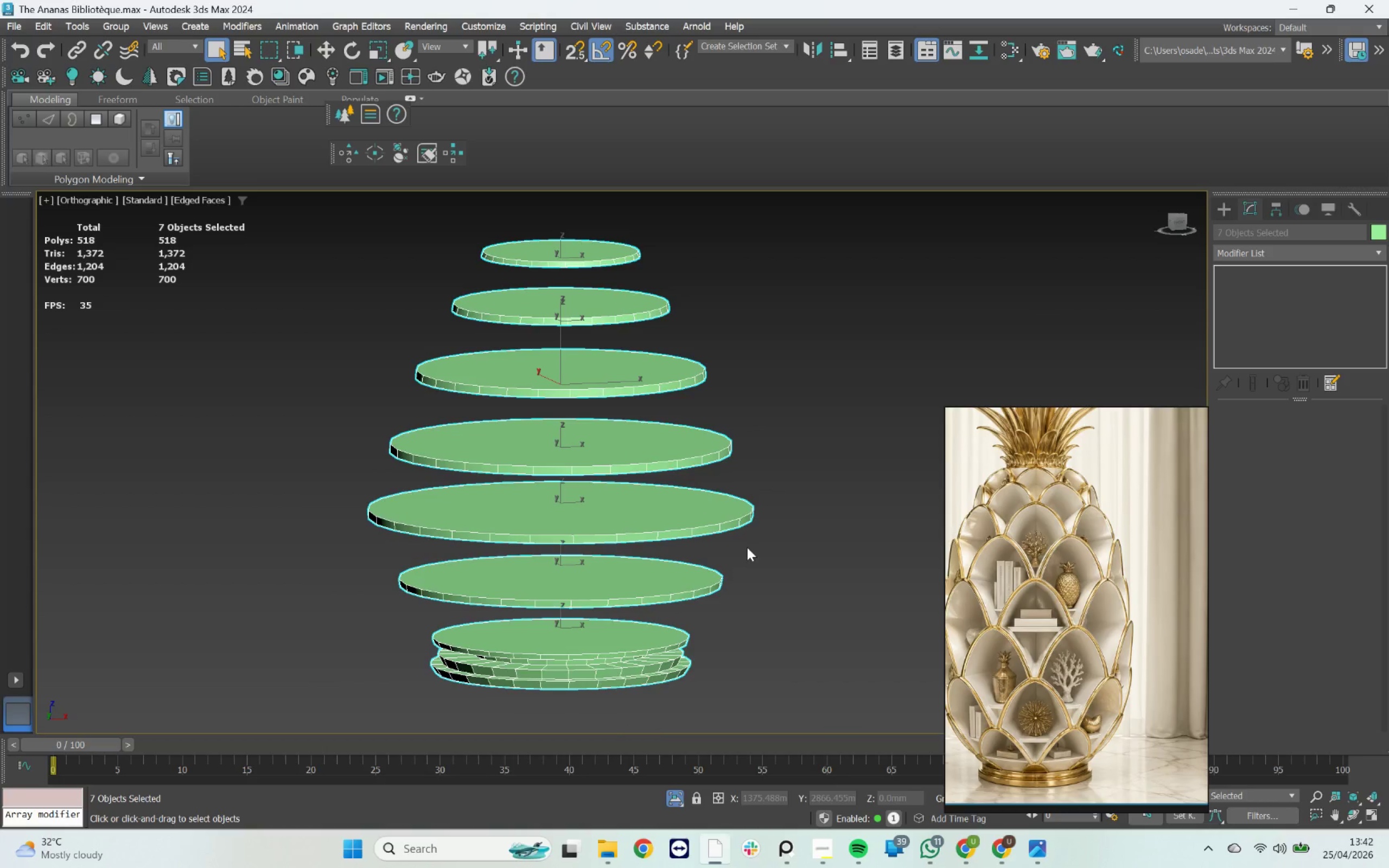 
hold_key(key=AltLeft, duration=0.81)
 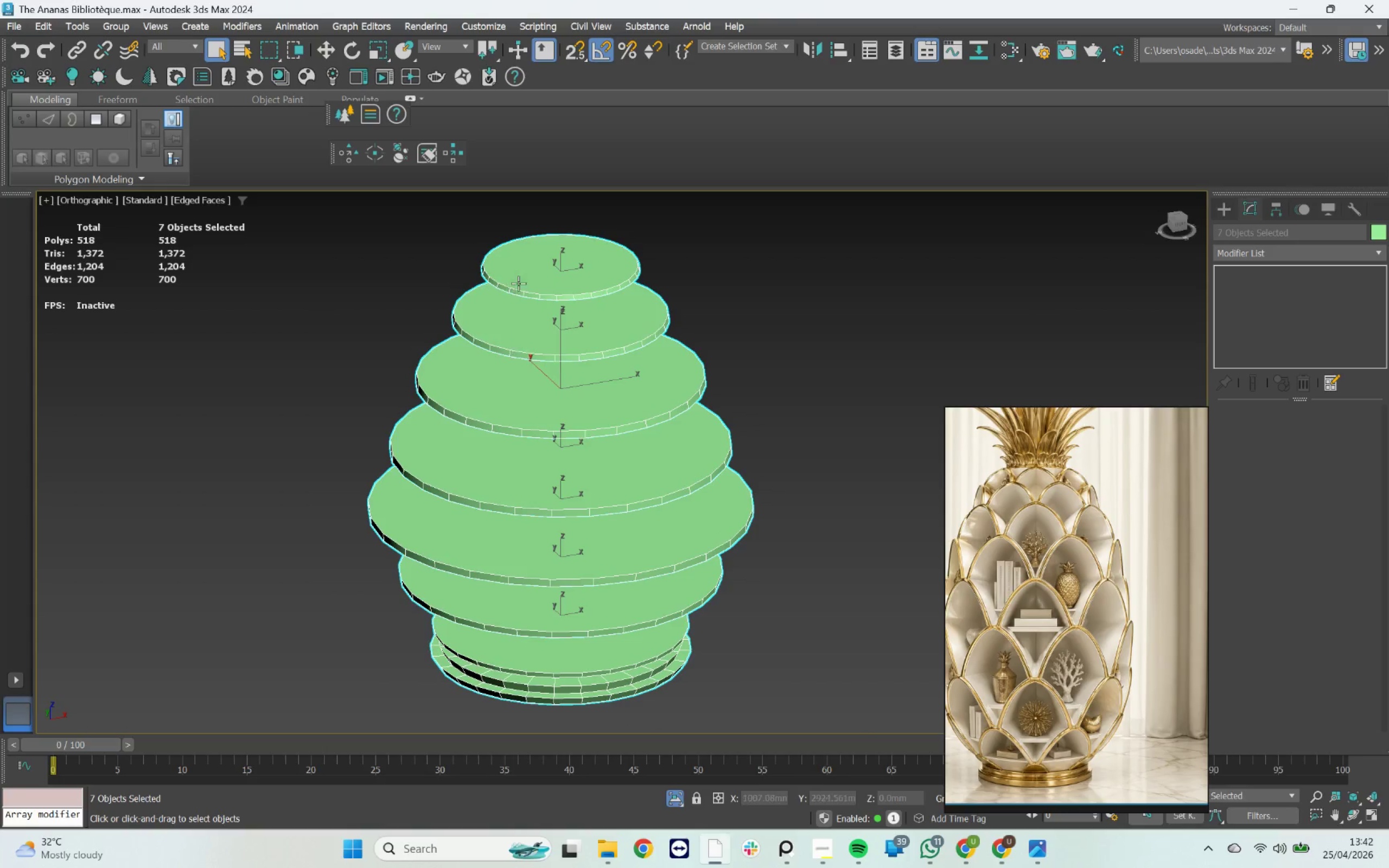 
left_click([552, 285])
 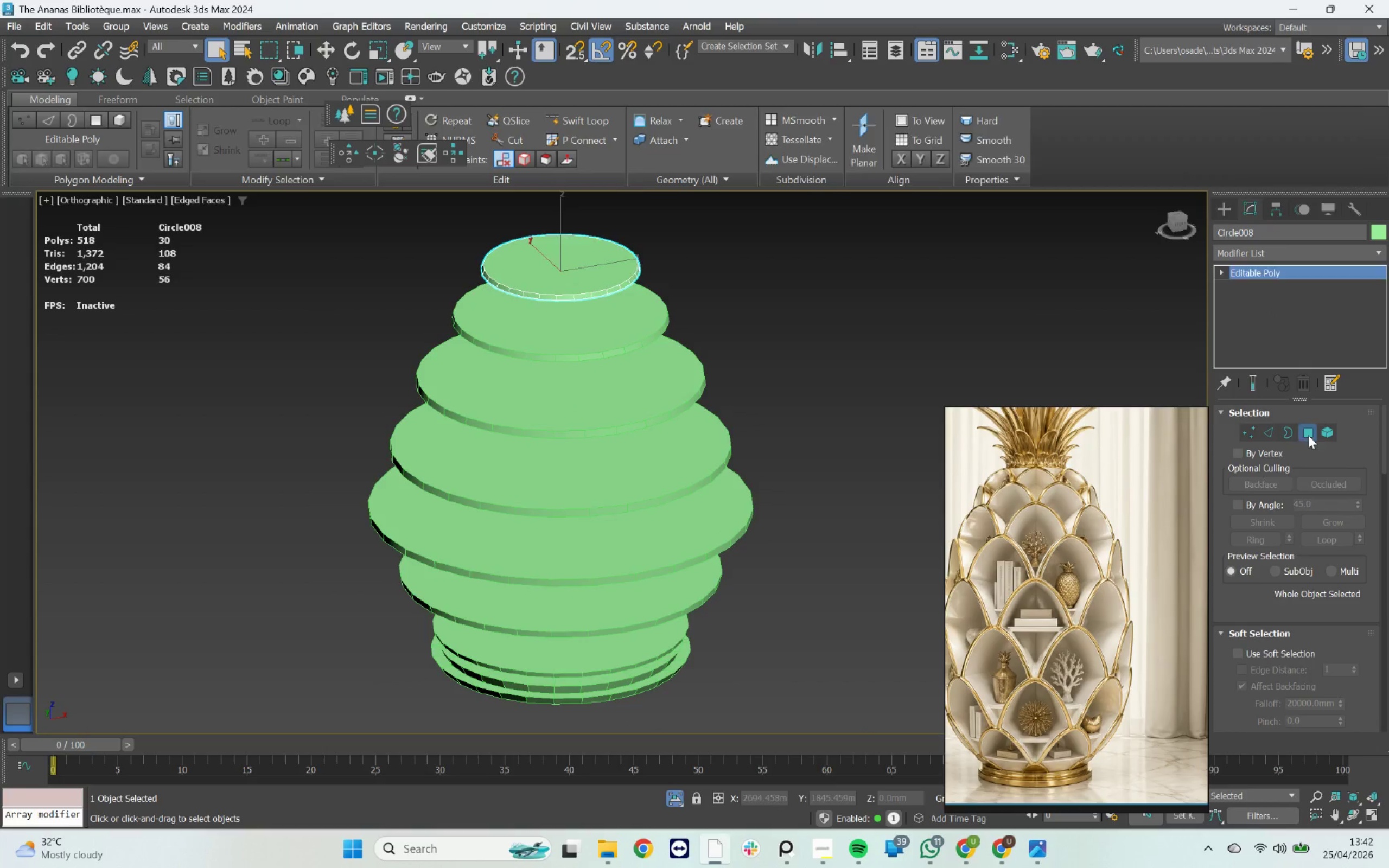 
left_click([603, 265])
 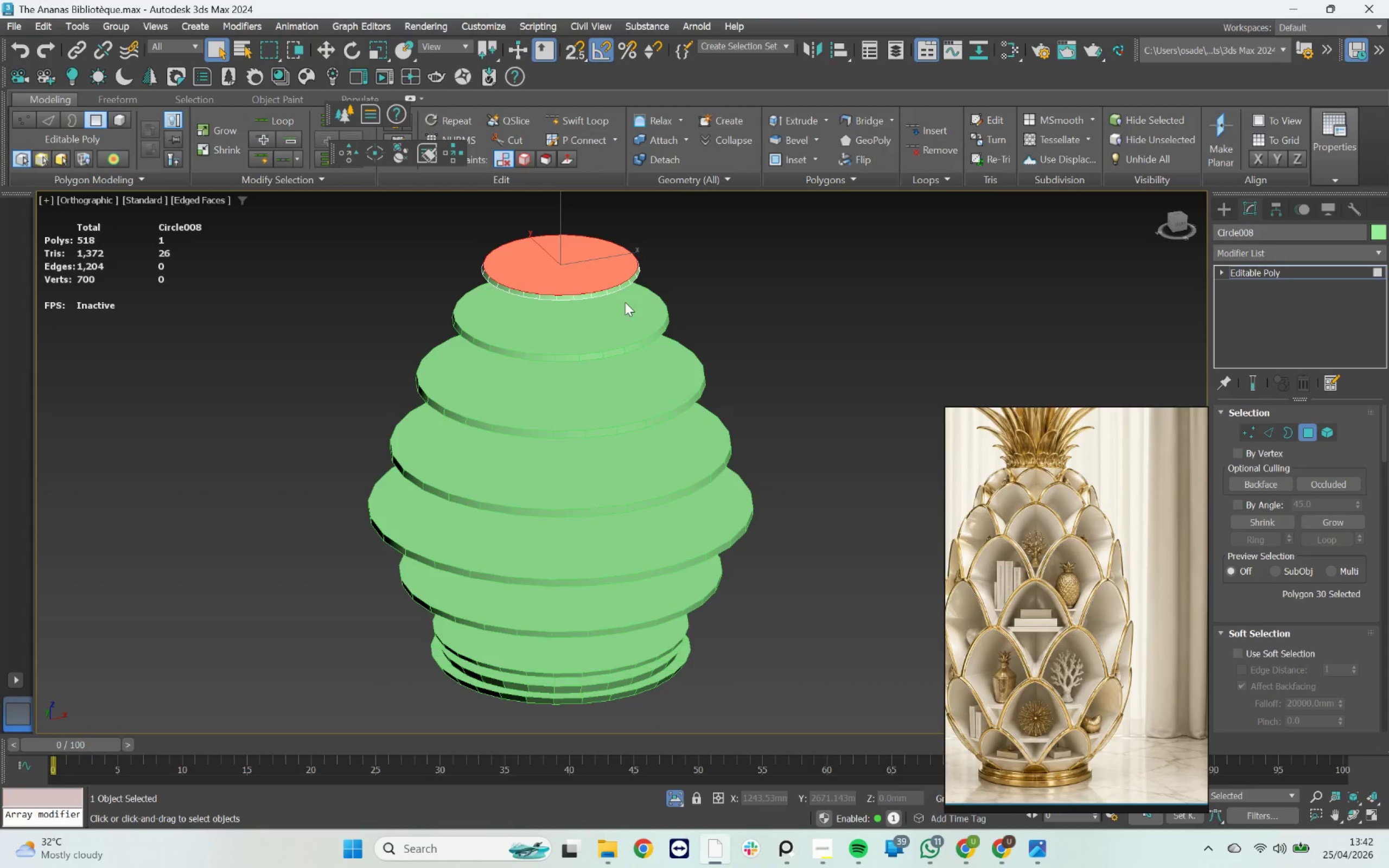 
hold_key(key=AltLeft, duration=0.37)
 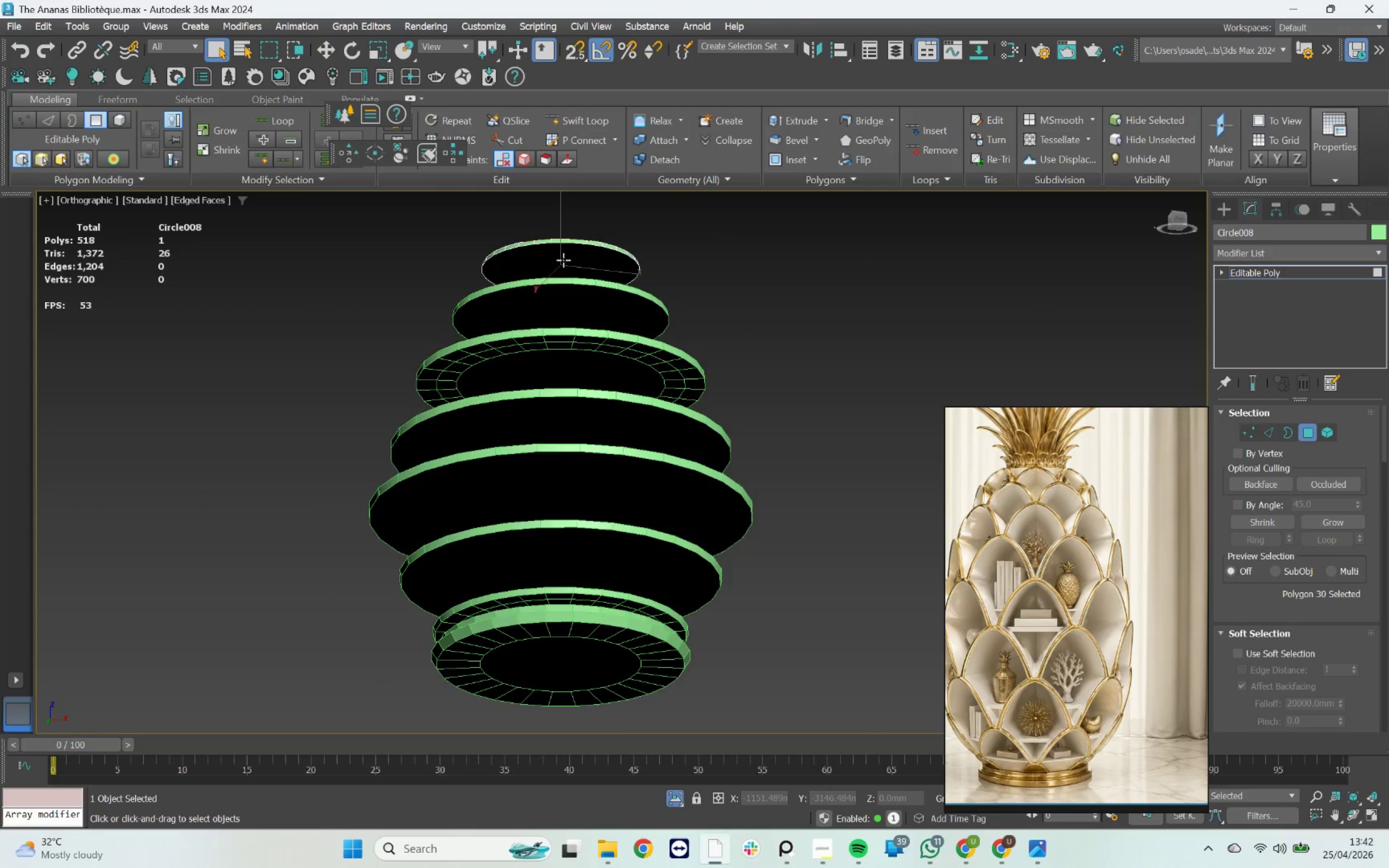 
key(Control+ControlLeft)
 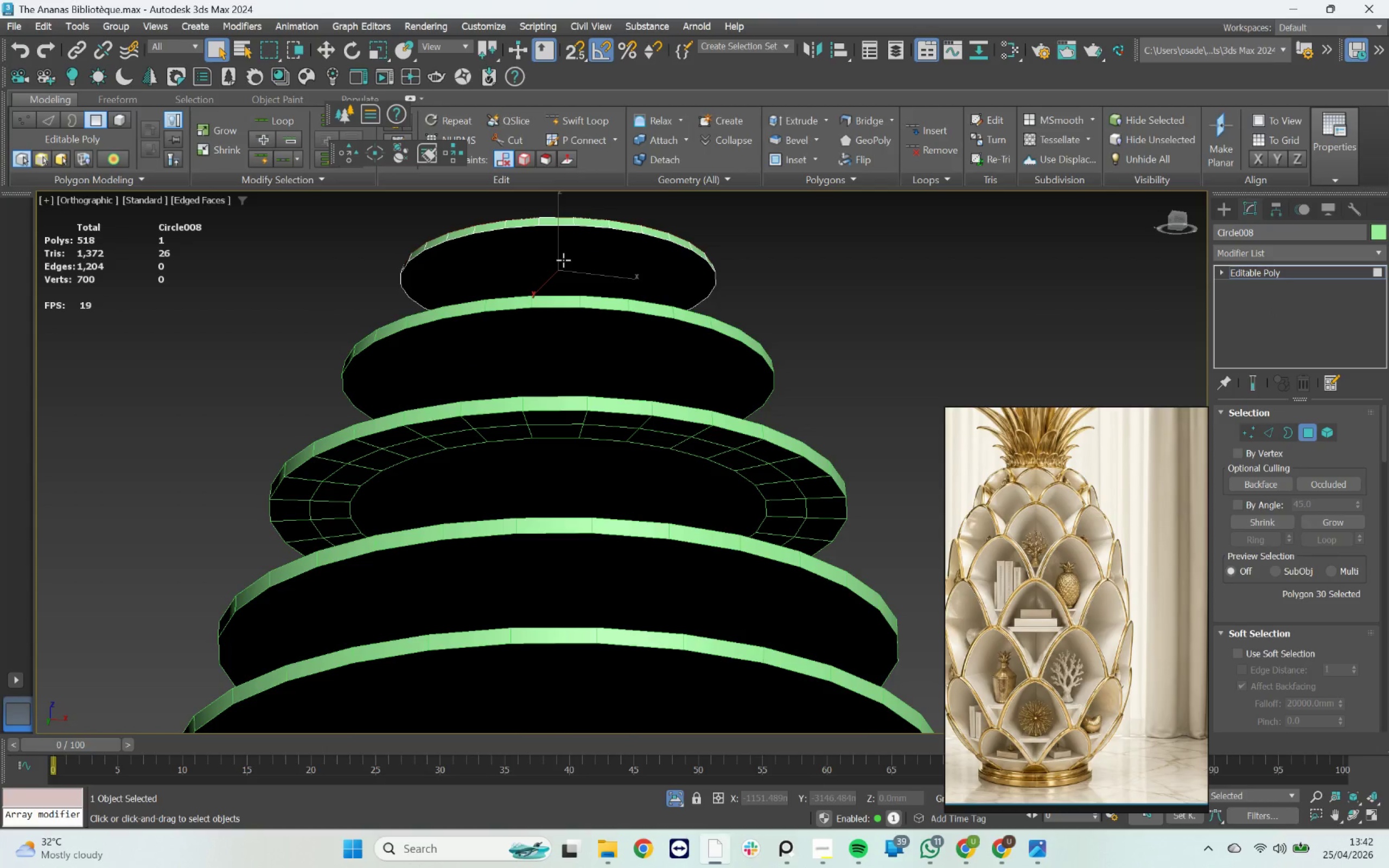 
left_click([563, 260])
 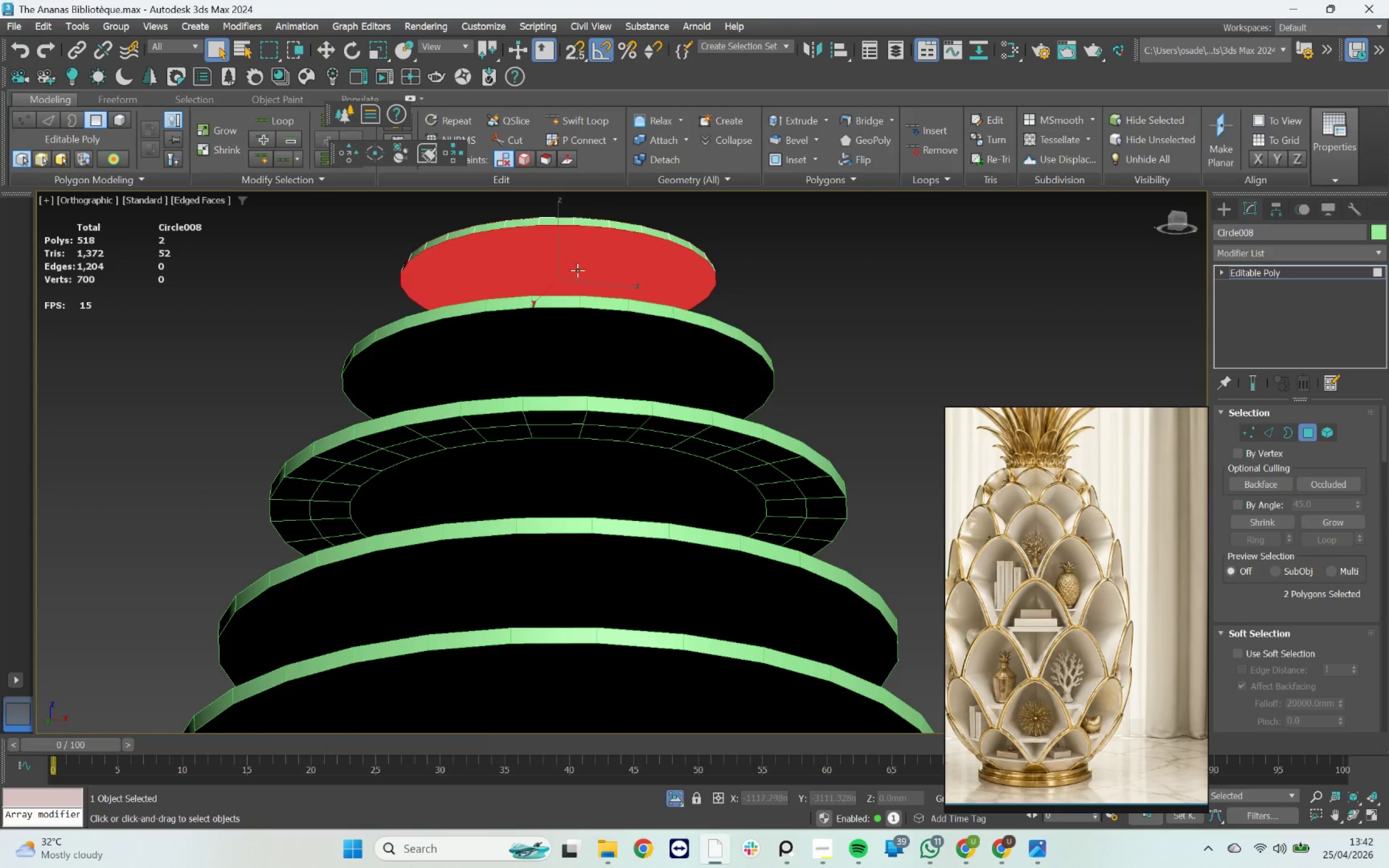 
scroll: coordinate [563, 260], scroll_direction: up, amount: 2.0
 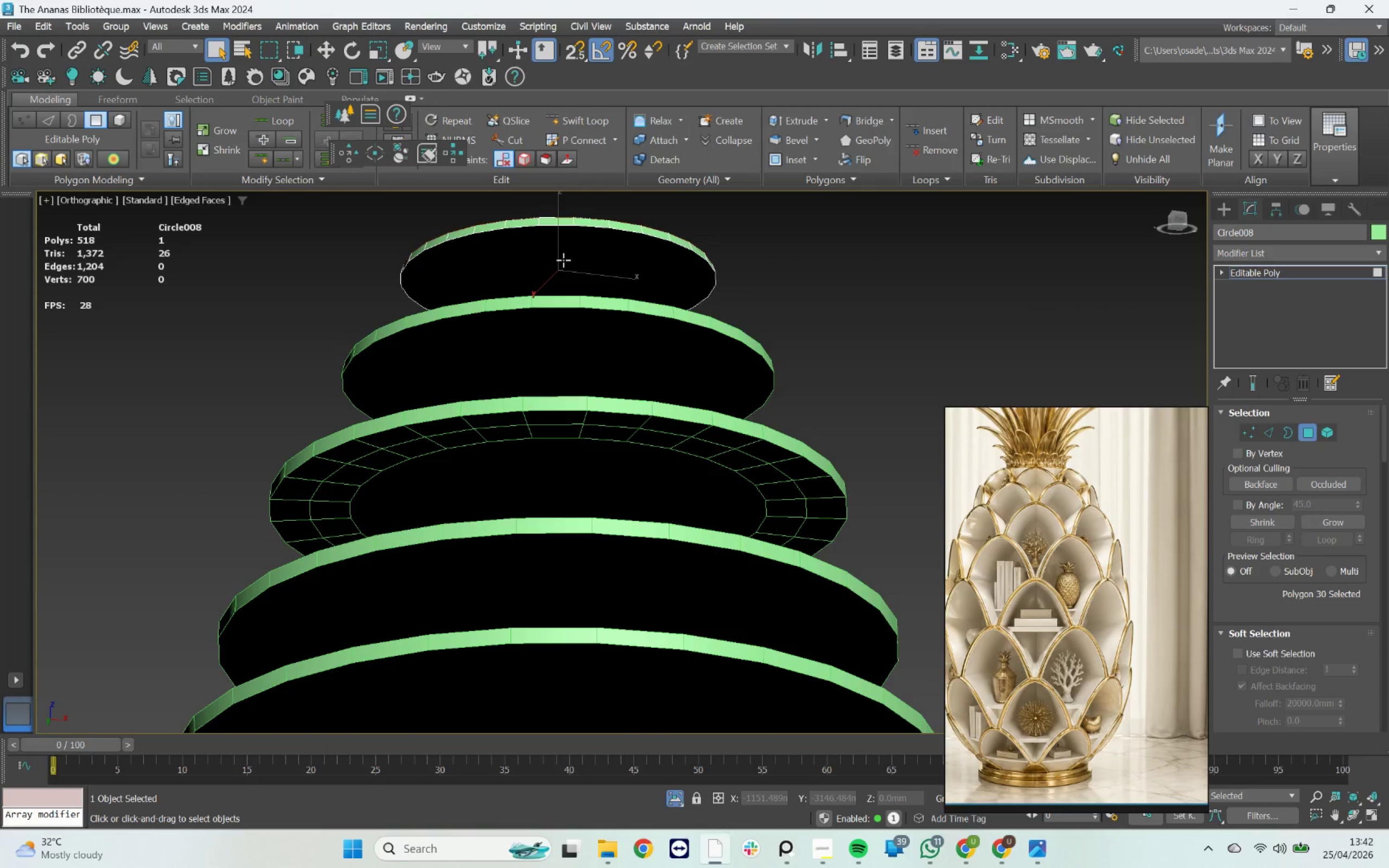 
hold_key(key=AltLeft, duration=0.74)
 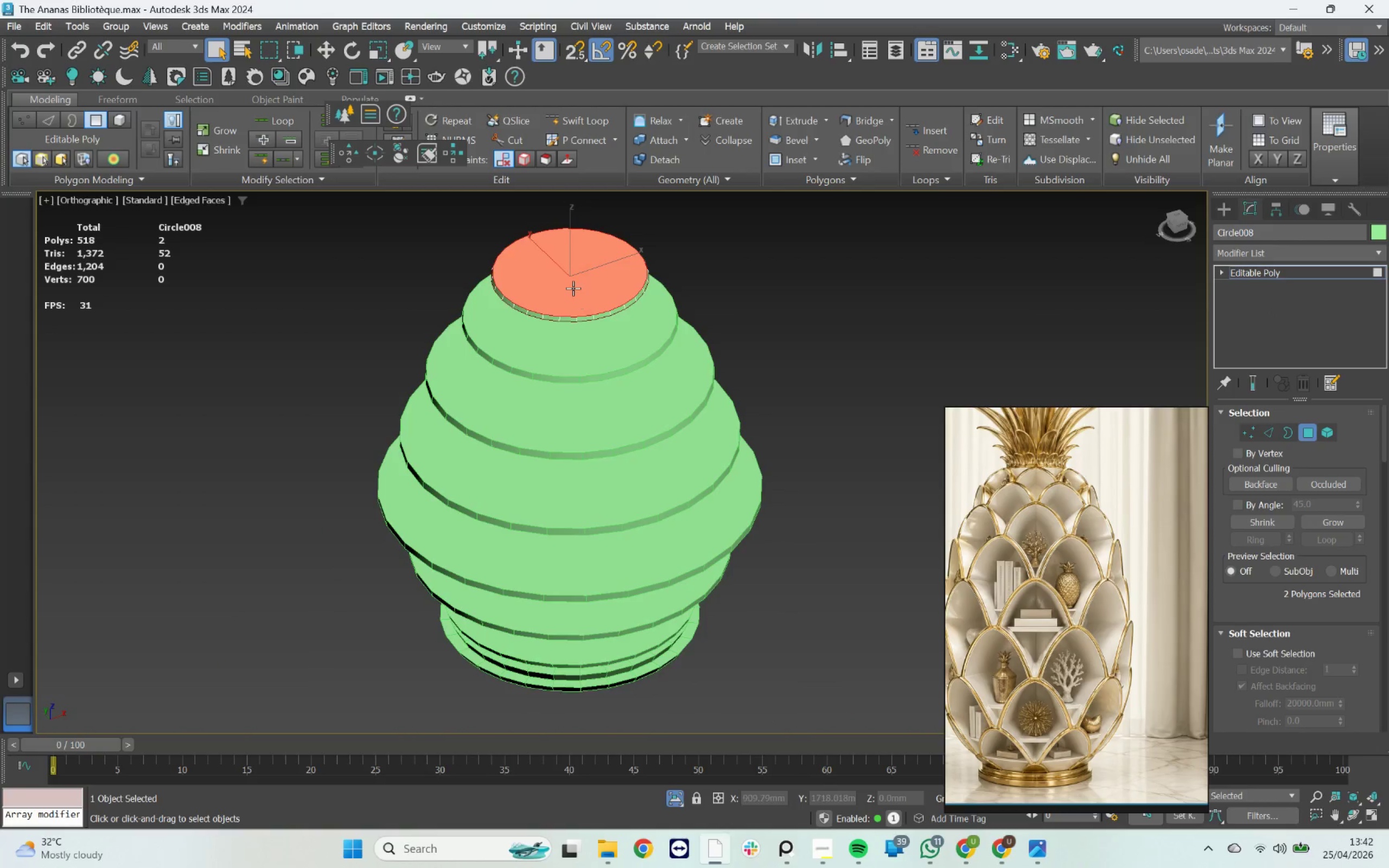 
scroll: coordinate [582, 275], scroll_direction: down, amount: 2.0
 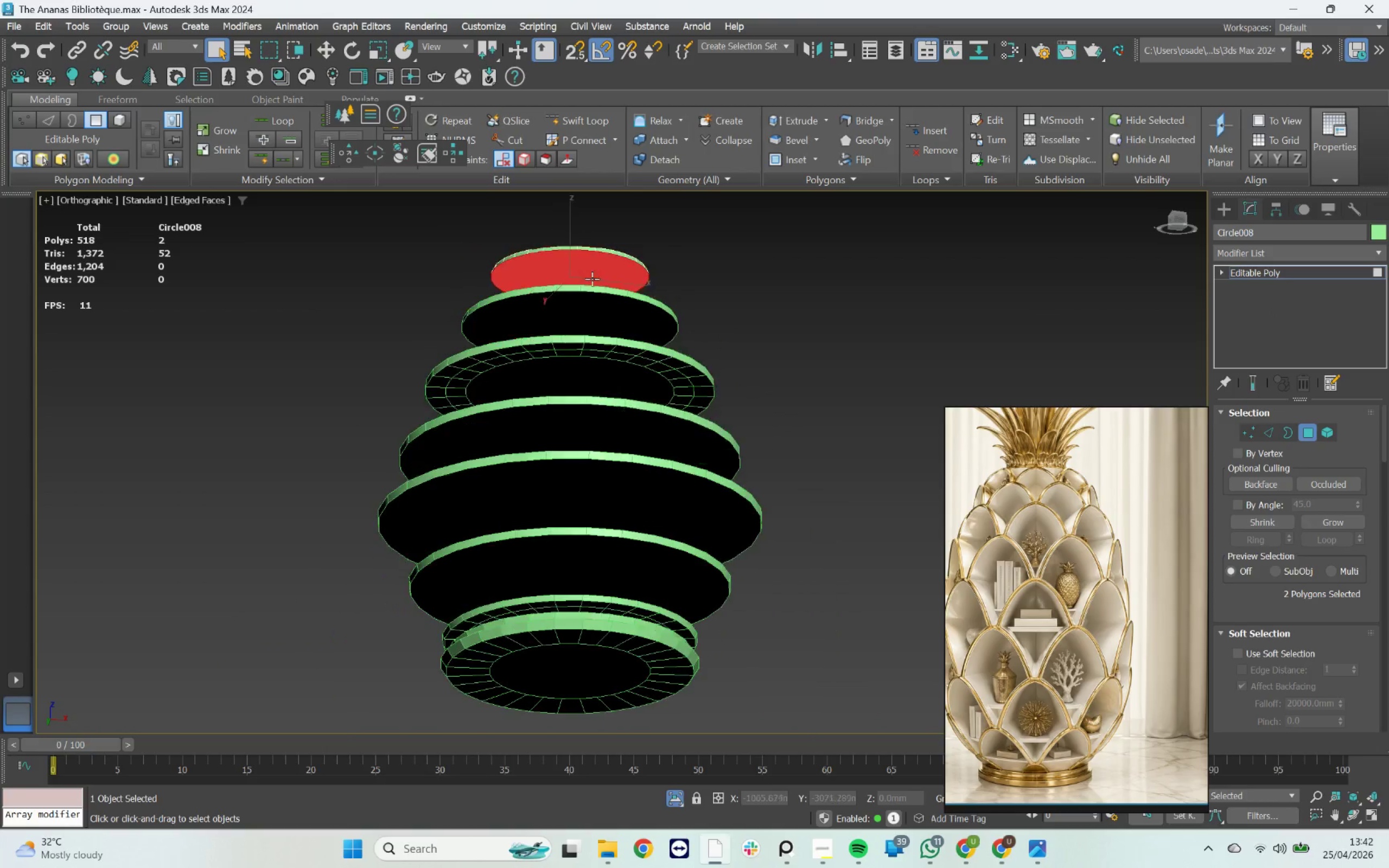 
scroll: coordinate [496, 346], scroll_direction: up, amount: 5.0
 